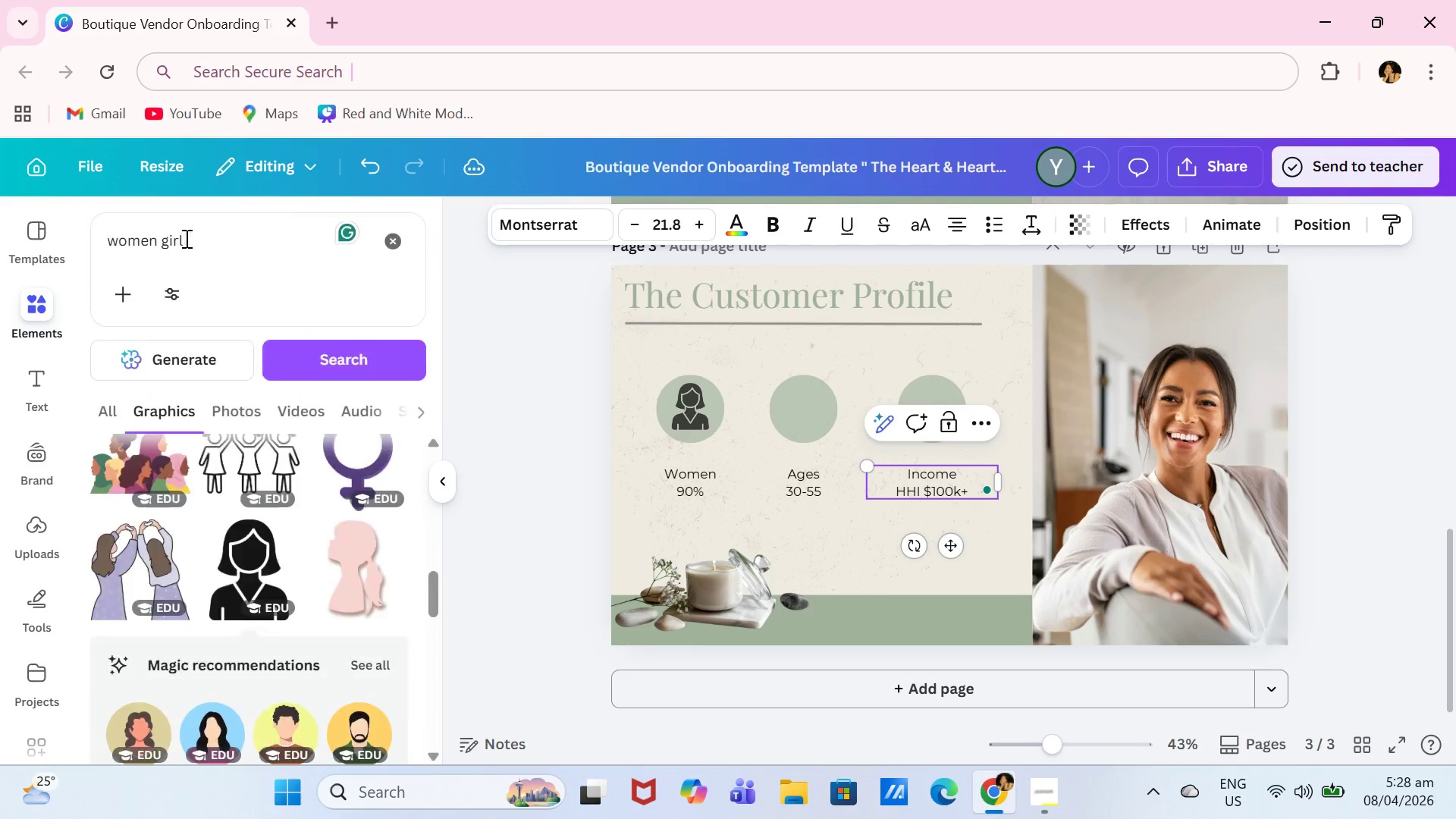 
left_click([195, 237])
 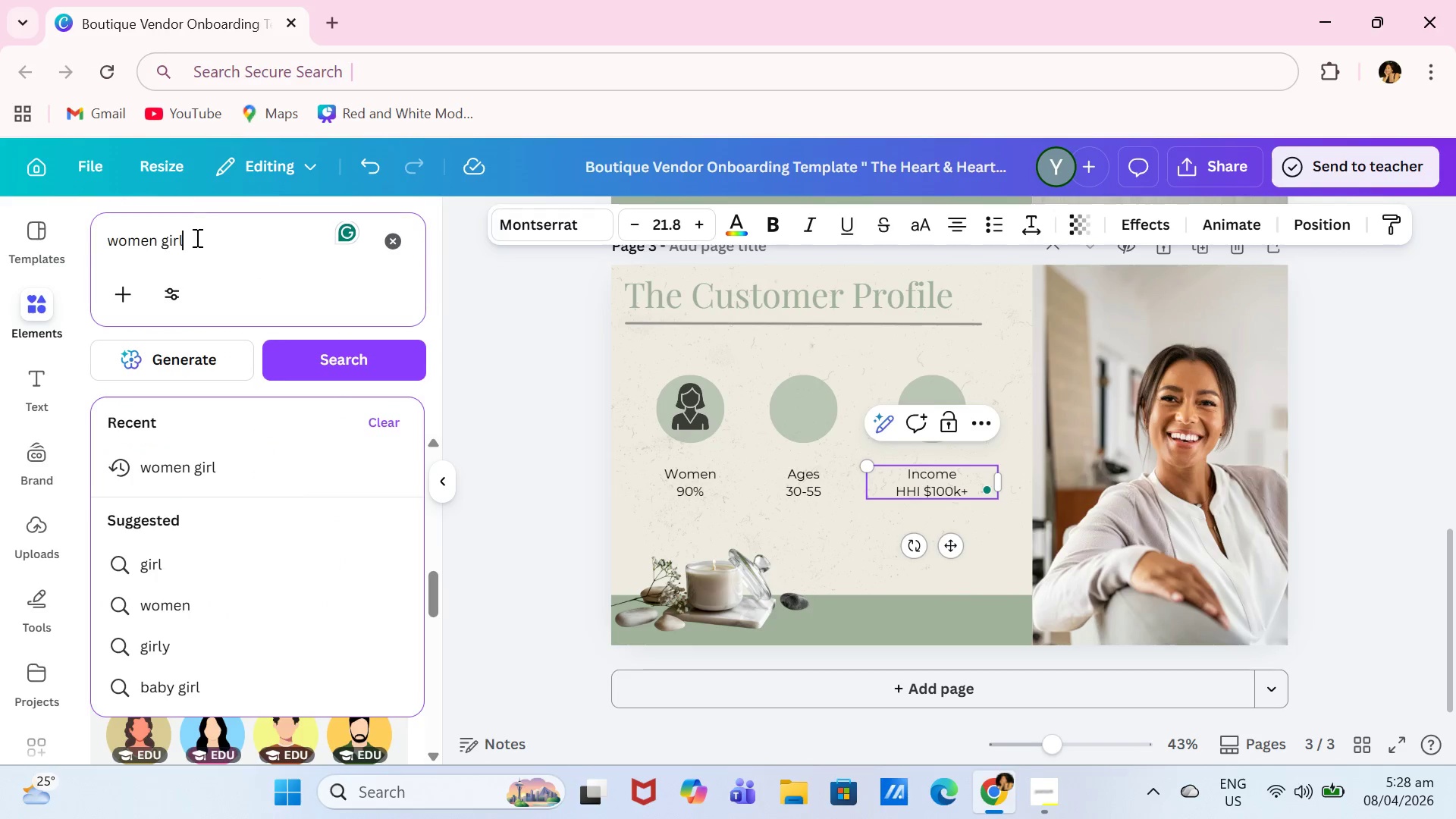 
left_click_drag(start_coordinate=[199, 237], to_coordinate=[103, 239])
 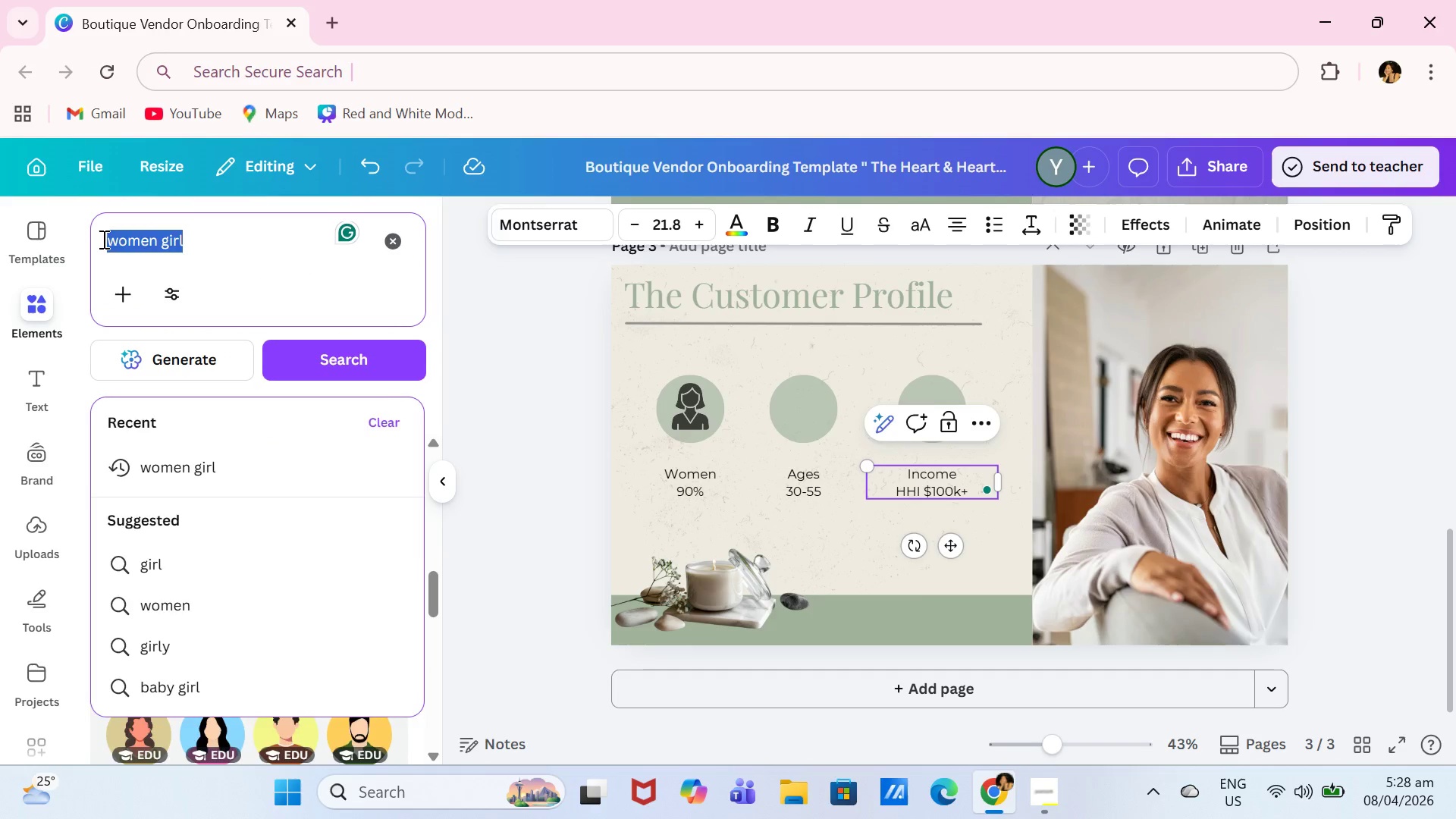 
type(age)
 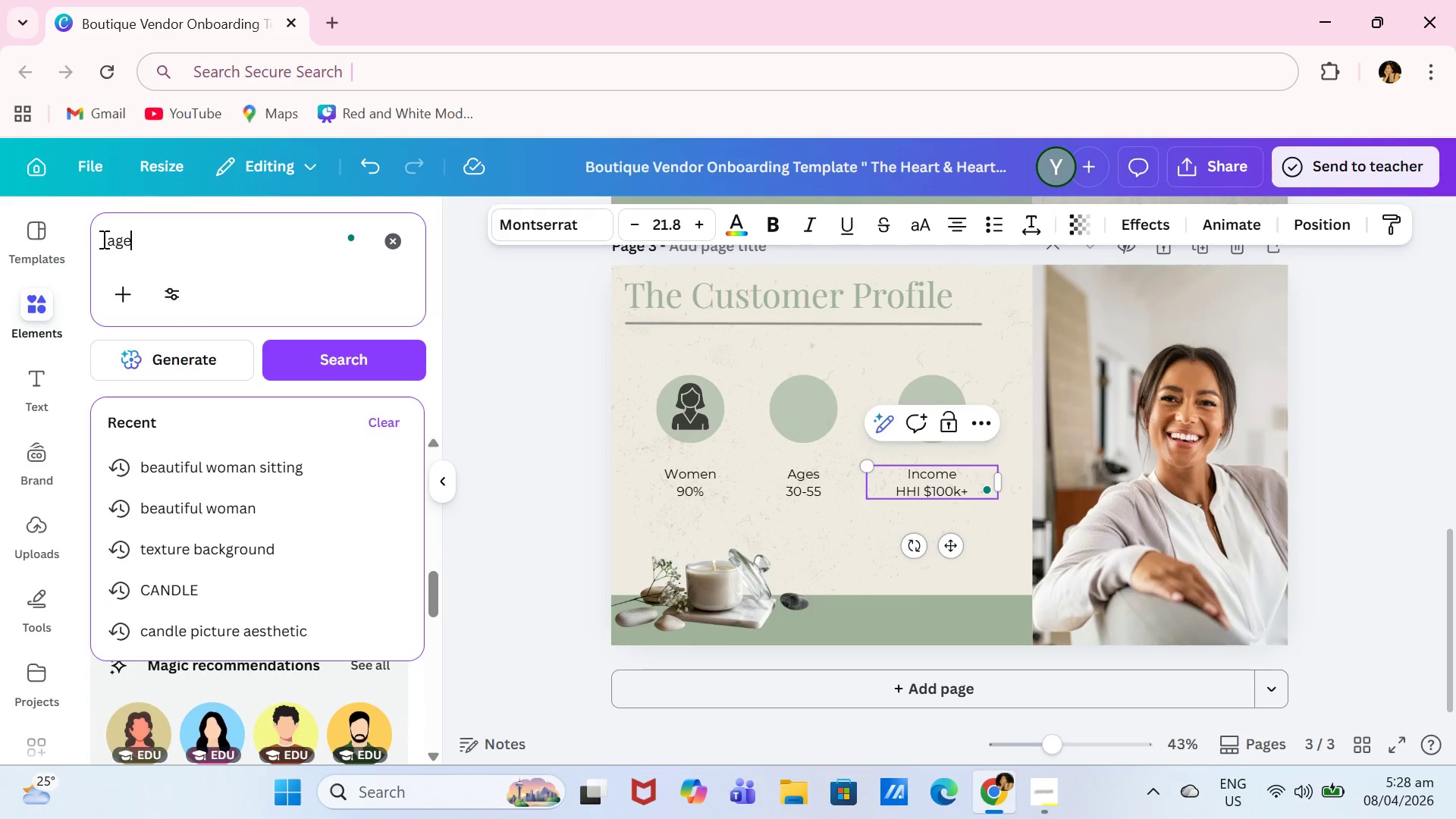 
key(Enter)
 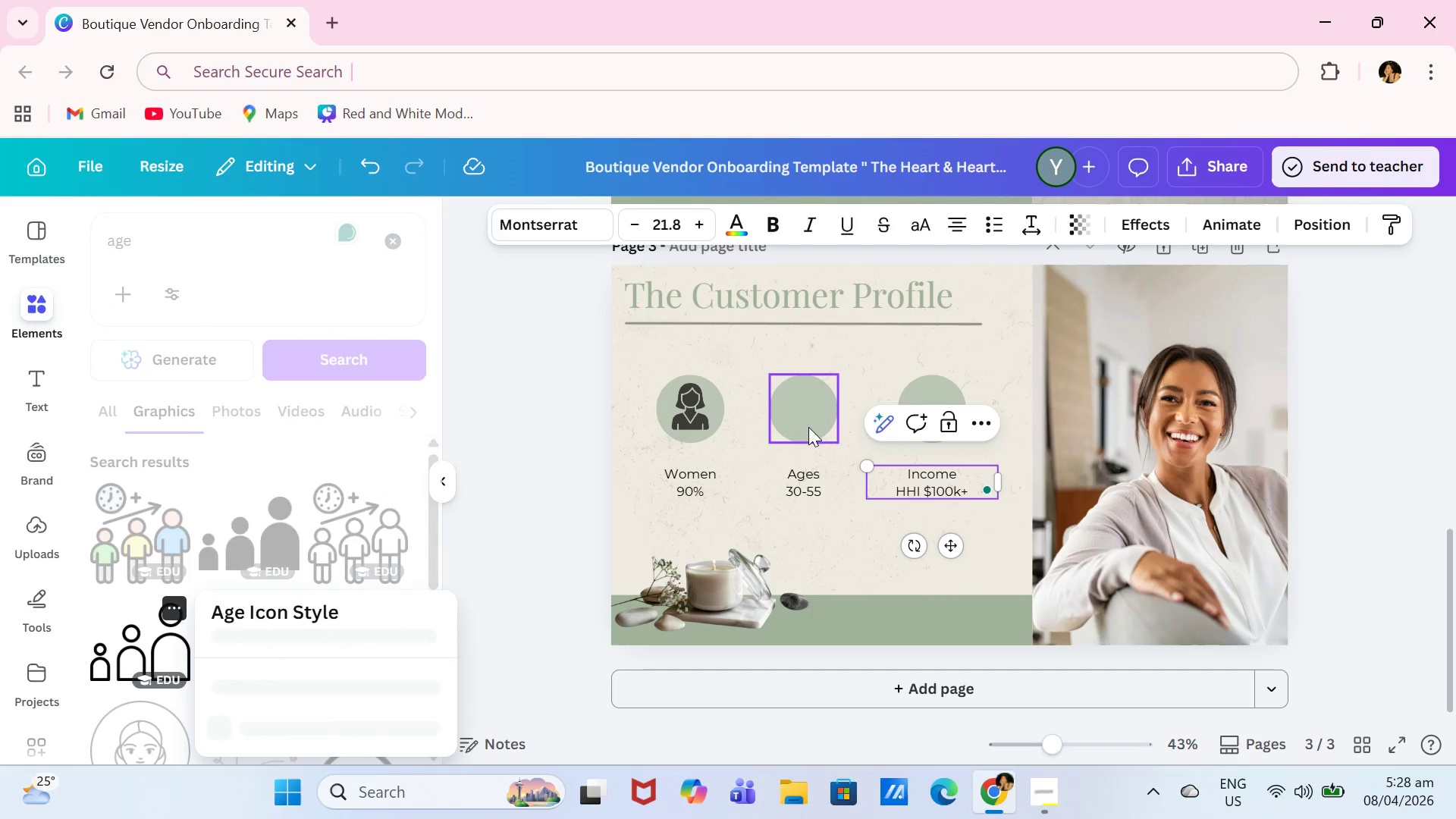 
left_click([555, 608])
 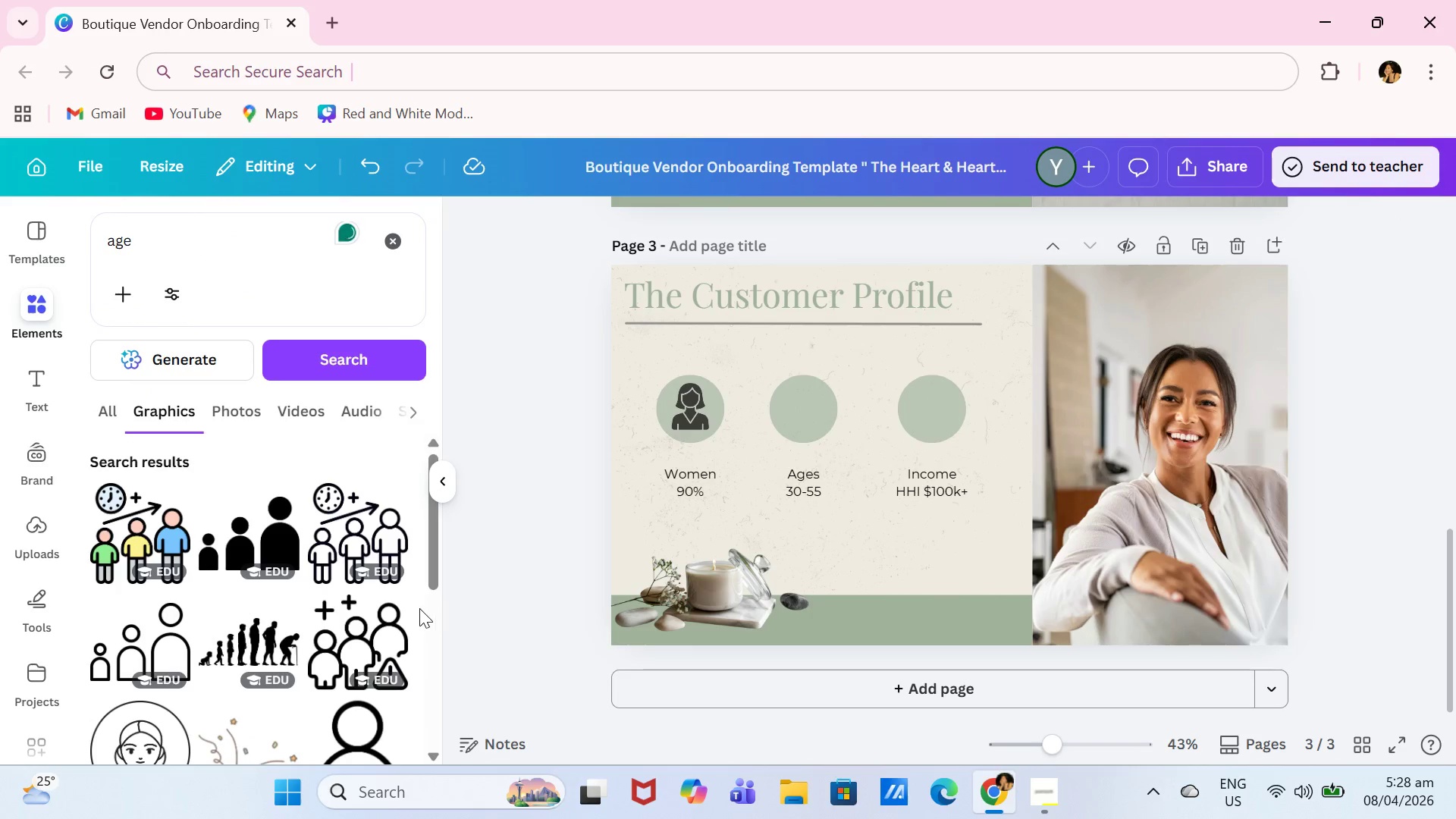 
scroll: coordinate [419, 608], scroll_direction: down, amount: 1.0
 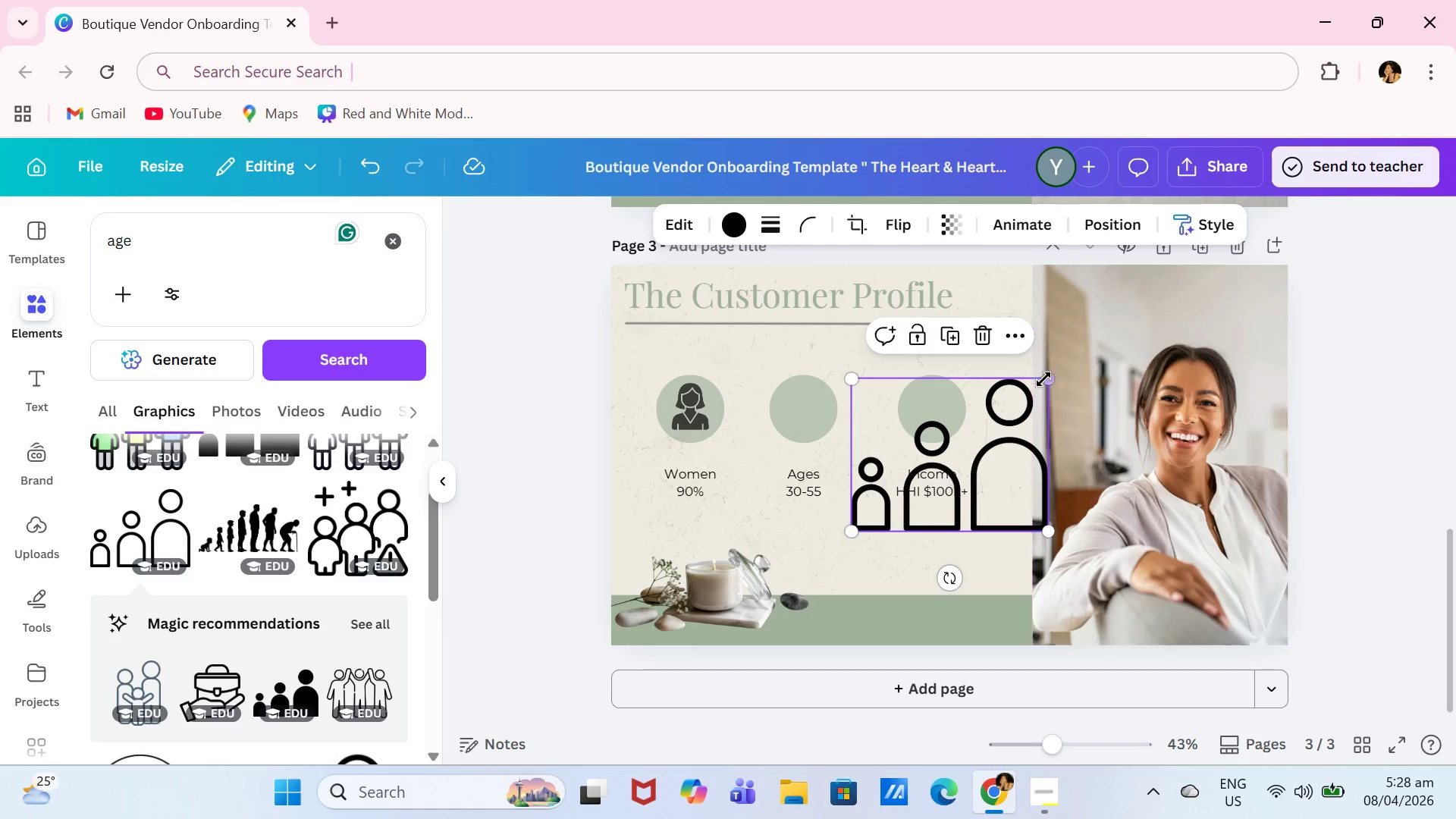 
left_click_drag(start_coordinate=[1045, 379], to_coordinate=[902, 491])
 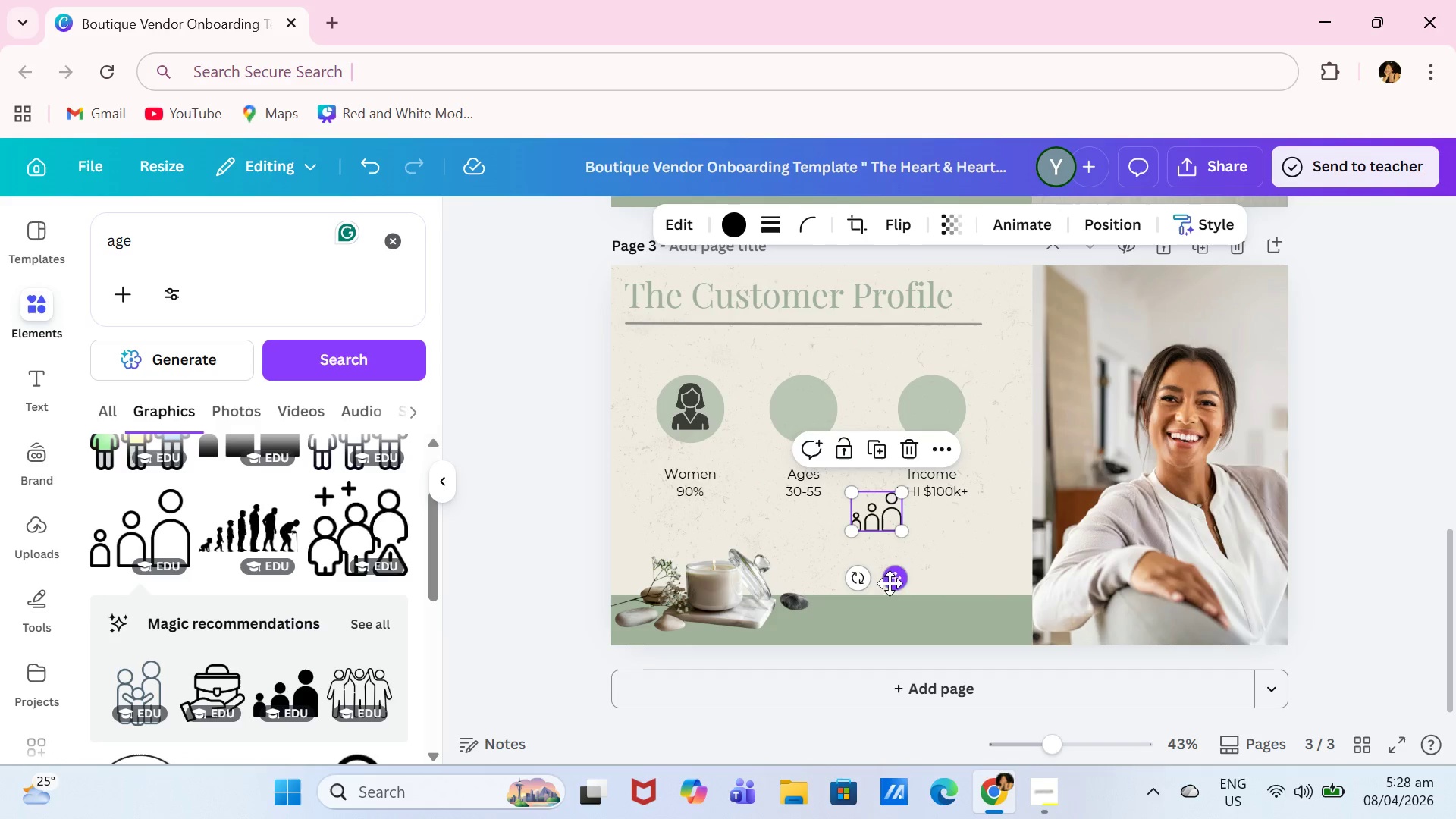 
left_click_drag(start_coordinate=[897, 580], to_coordinate=[853, 542])
 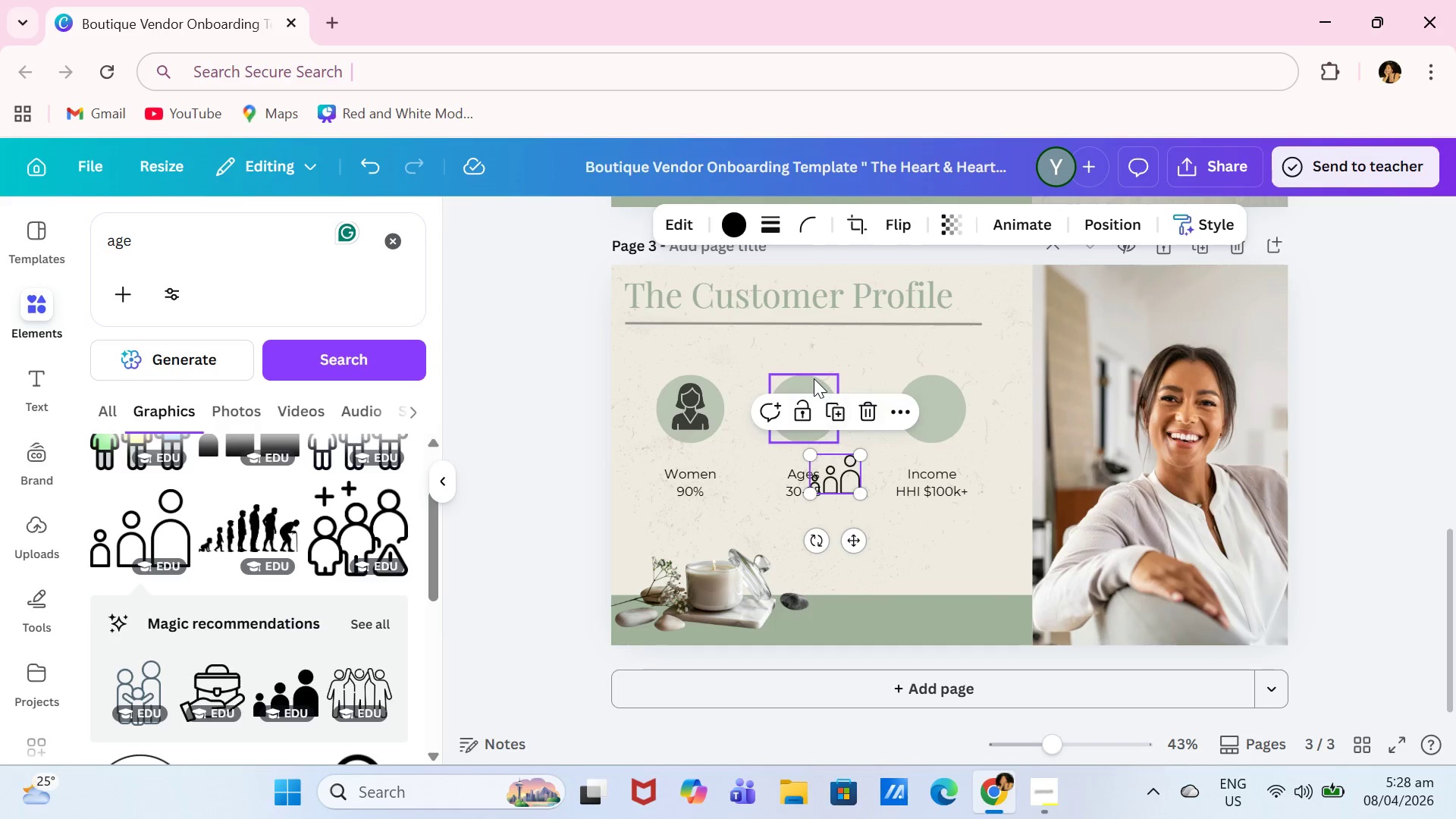 
left_click_drag(start_coordinate=[814, 378], to_coordinate=[824, 381])
 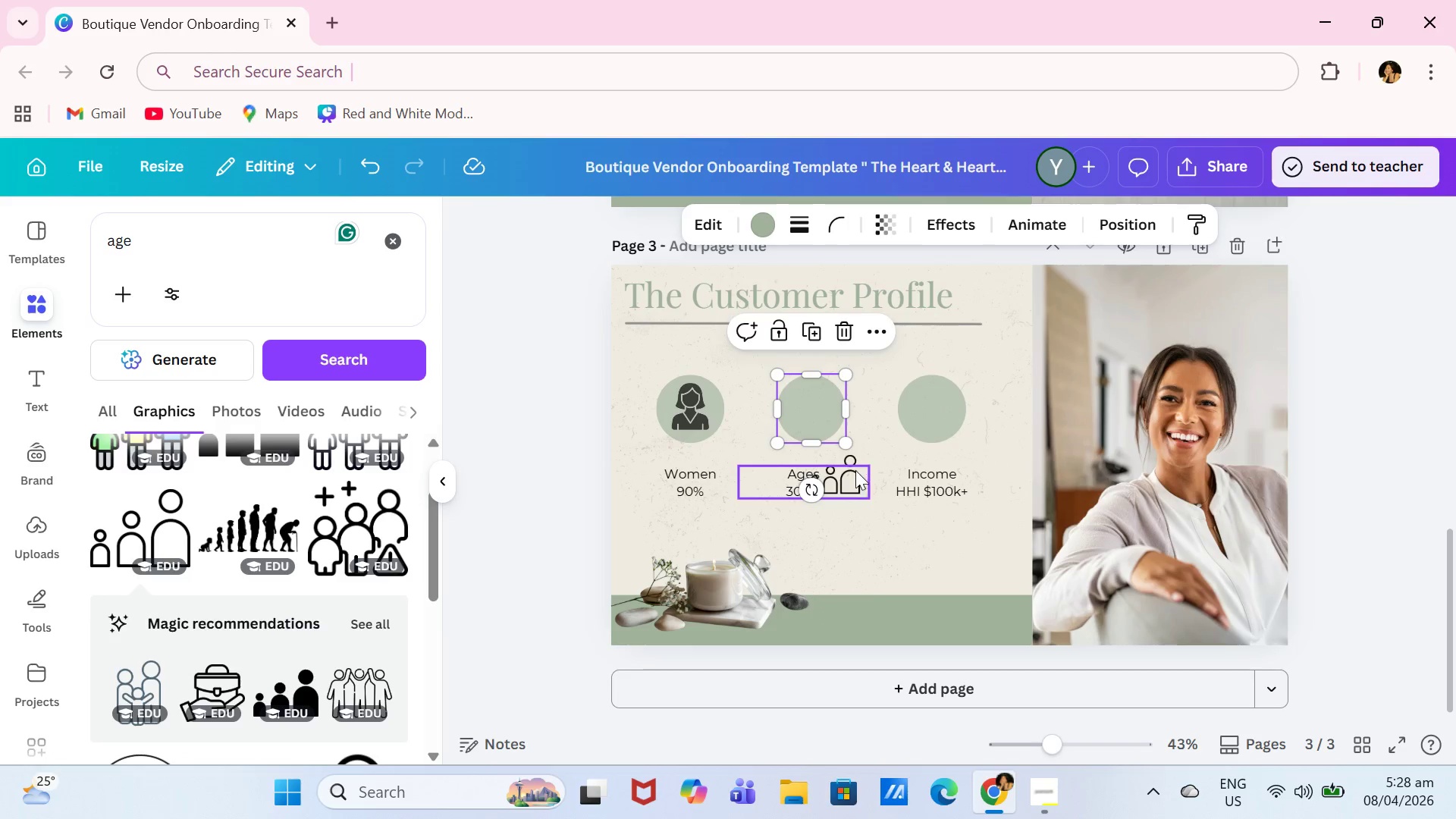 
left_click_drag(start_coordinate=[855, 470], to_coordinate=[833, 406])
 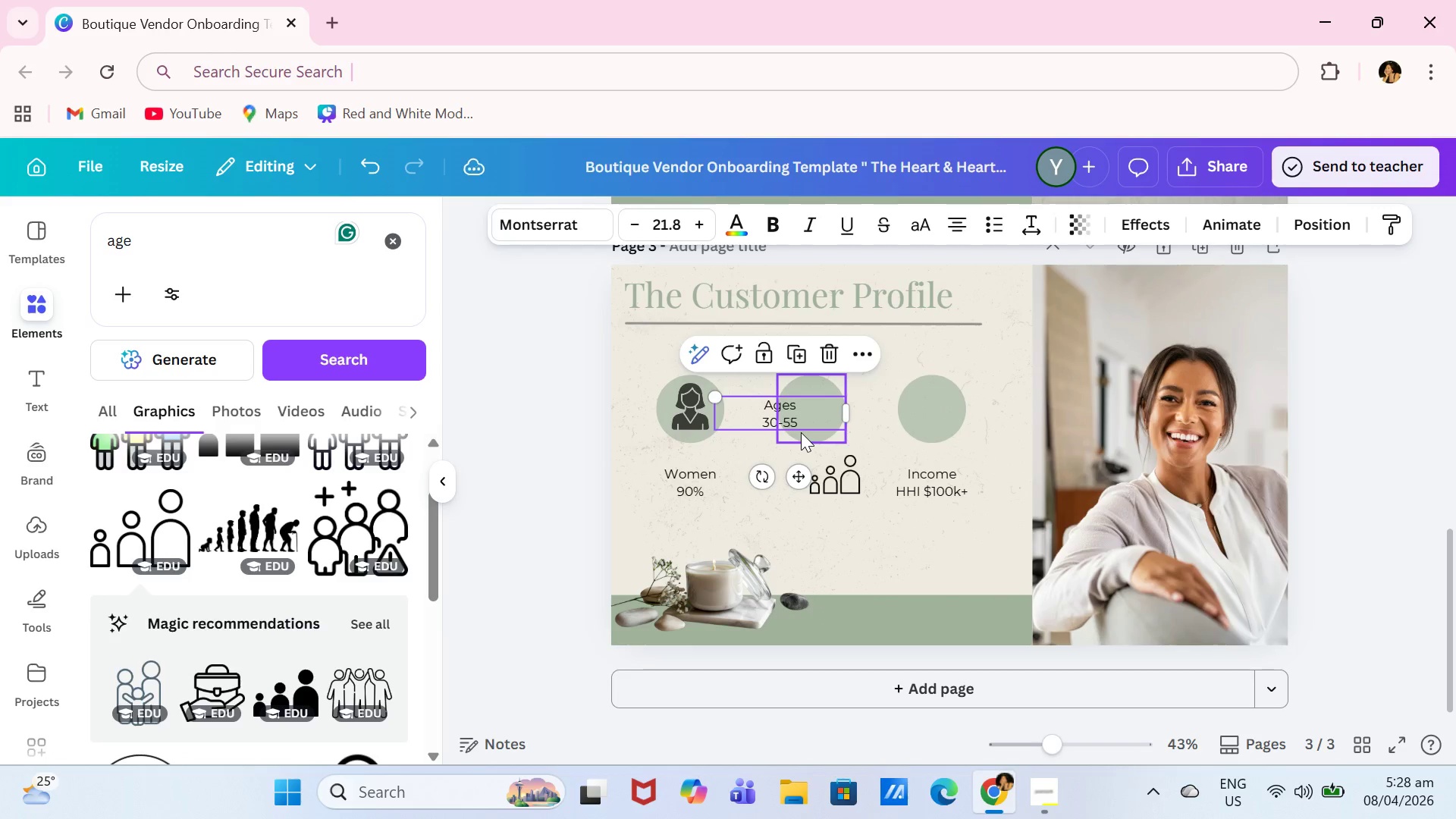 
key(Control+ControlLeft)
 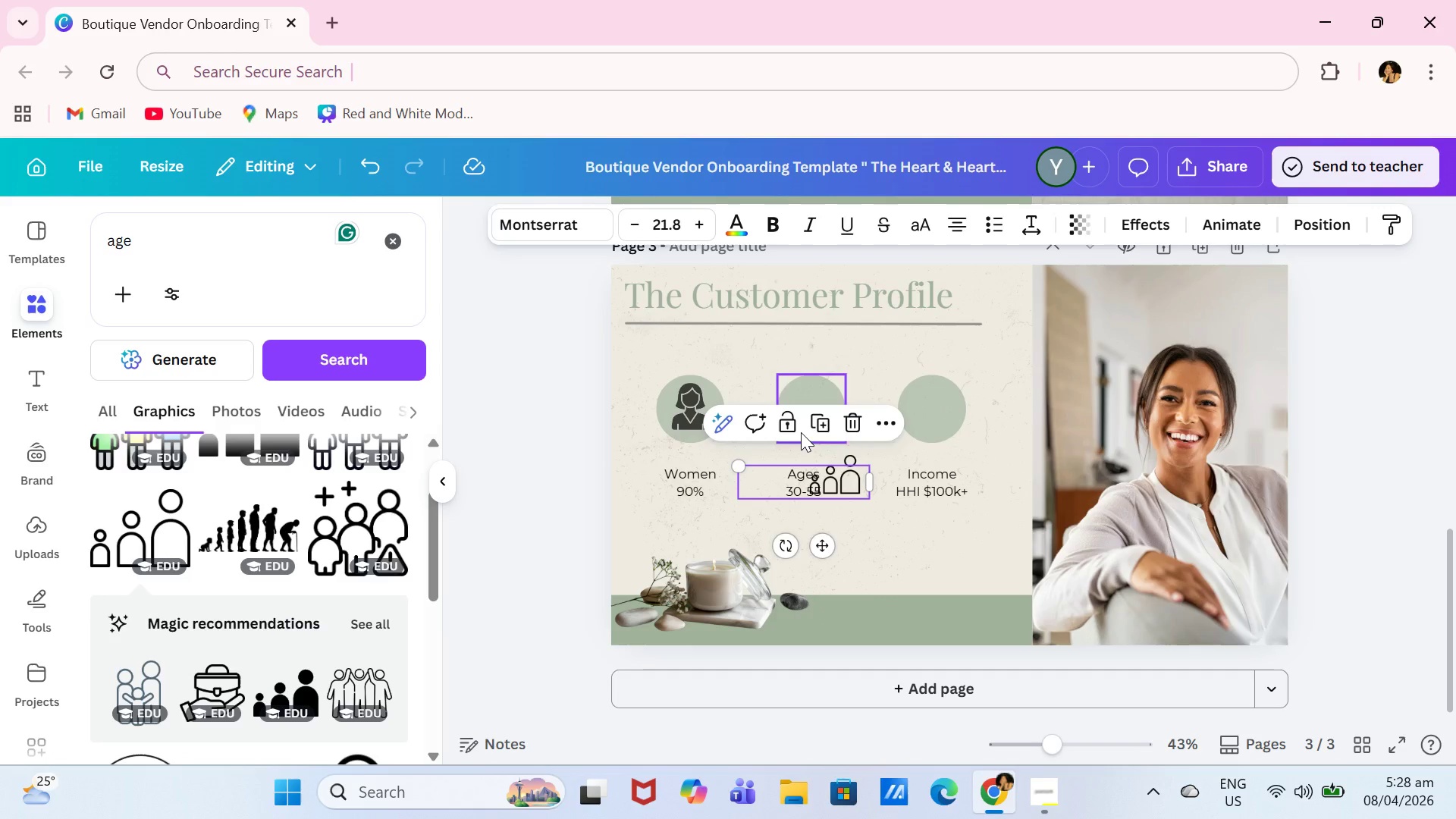 
key(Control+Z)
 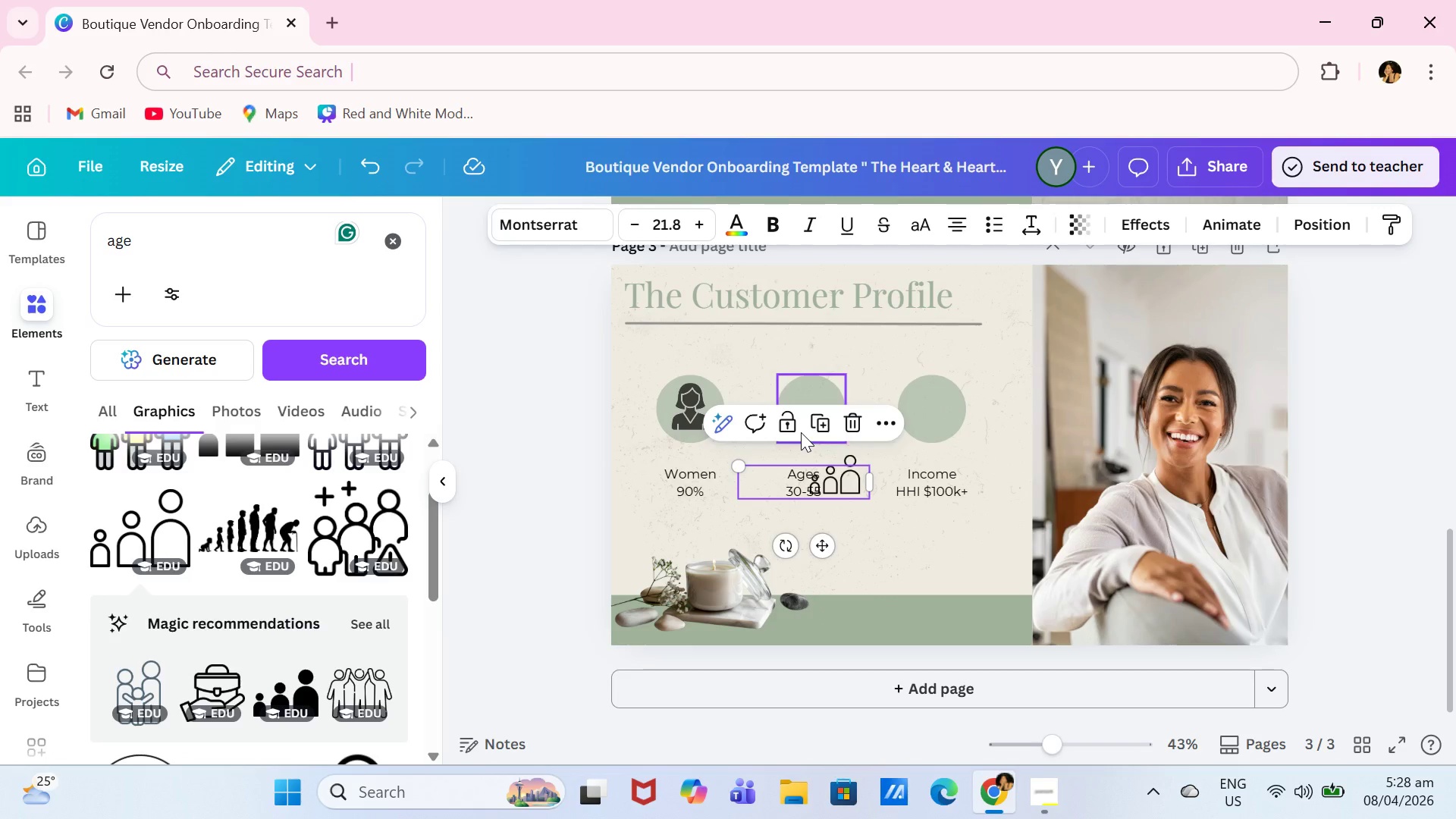 
left_click([801, 432])
 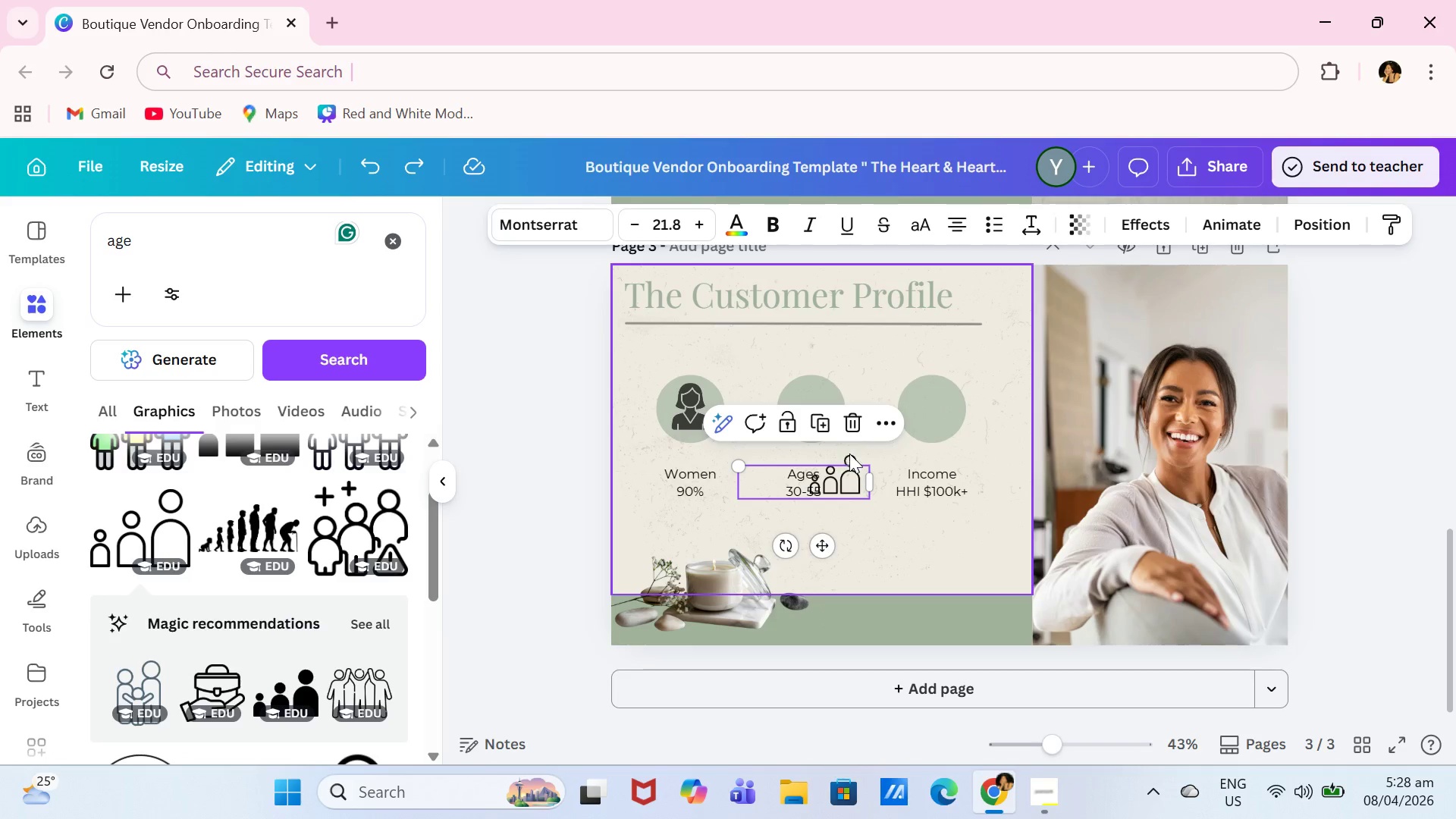 
left_click([852, 455])
 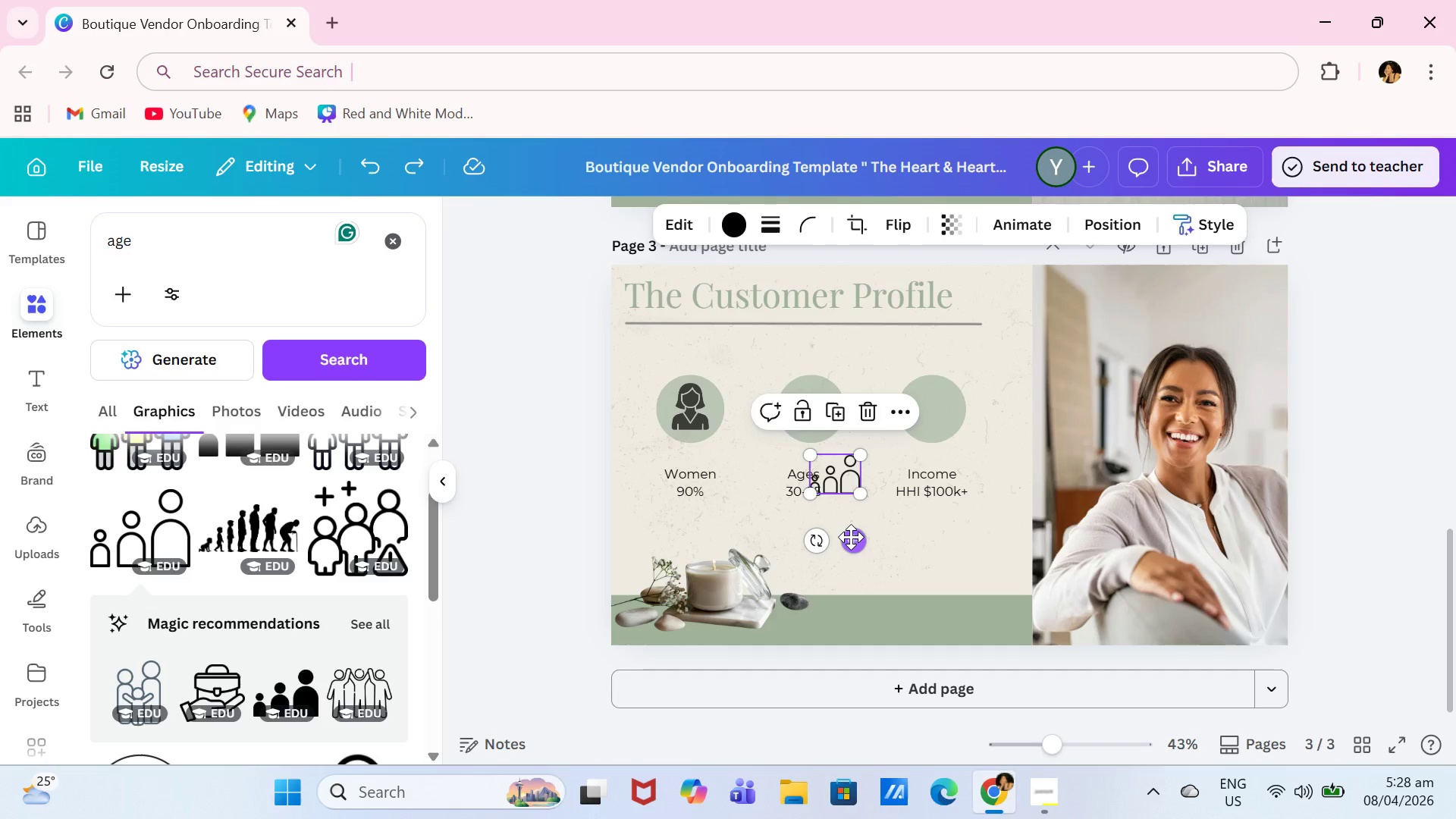 
left_click_drag(start_coordinate=[851, 537], to_coordinate=[827, 469])
 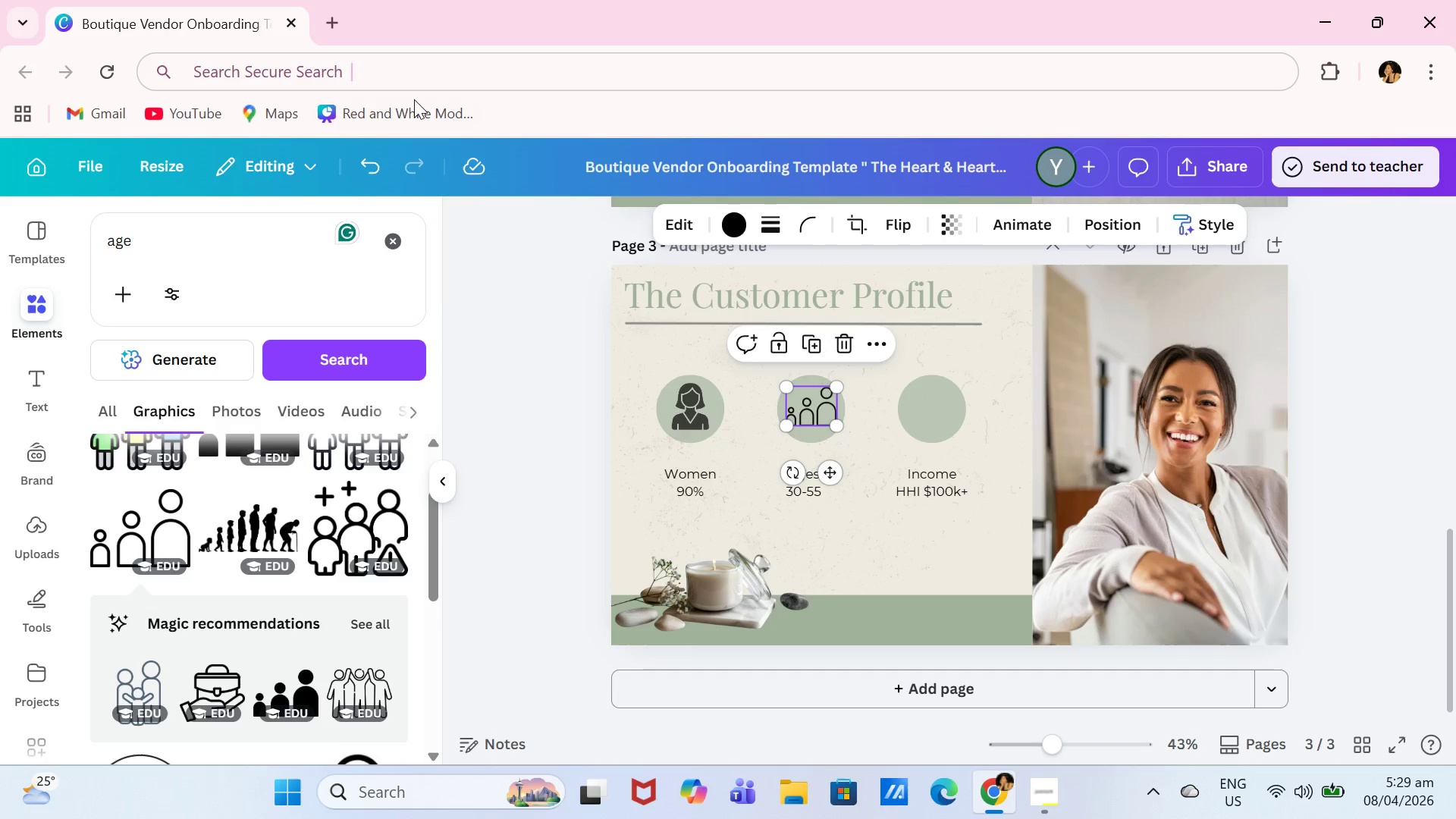 
left_click_drag(start_coordinate=[219, 235], to_coordinate=[65, 226])
 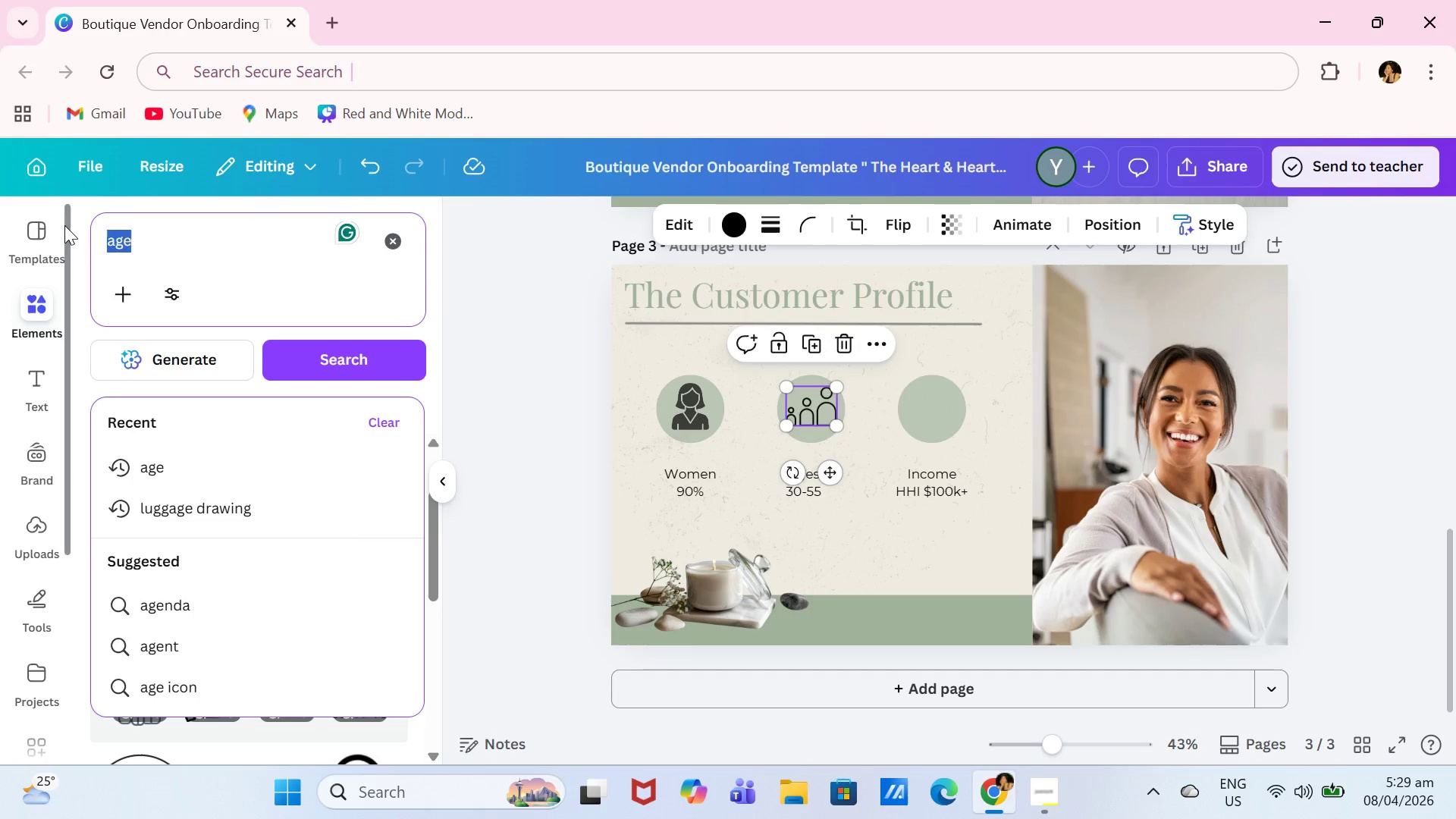 
type(income)
 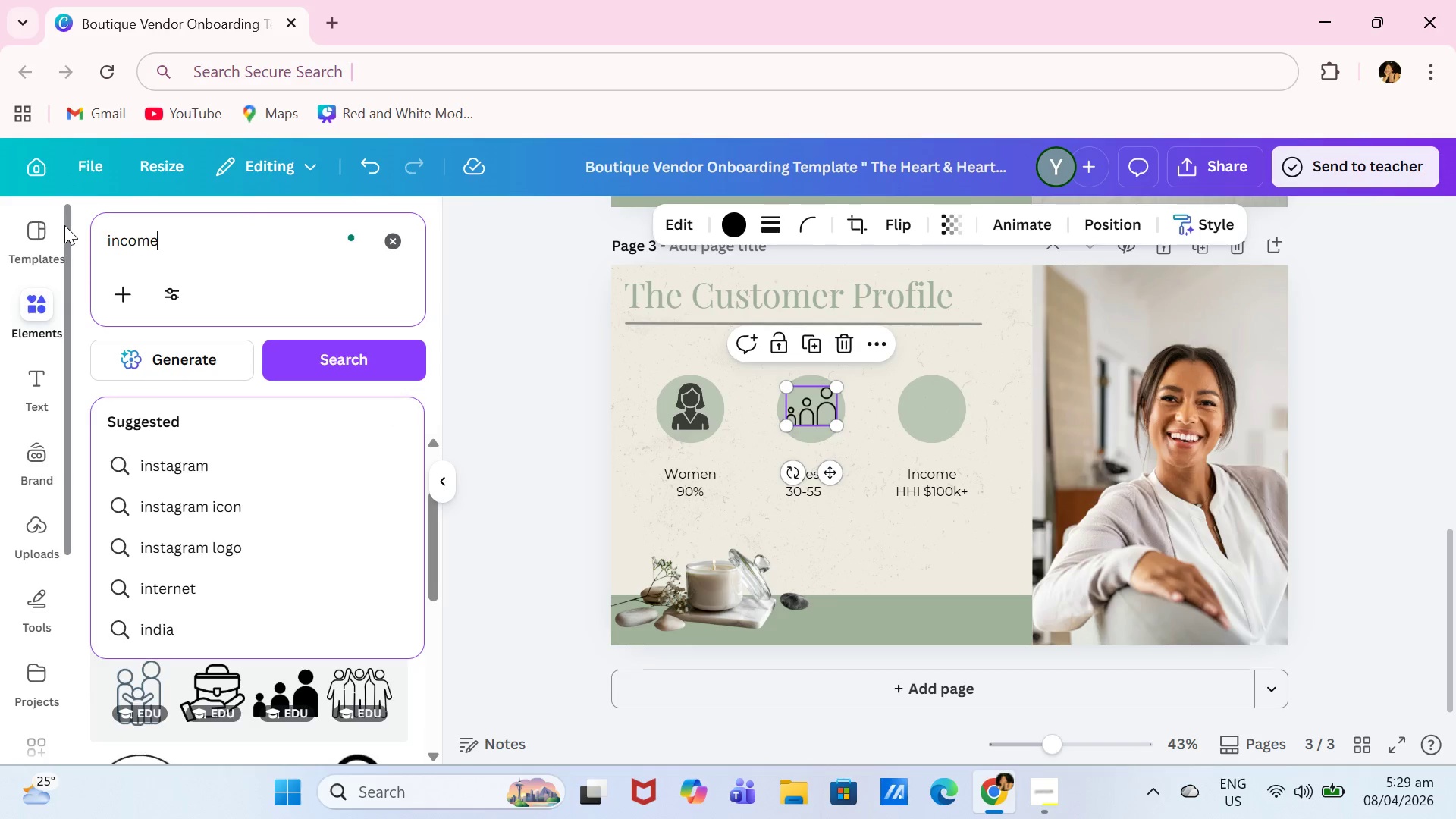 
key(Enter)
 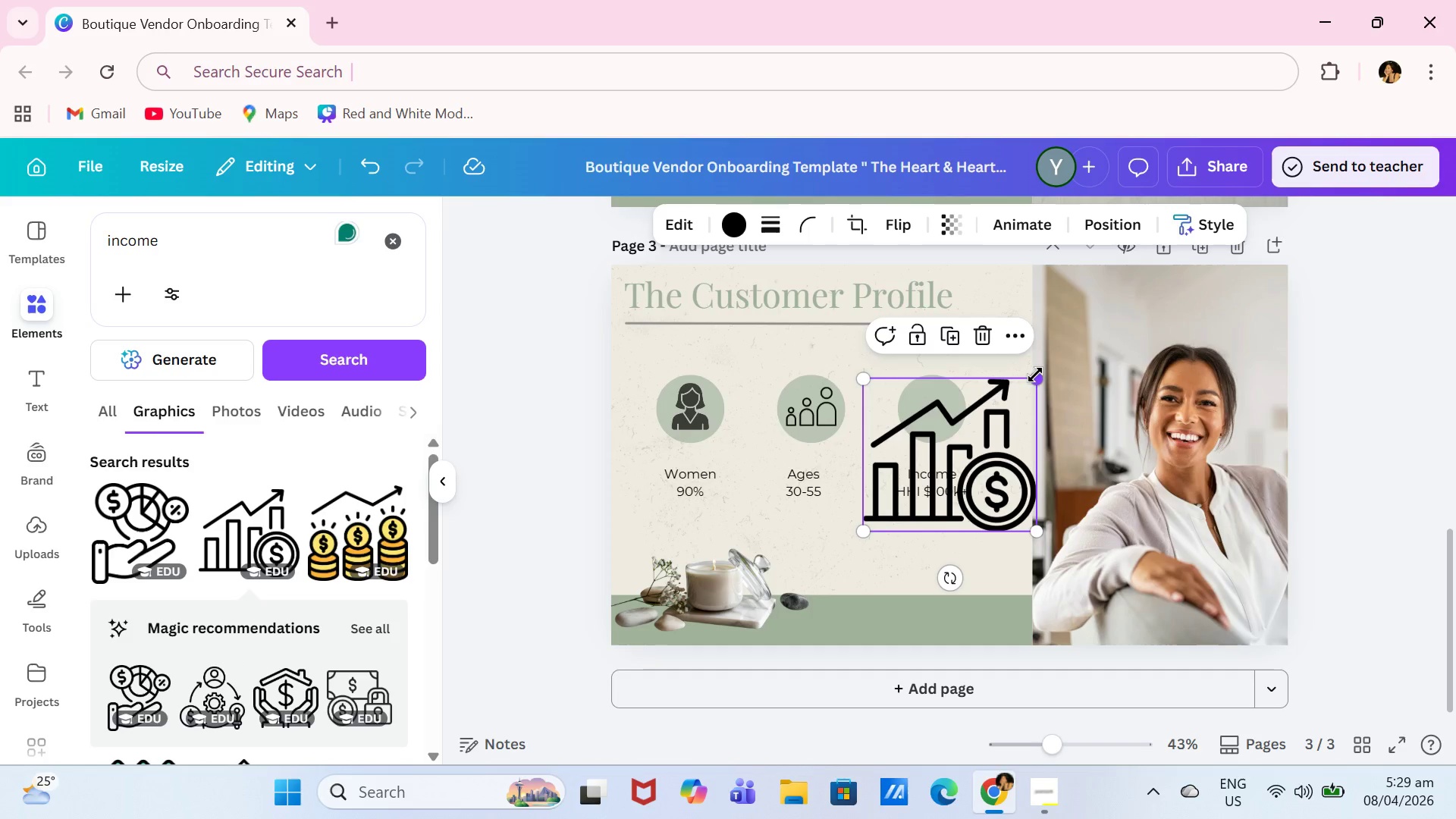 
left_click_drag(start_coordinate=[1035, 378], to_coordinate=[921, 514])
 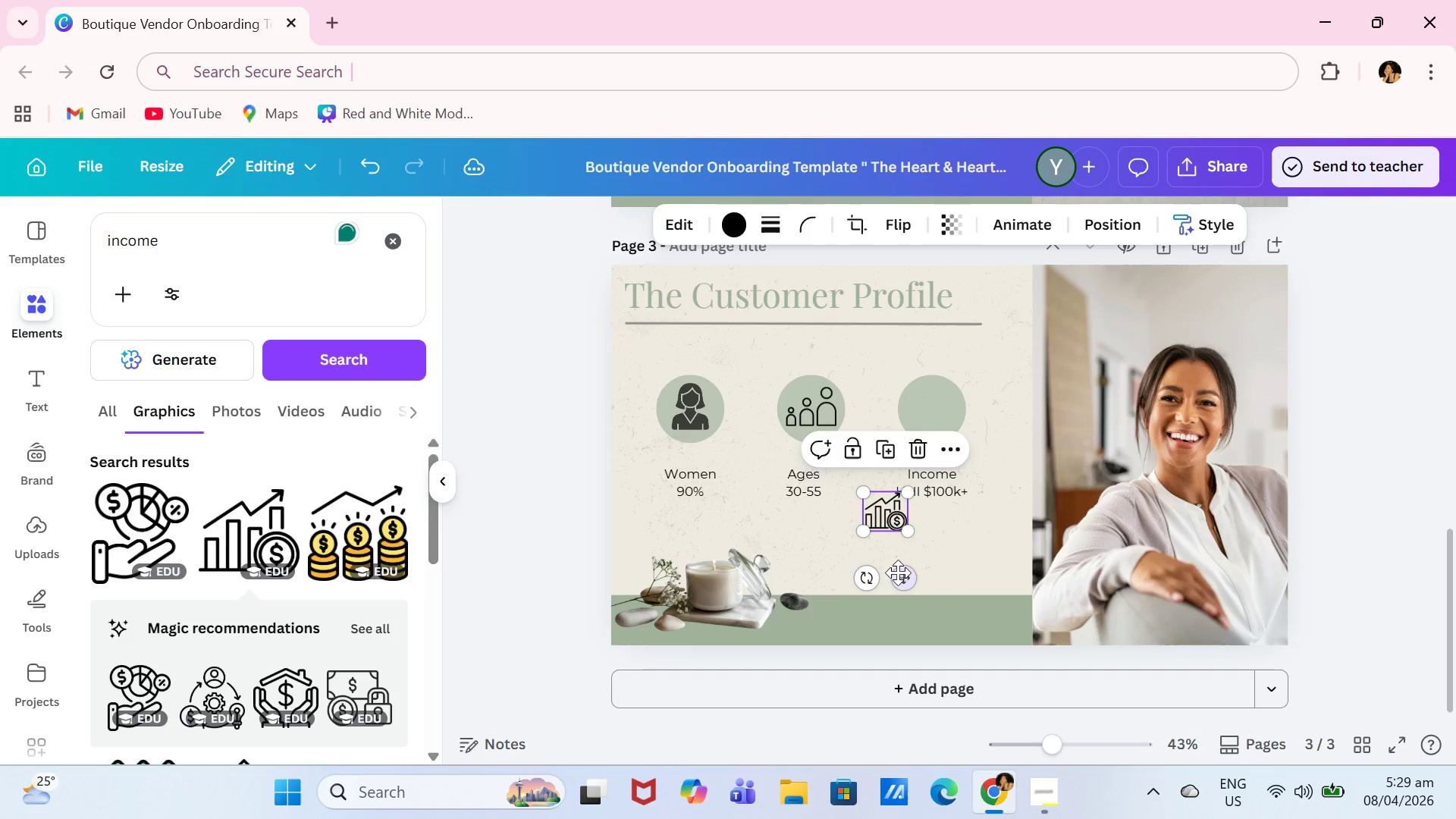 
left_click_drag(start_coordinate=[898, 573], to_coordinate=[948, 466])
 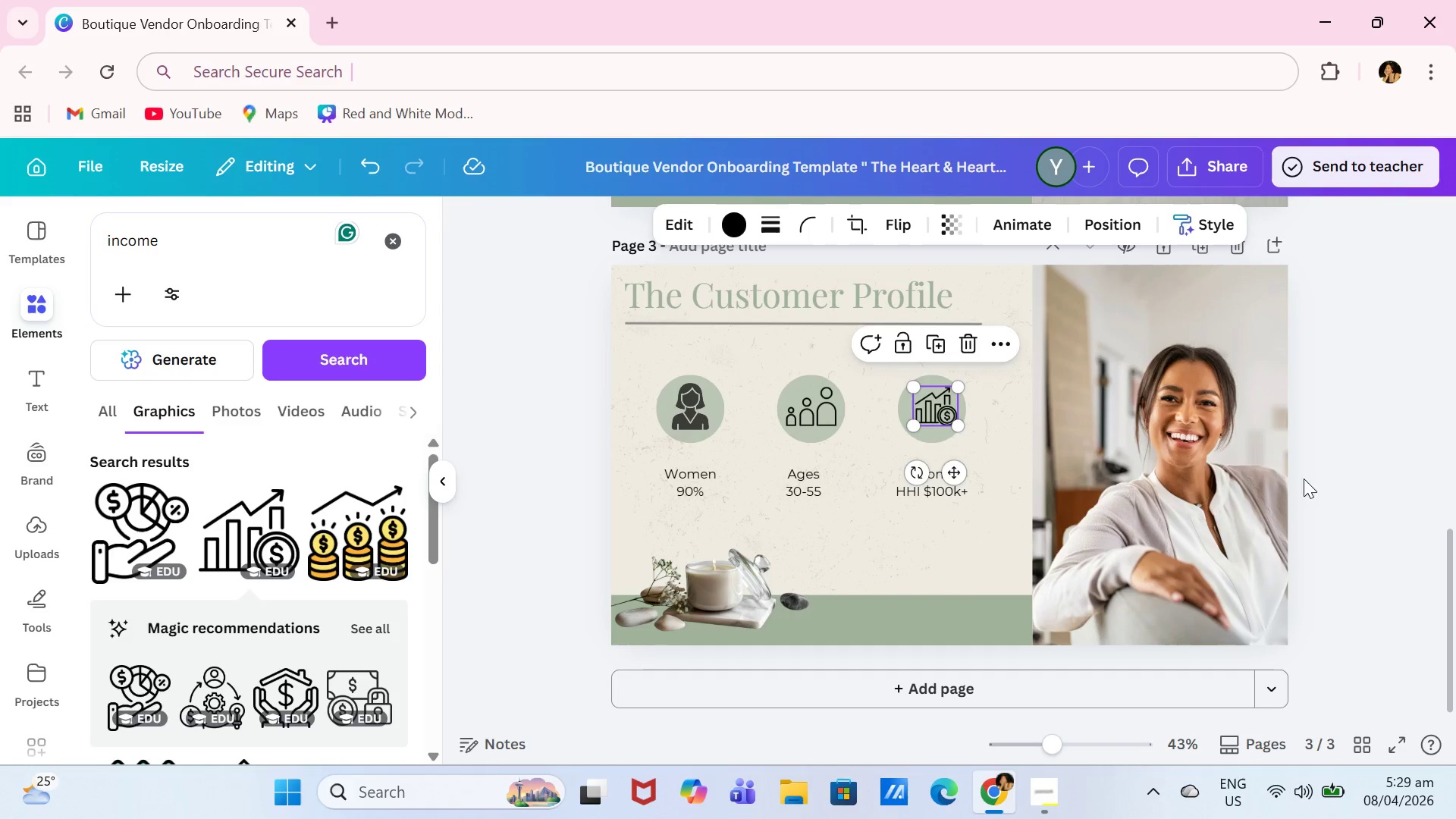 
left_click([1361, 485])
 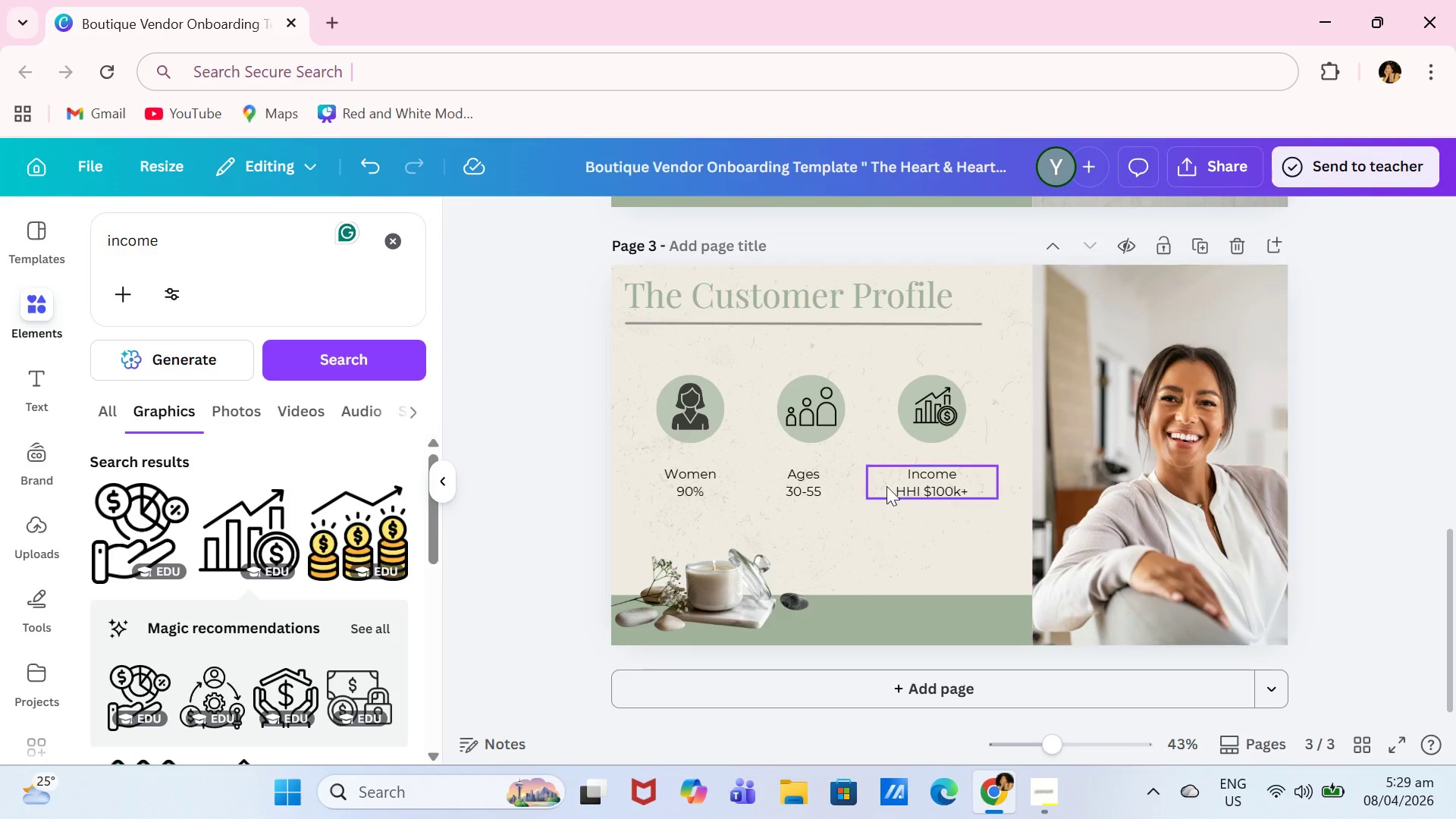 
left_click_drag(start_coordinate=[837, 489], to_coordinate=[846, 485])
 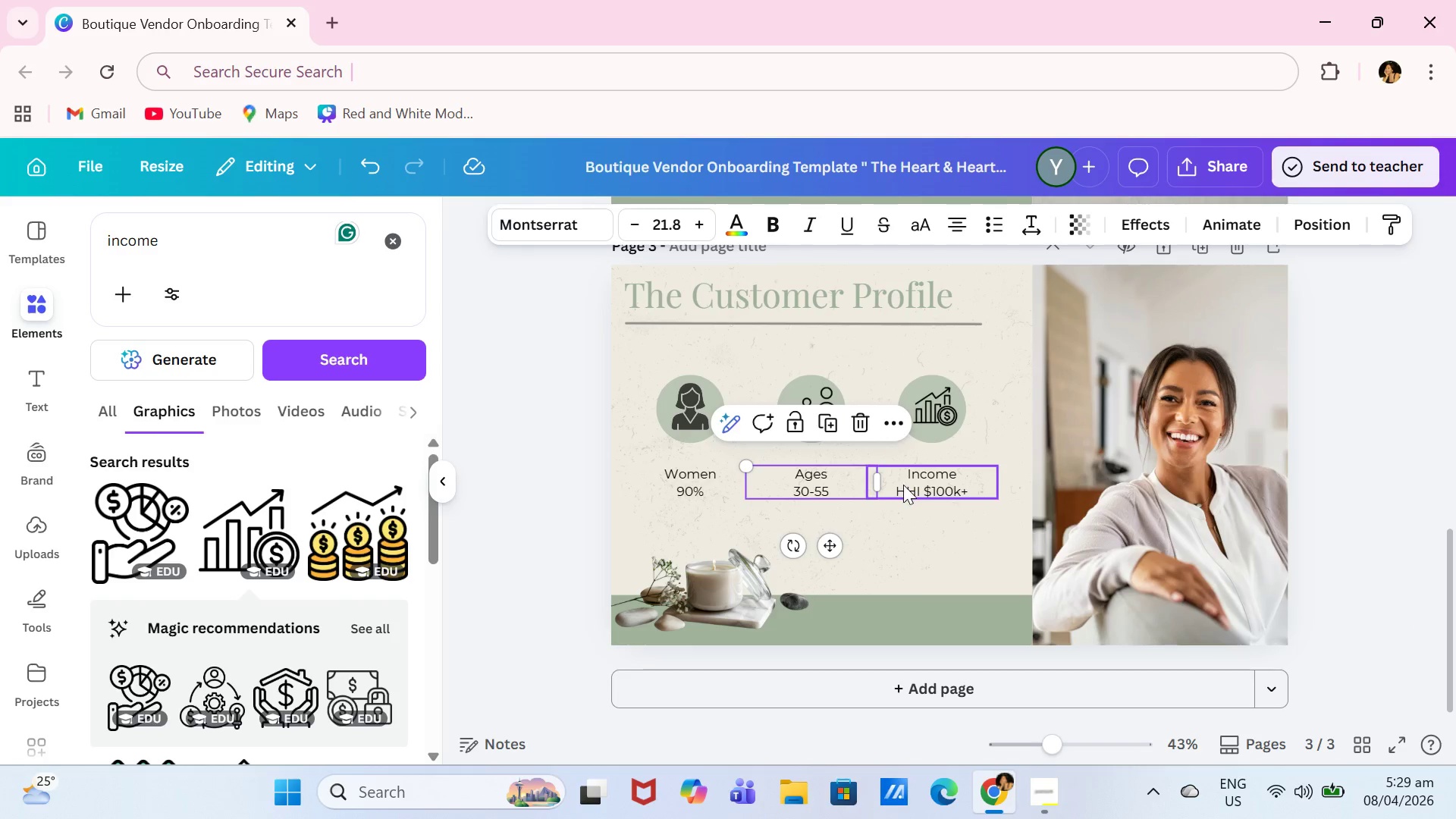 
left_click([903, 485])
 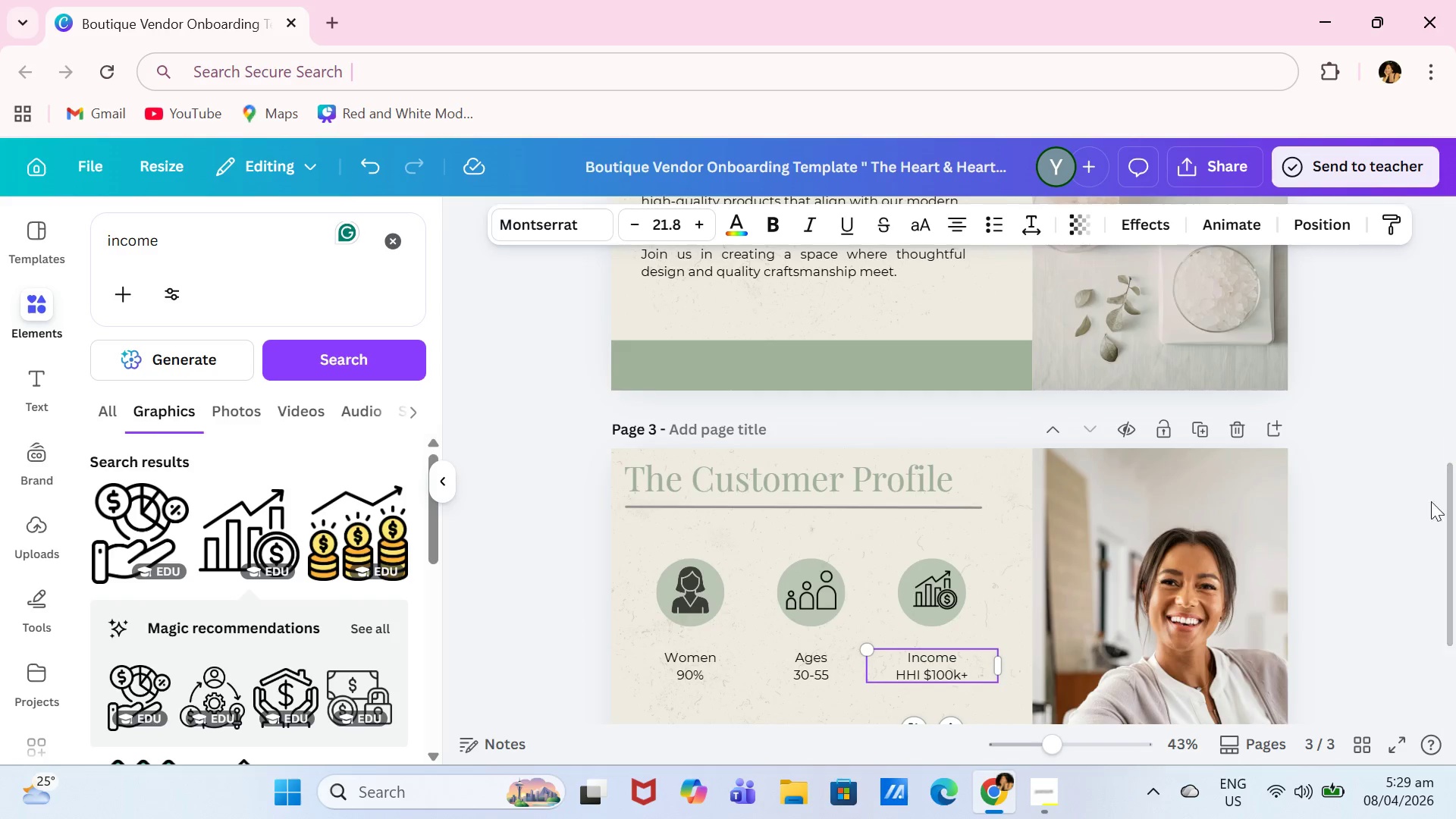 
double_click([1376, 502])
 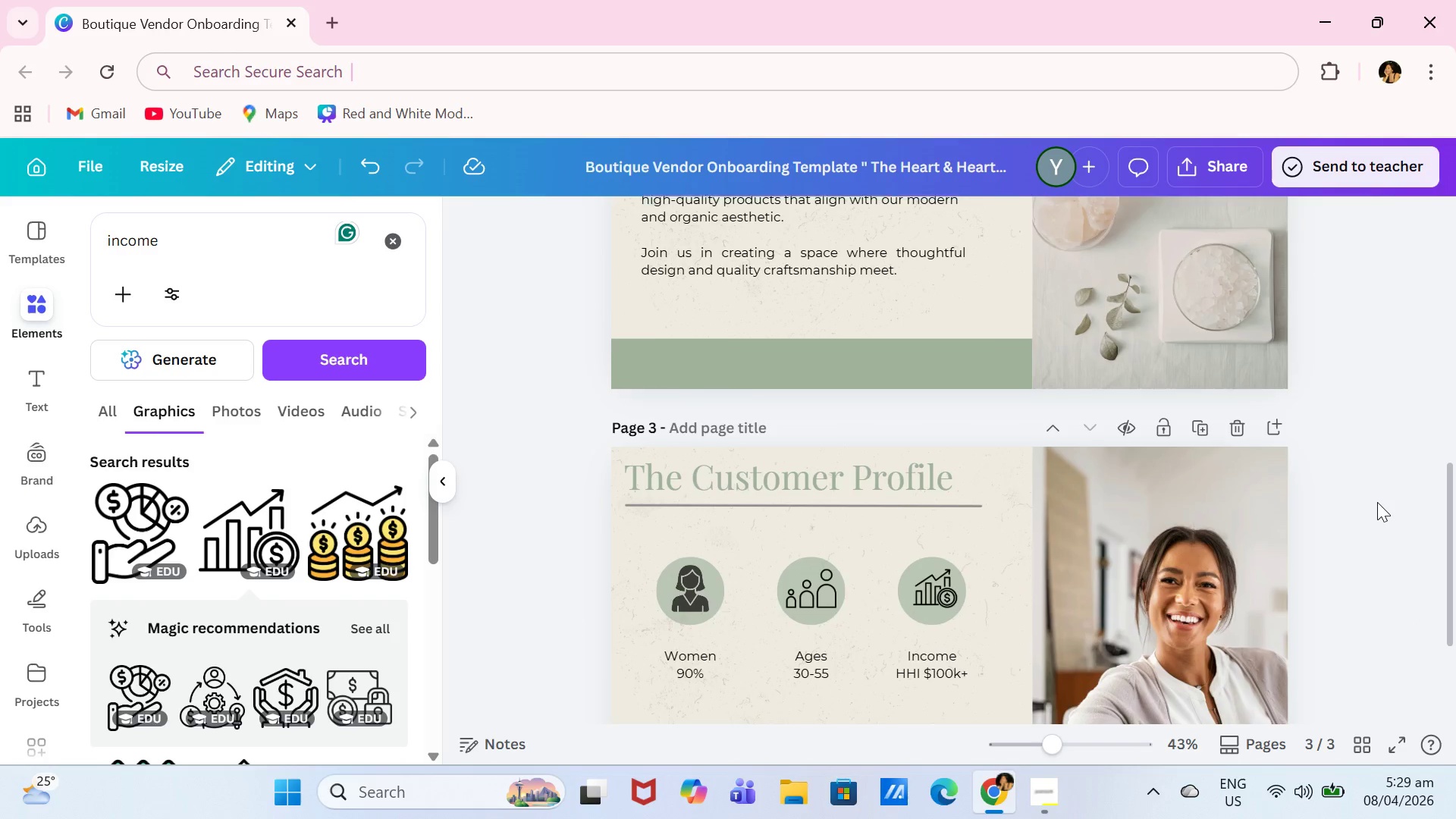 
scroll: coordinate [1377, 502], scroll_direction: down, amount: 4.0
 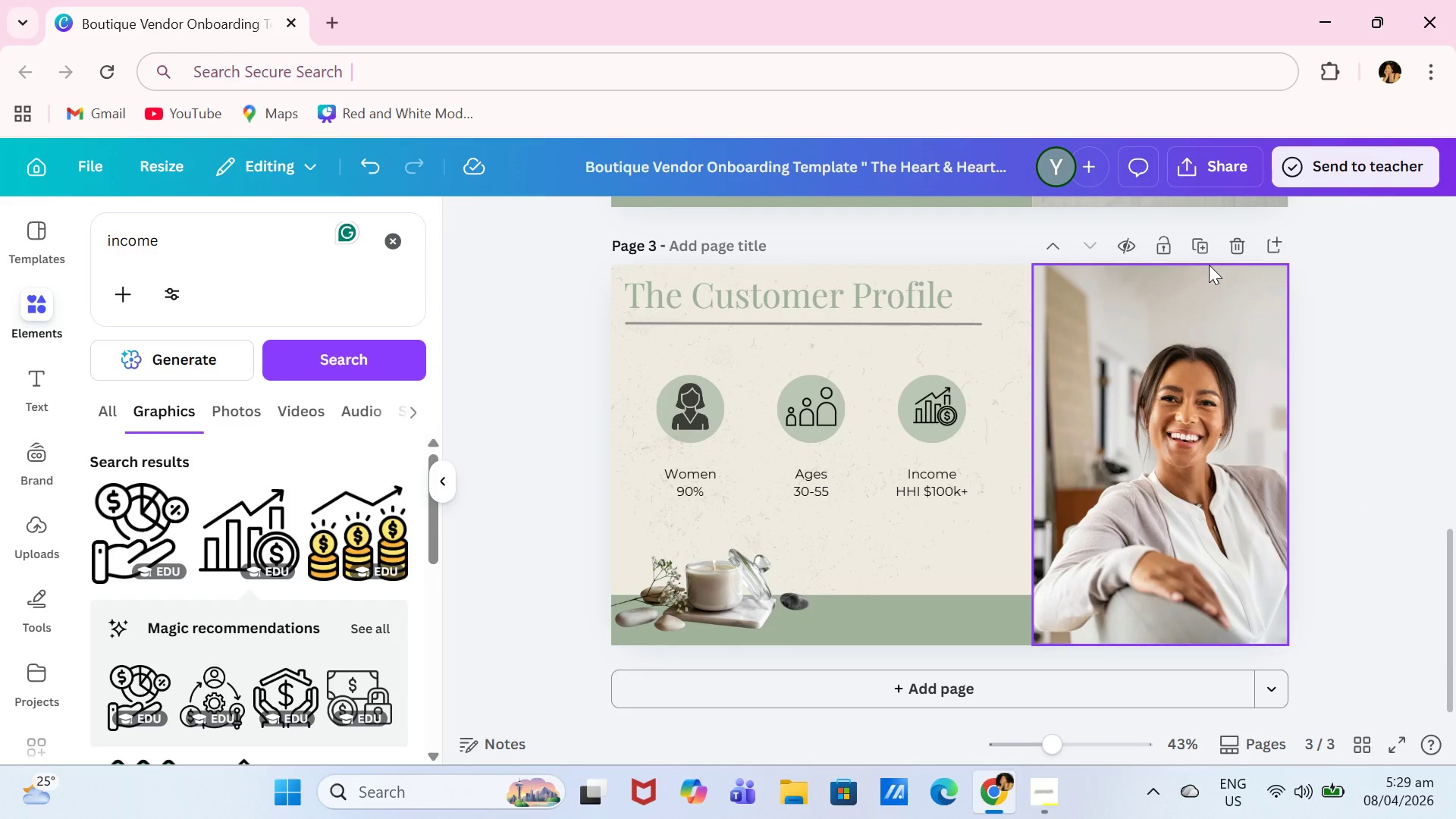 
left_click([1207, 253])
 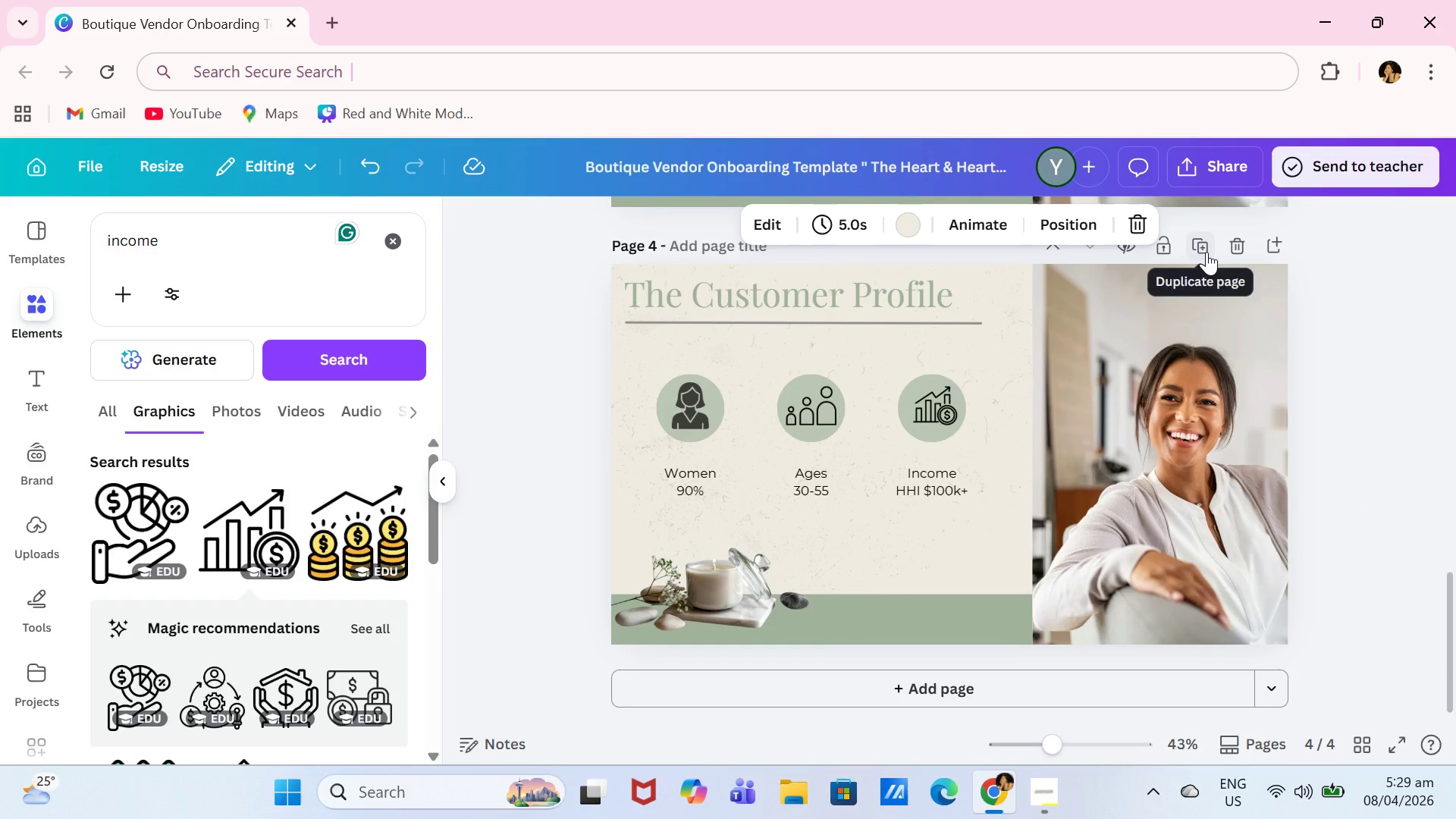 
wait(10.92)
 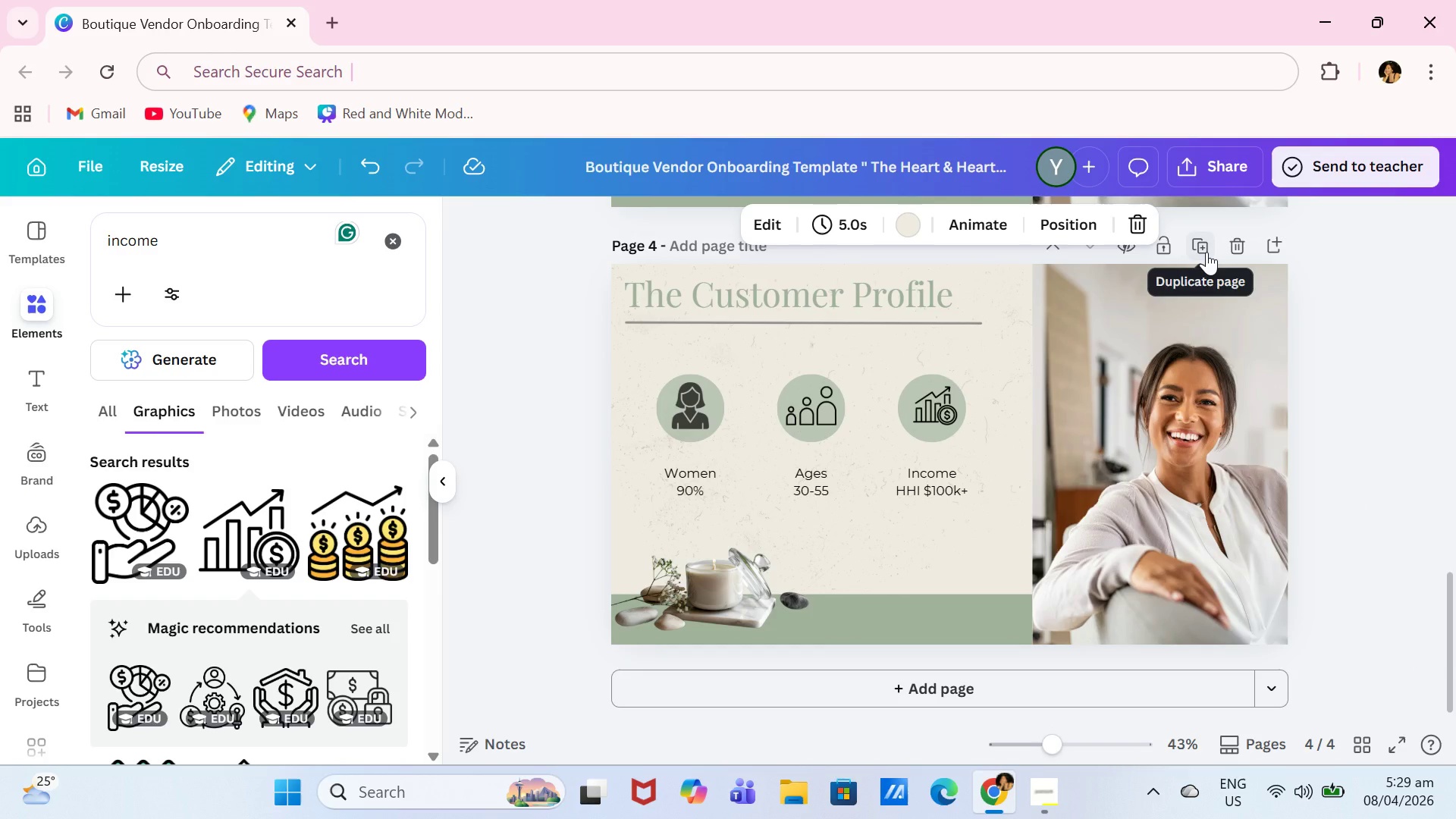 
left_click([1203, 246])
 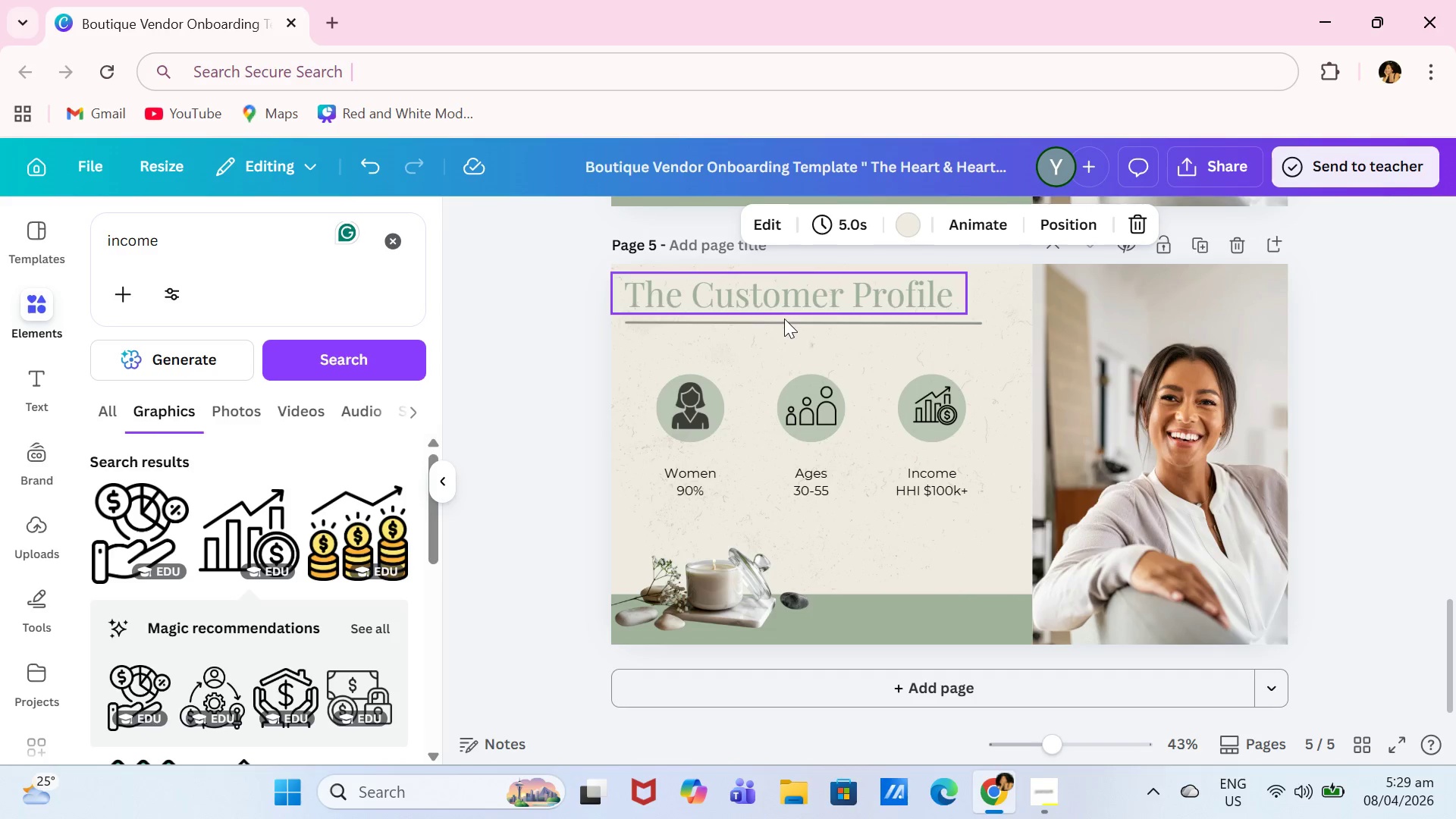 
double_click([799, 308])
 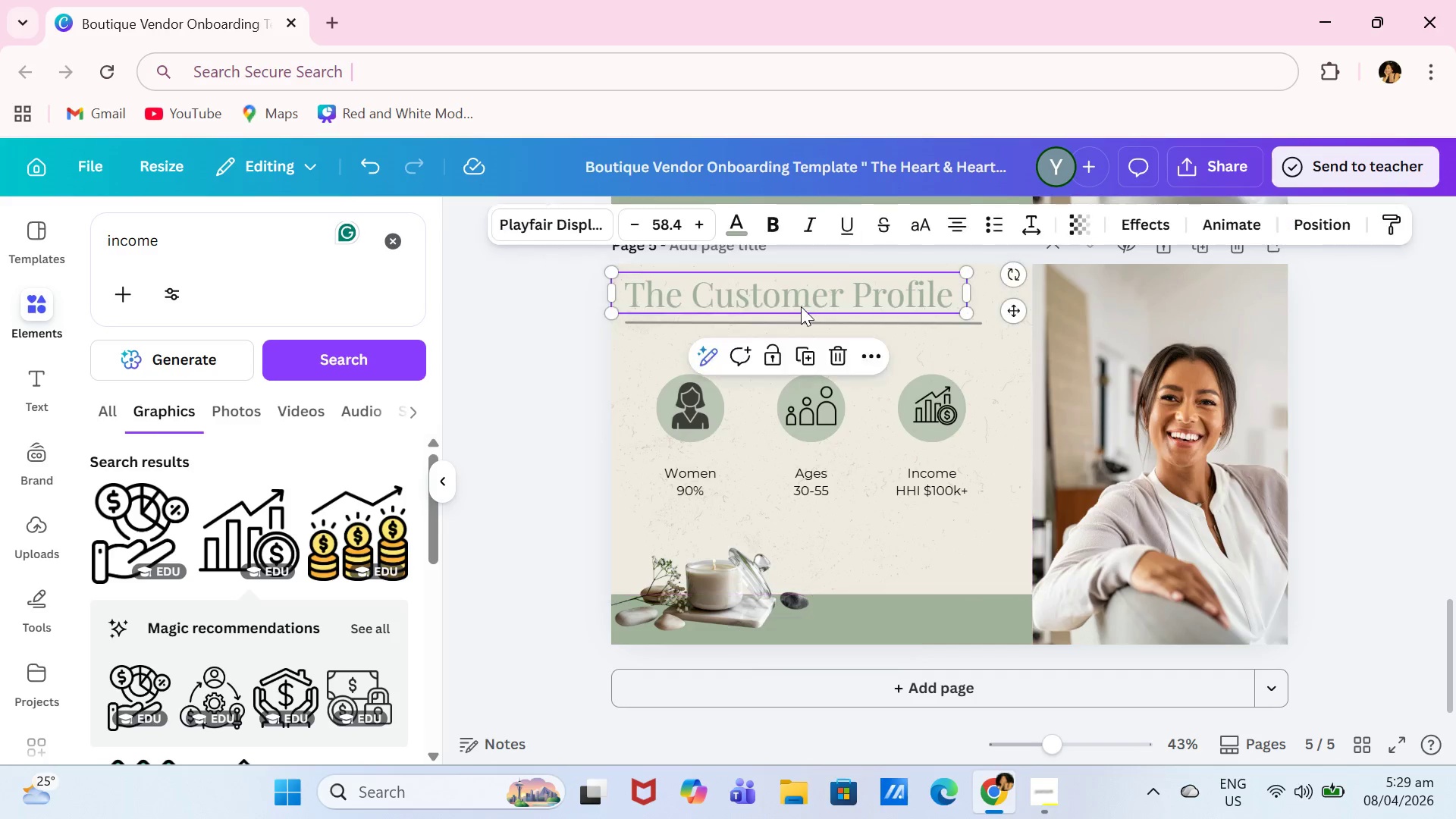 
triple_click([803, 303])
 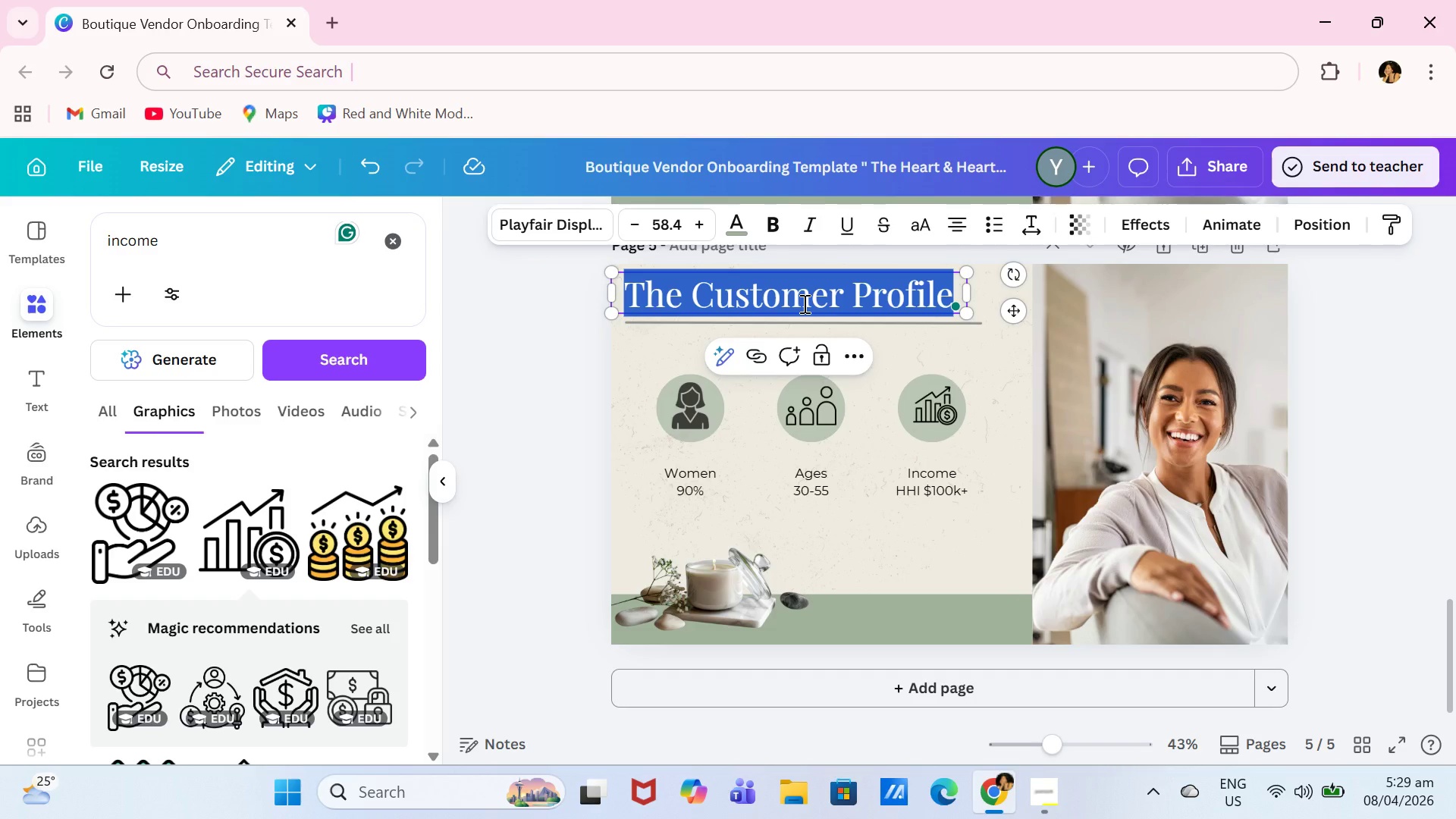 
type(Product Selection Criteria)
 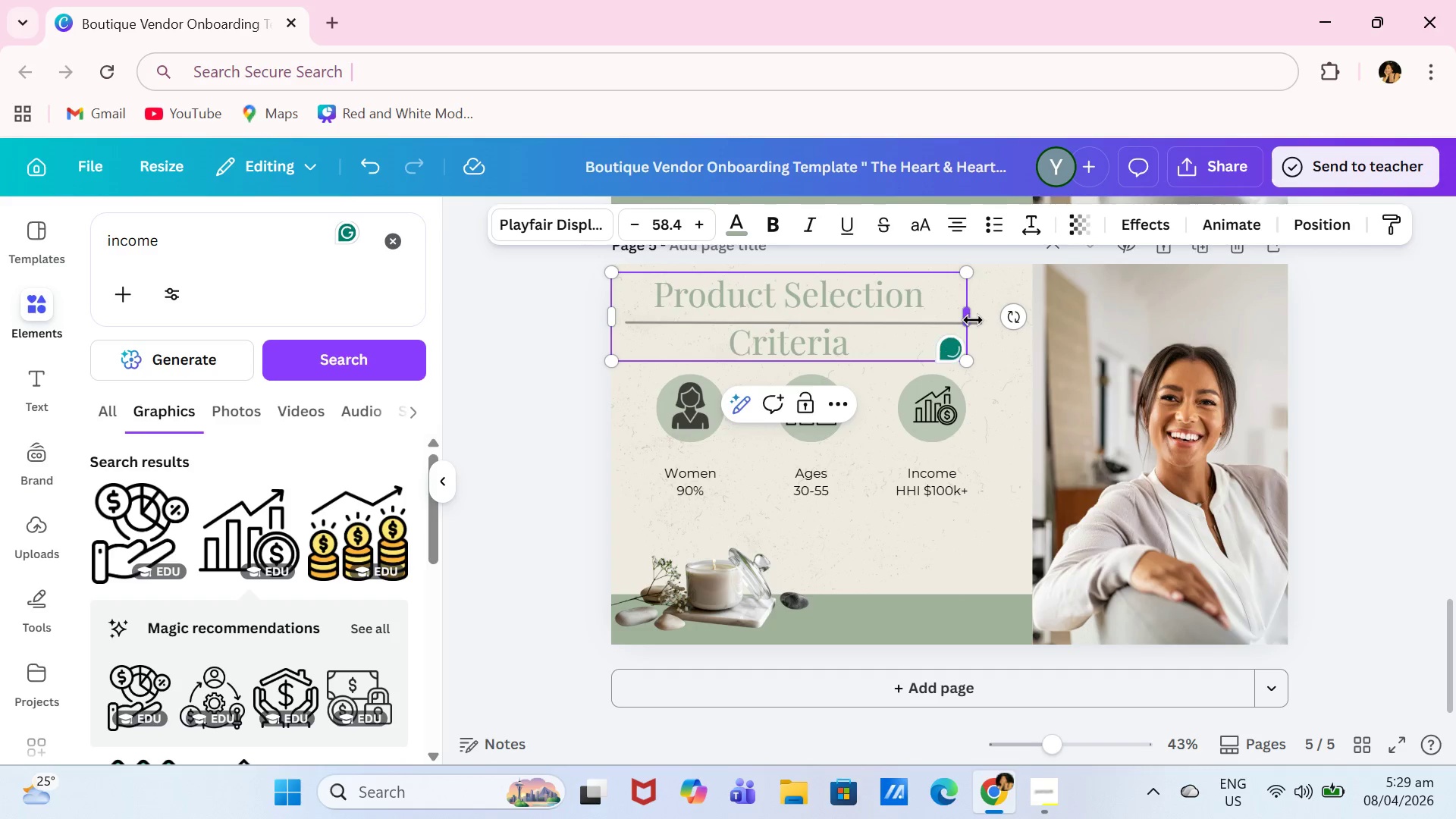 
left_click_drag(start_coordinate=[973, 320], to_coordinate=[1032, 319])
 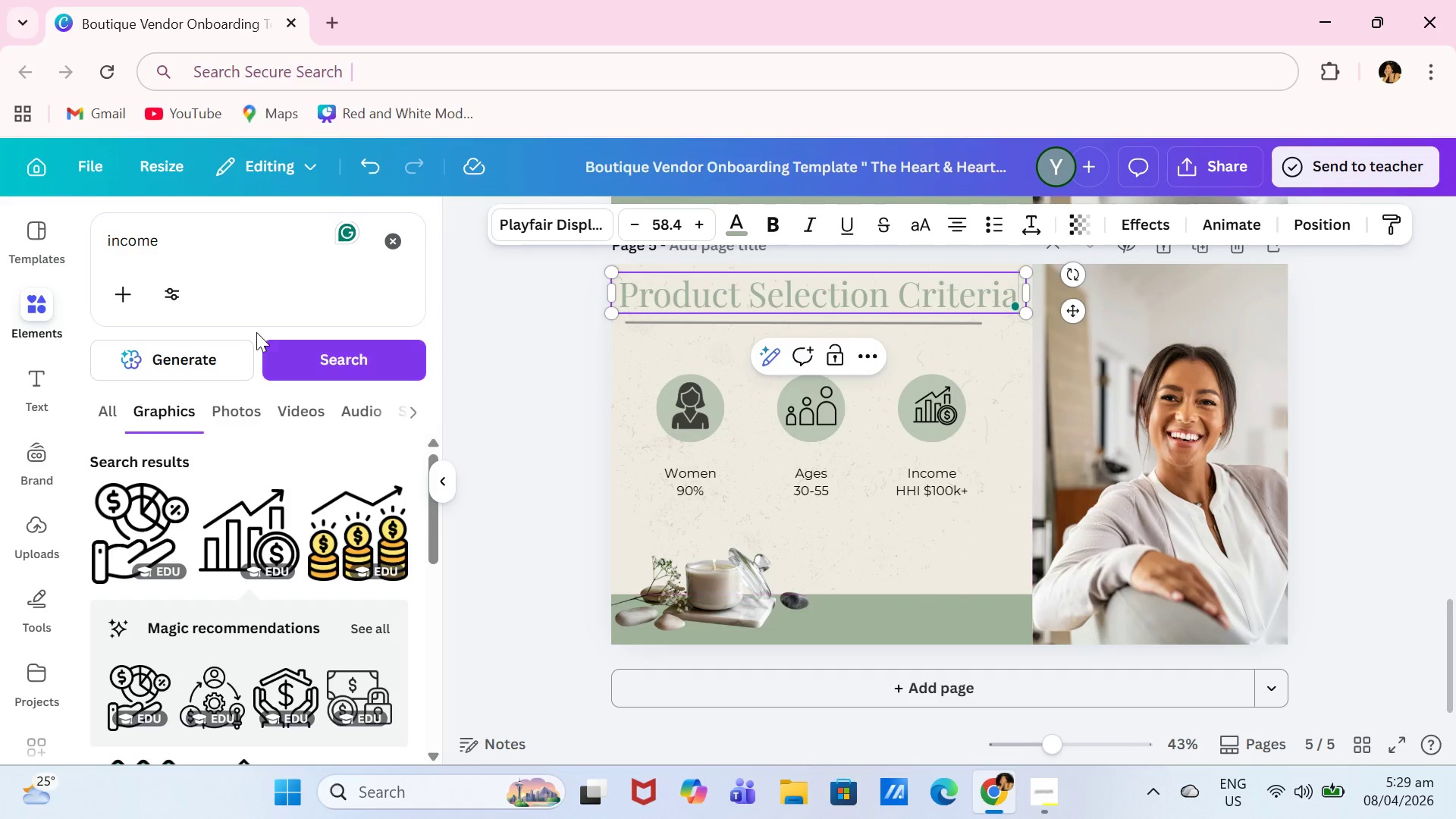 
left_click([36, 322])
 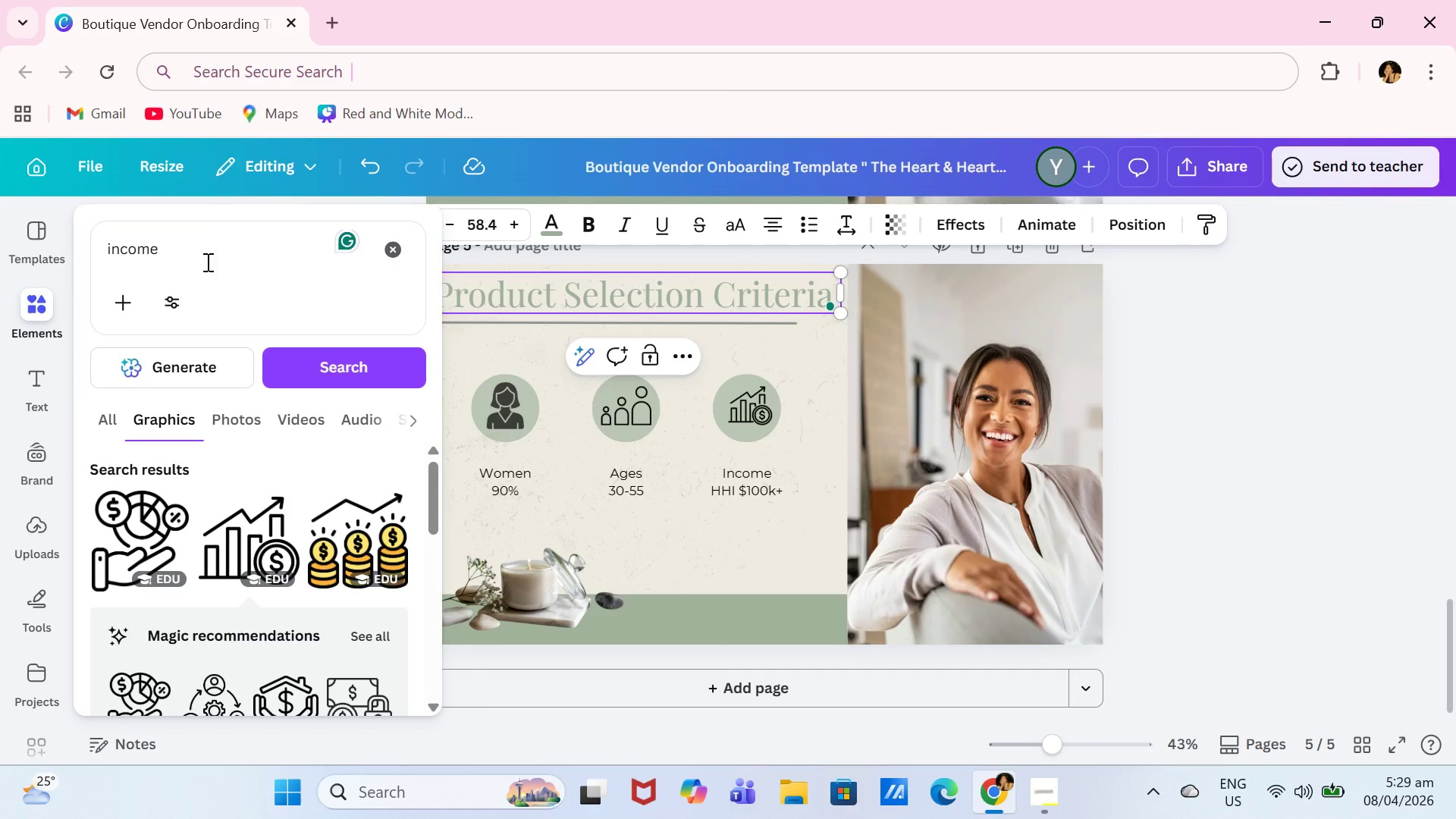 
left_click_drag(start_coordinate=[209, 259], to_coordinate=[89, 260])
 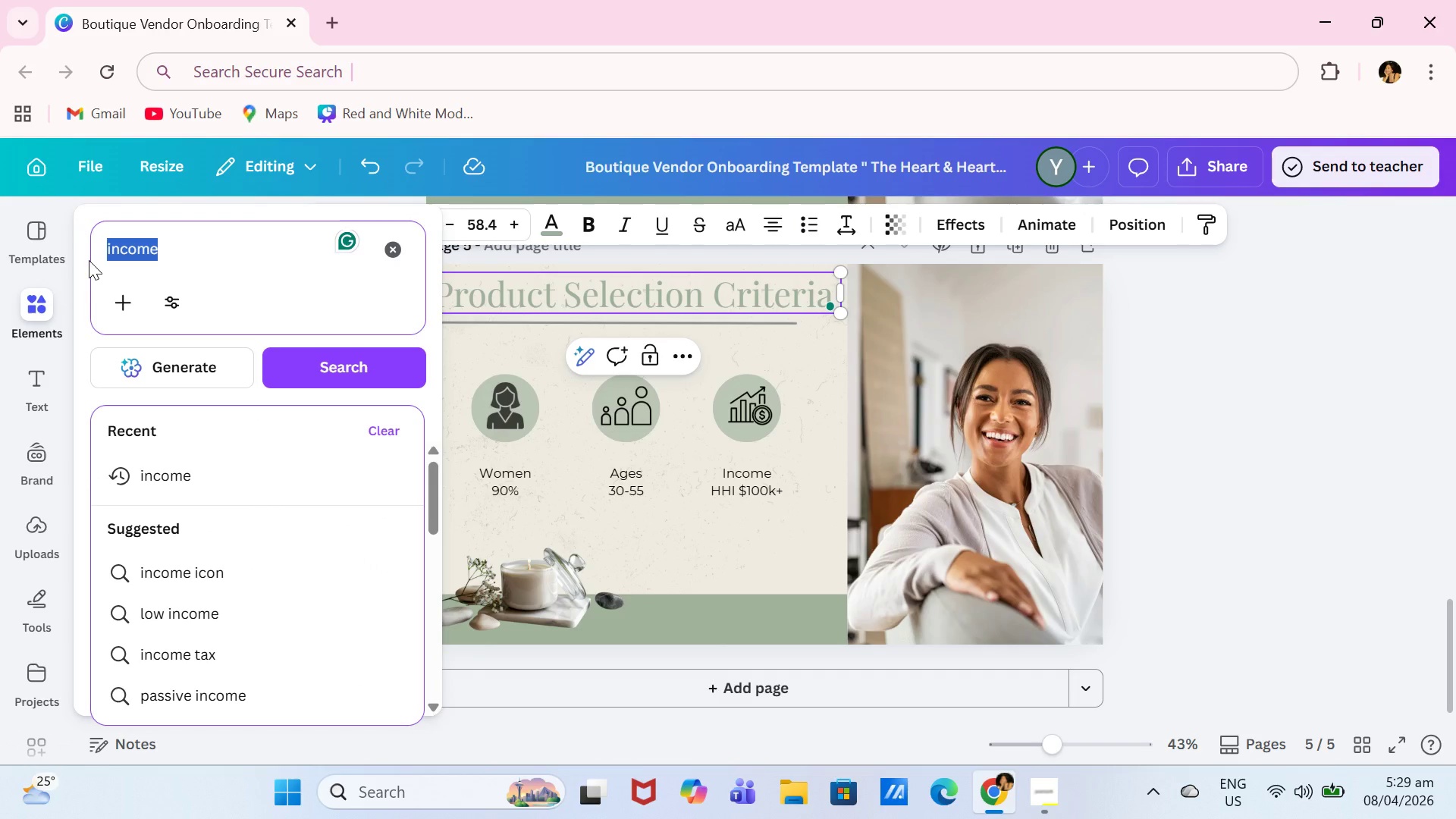 
type(aesthetic )
 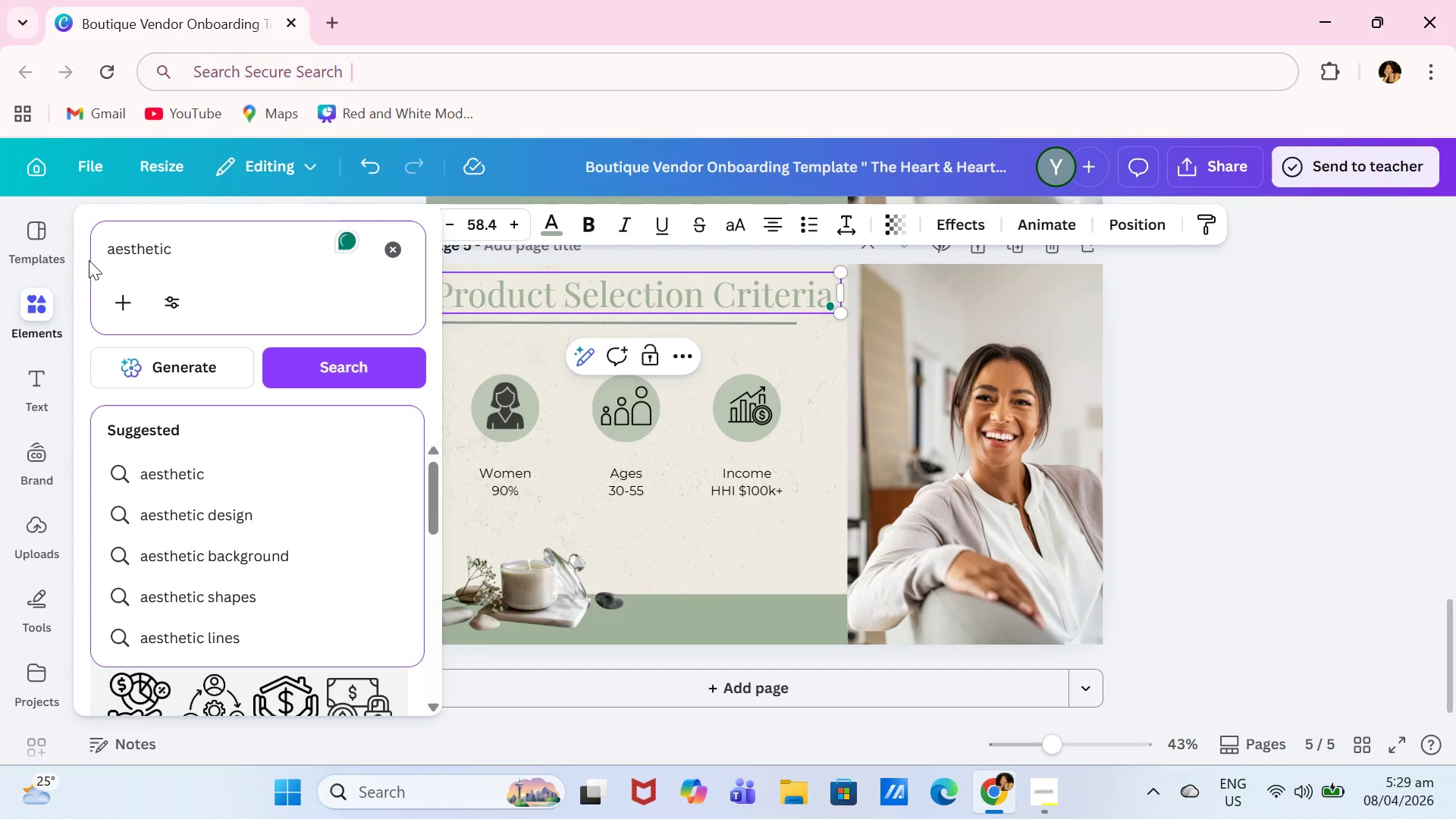 
wait(5.78)
 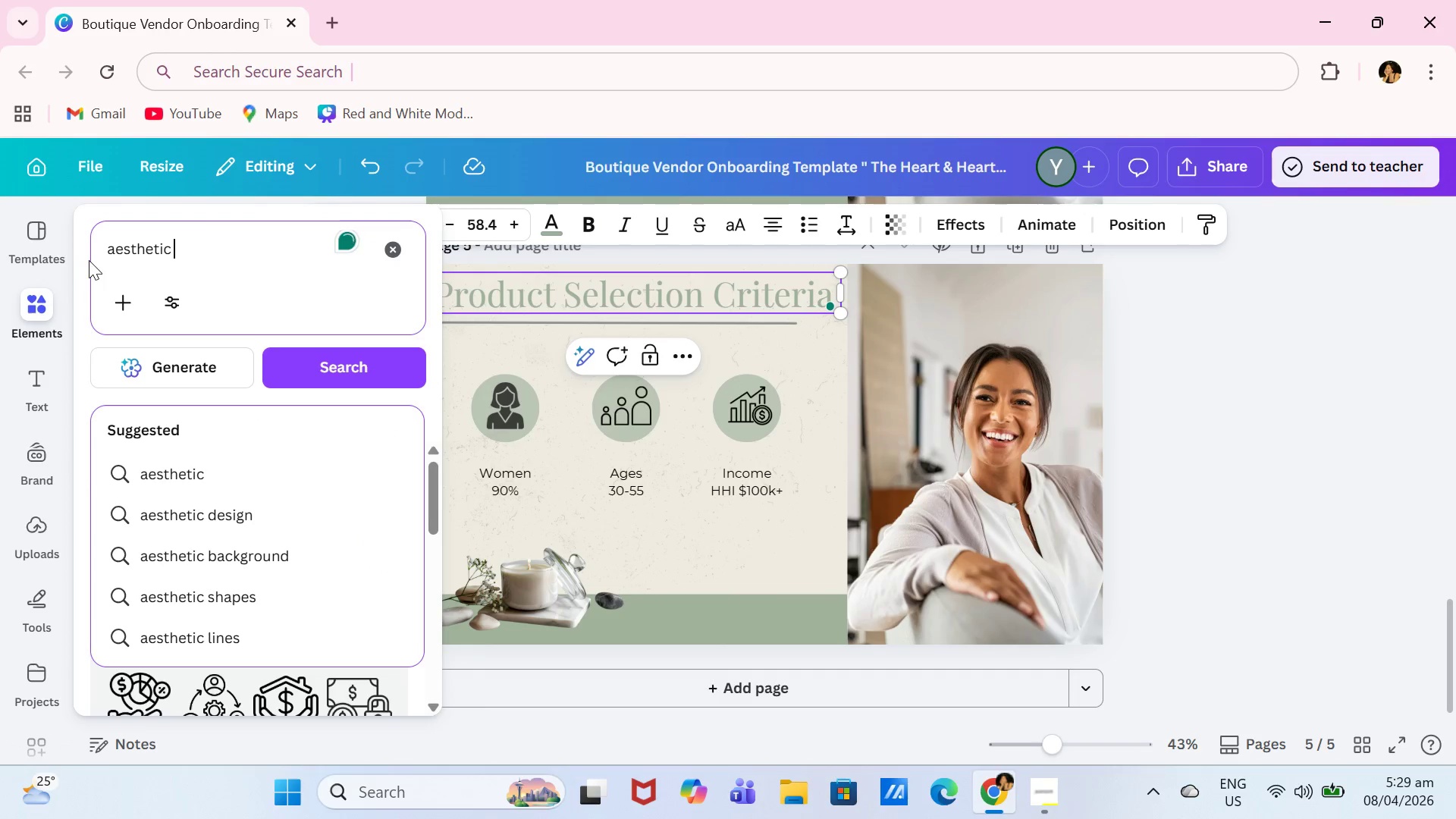 
type(candle)
 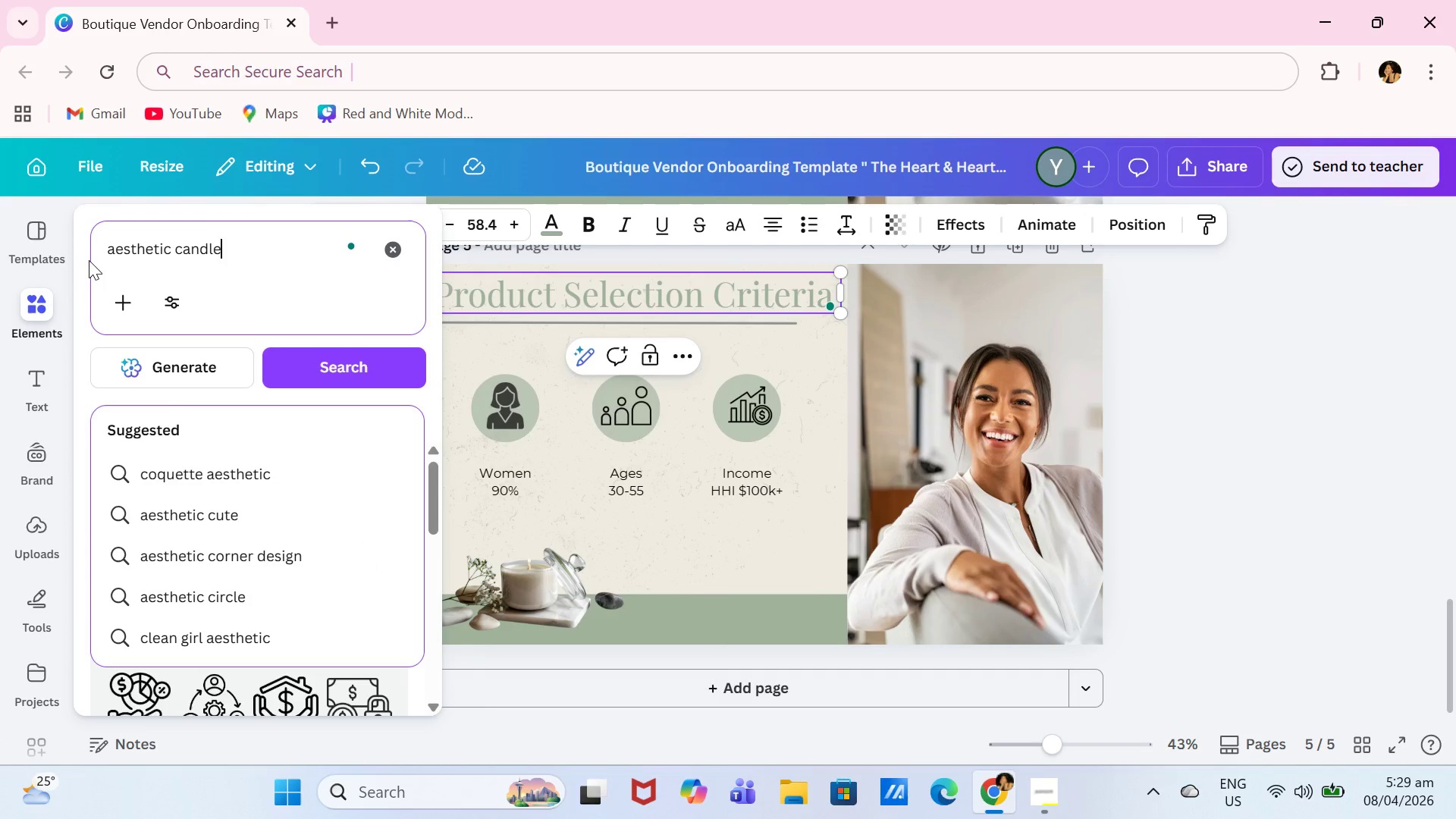 
key(Enter)
 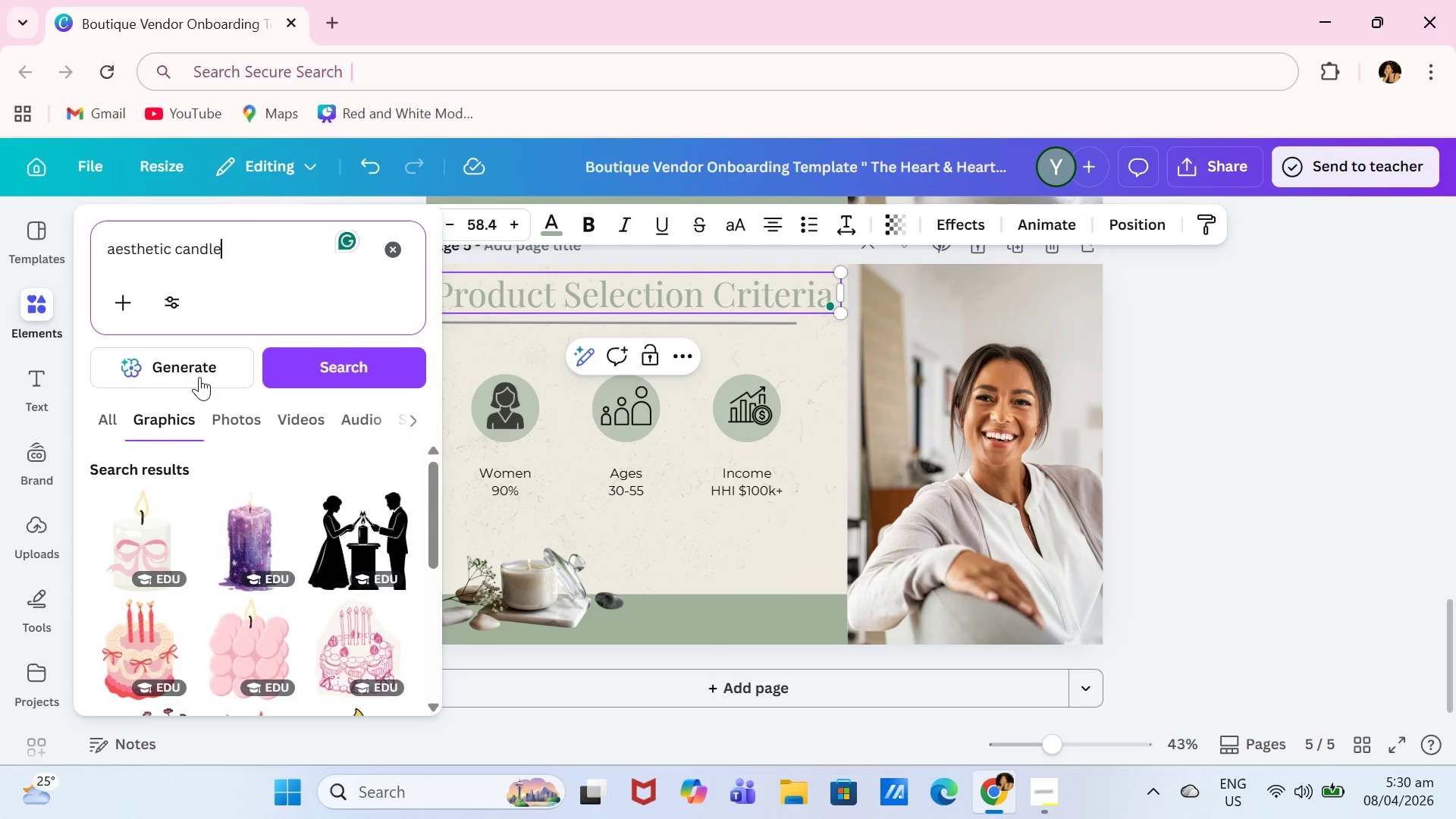 
left_click([259, 407])
 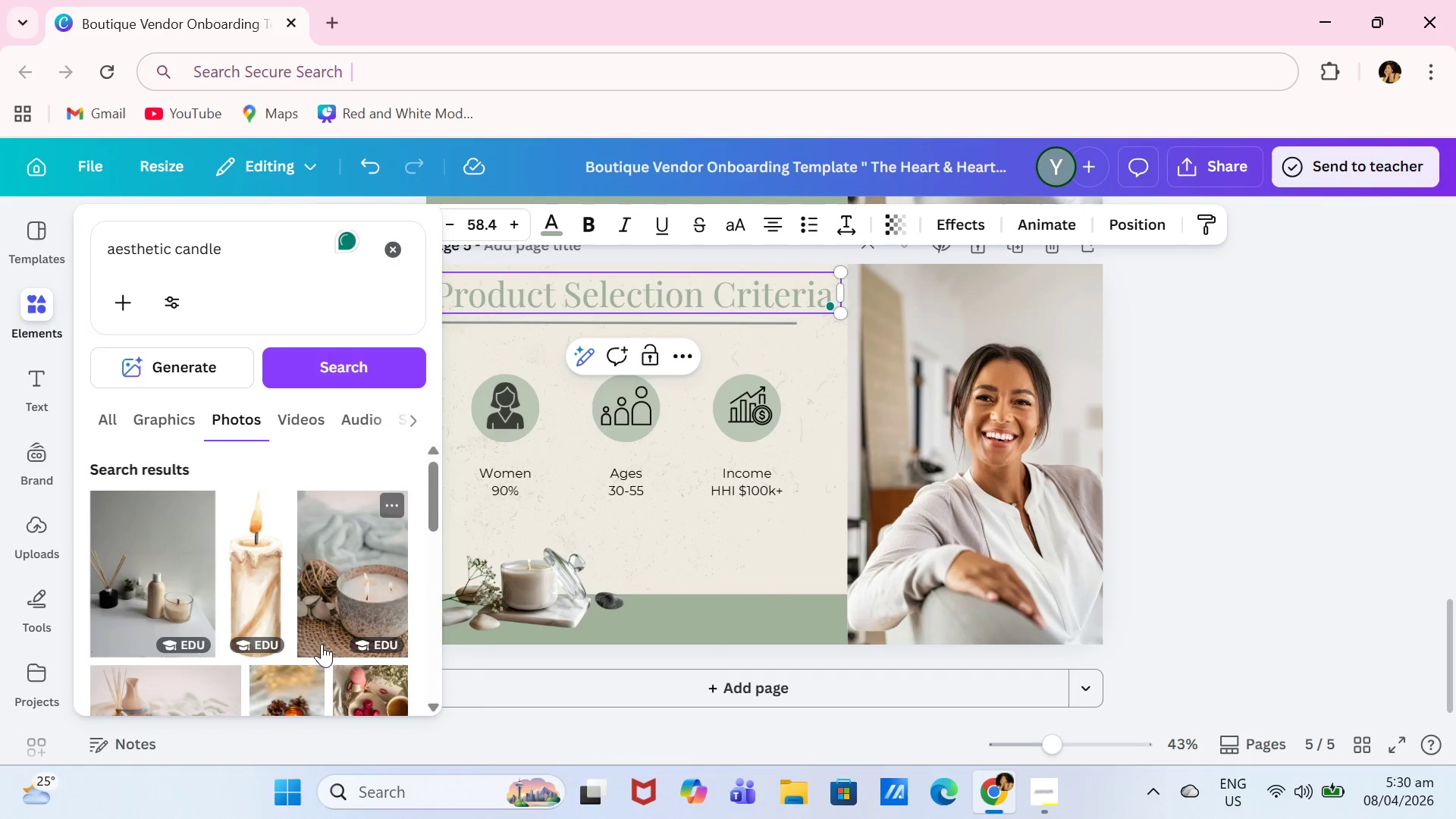 
scroll: coordinate [331, 638], scroll_direction: down, amount: 2.0
 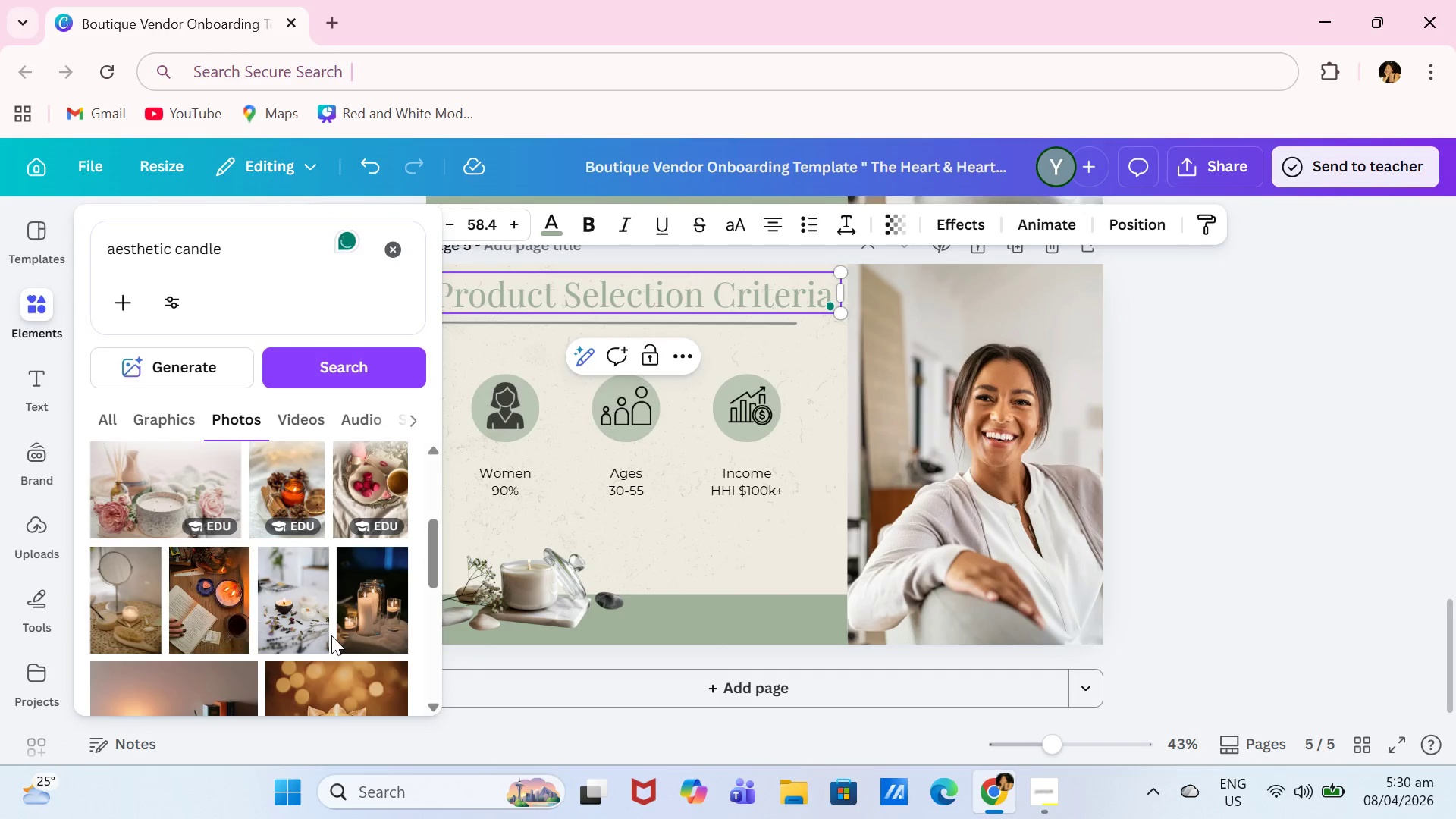 
scroll: coordinate [331, 626], scroll_direction: up, amount: 1.0
 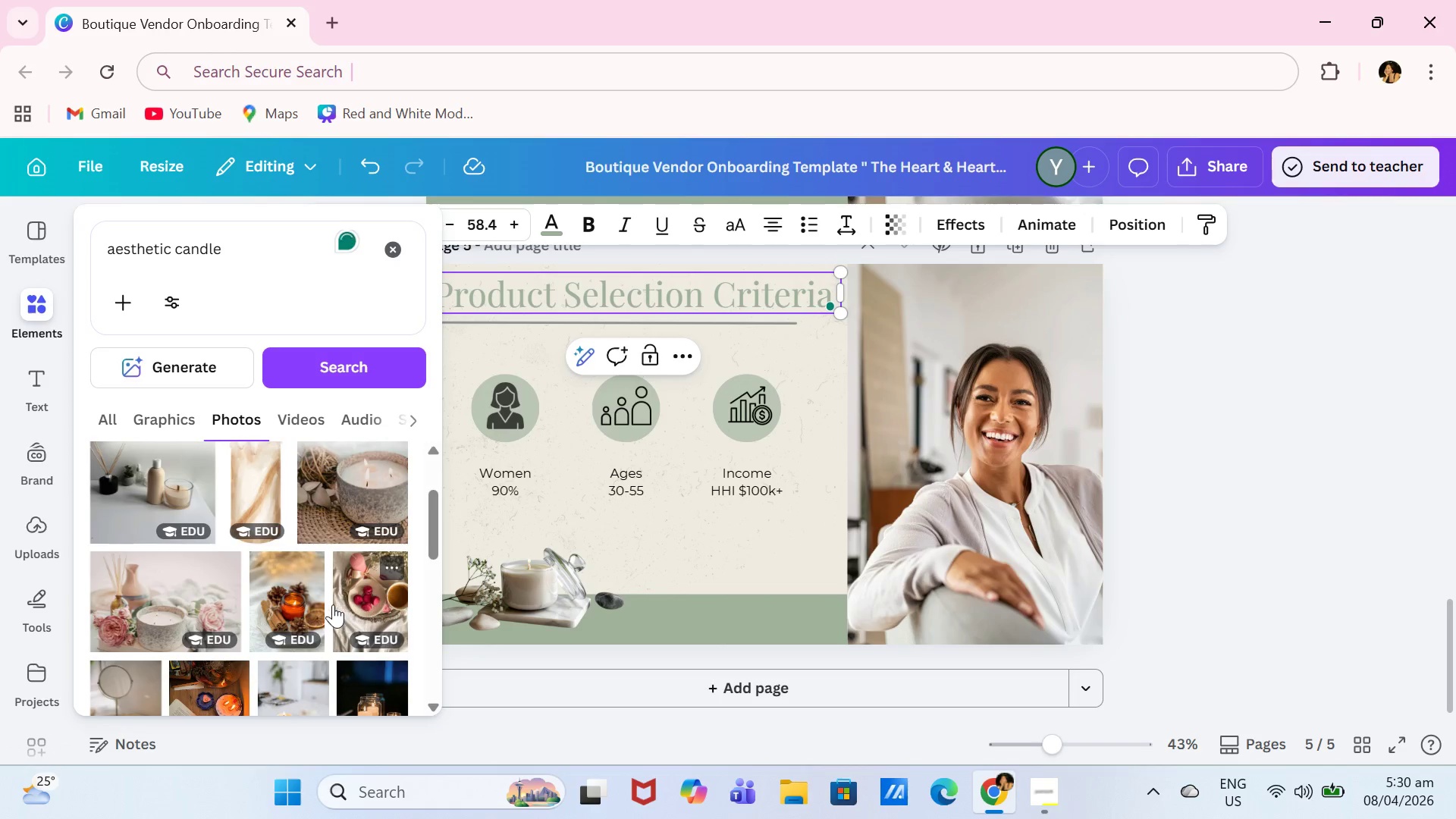 
left_click([368, 604])
 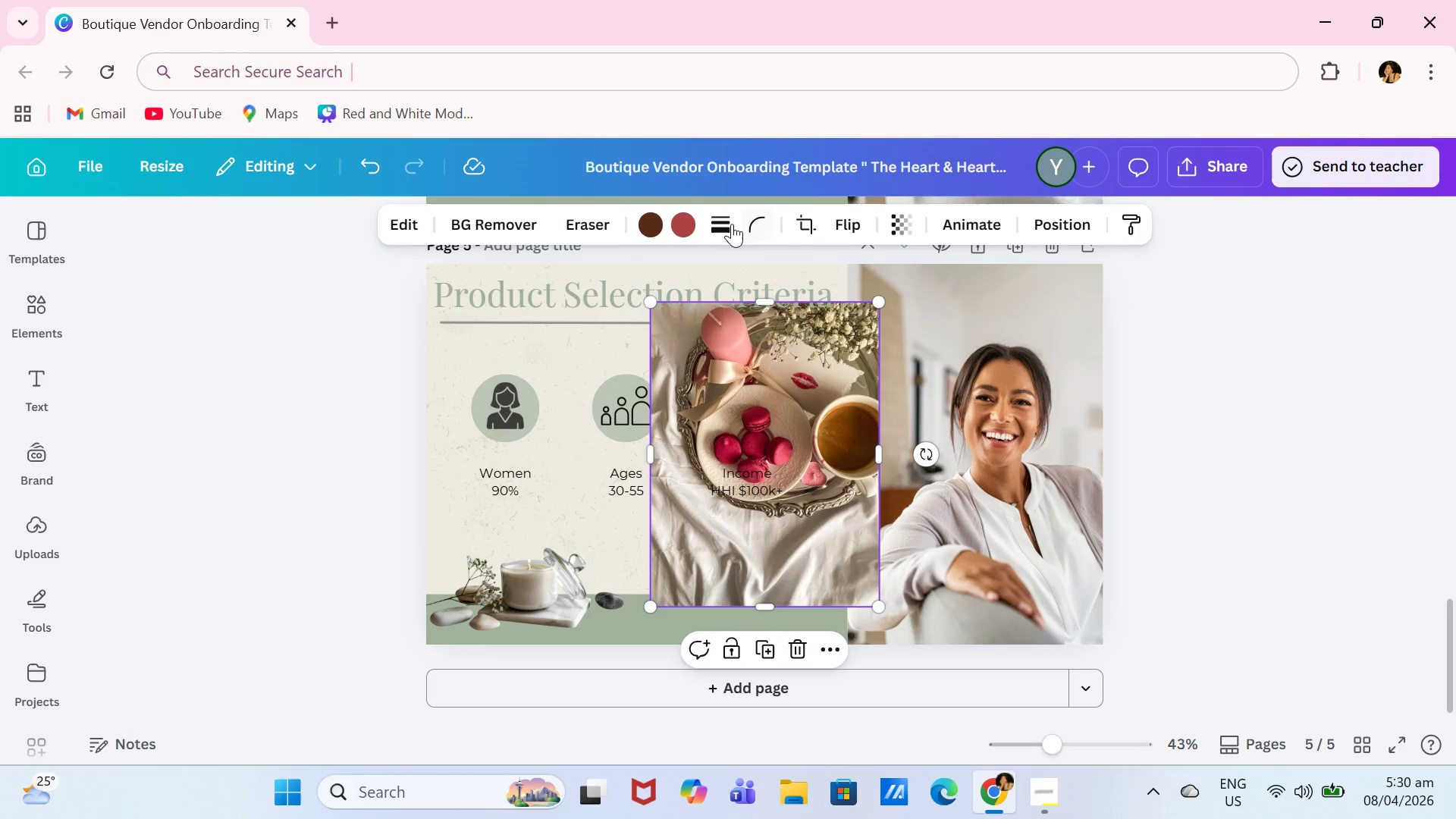 
left_click_drag(start_coordinate=[811, 367], to_coordinate=[1034, 334])
 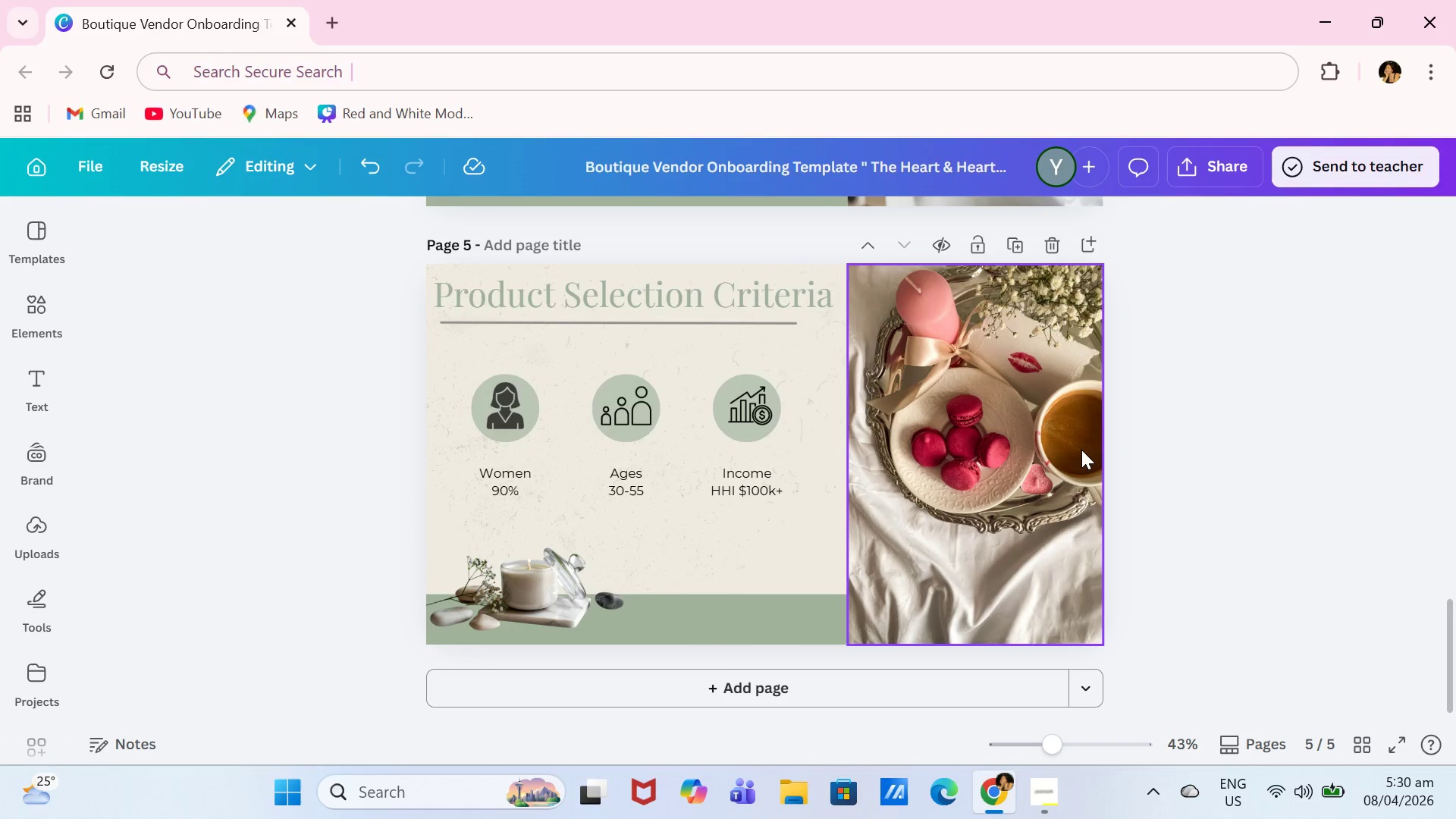 
key(Control+ControlLeft)
 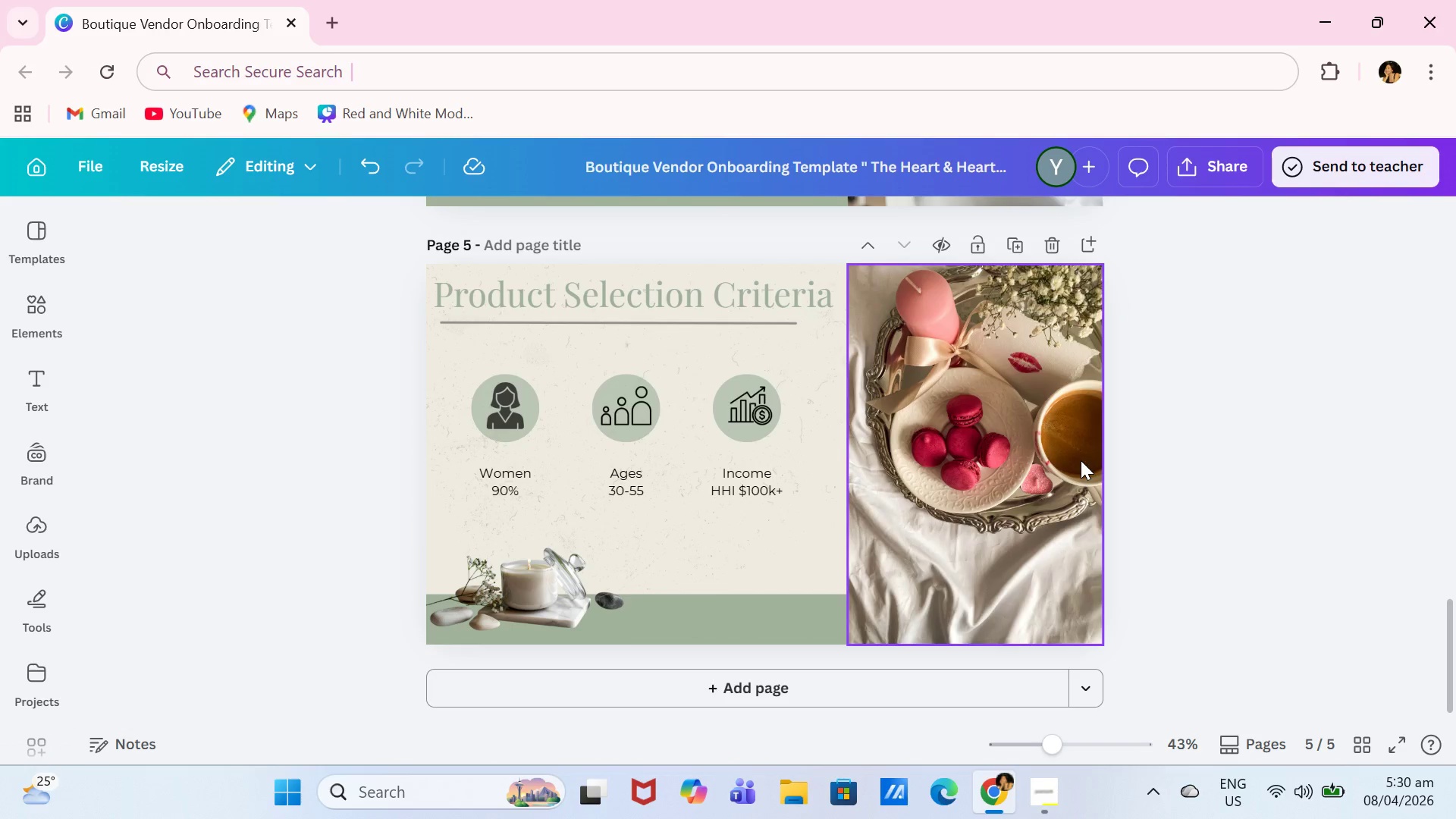 
key(Control+Z)
 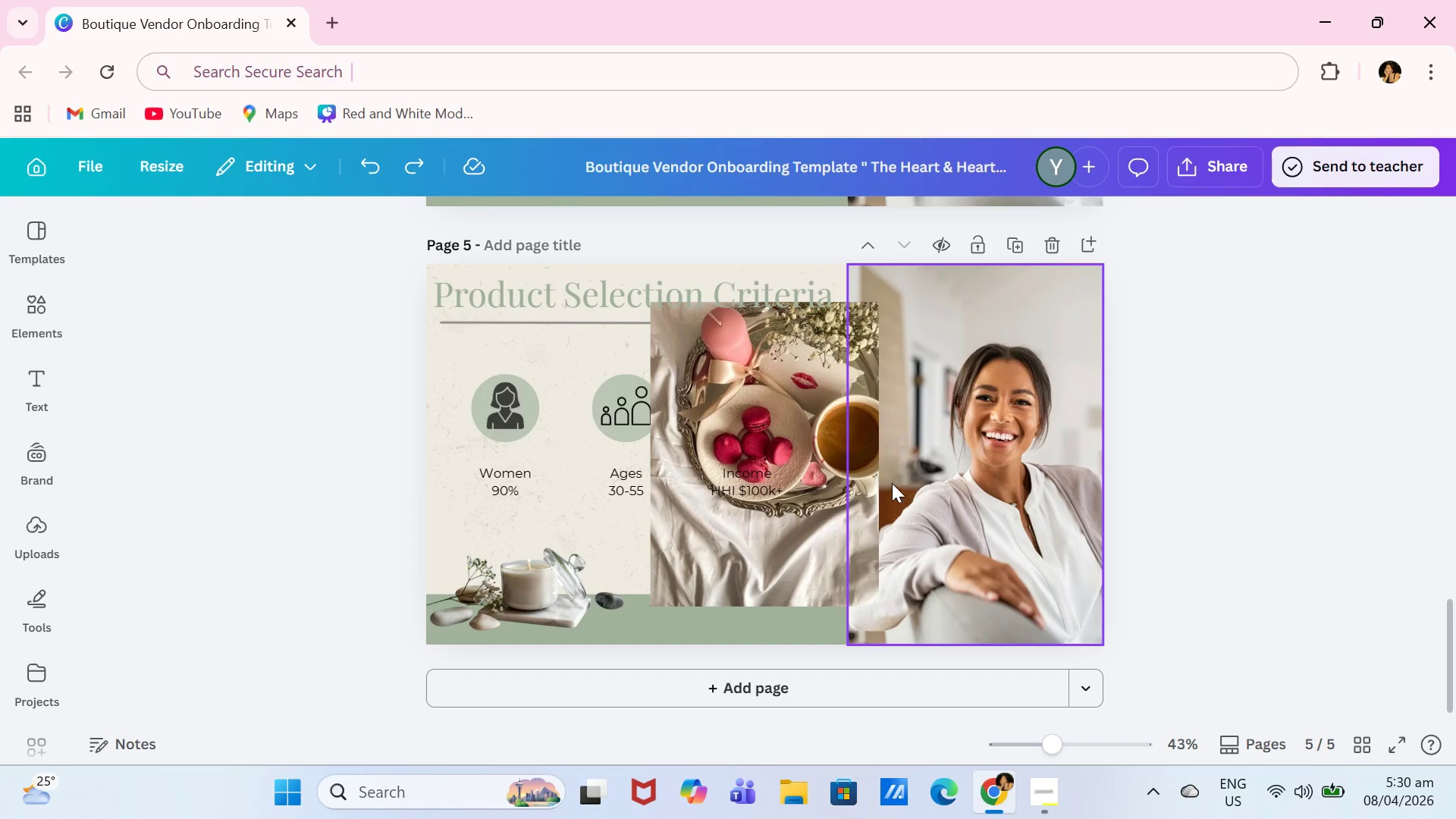 
left_click([831, 467])
 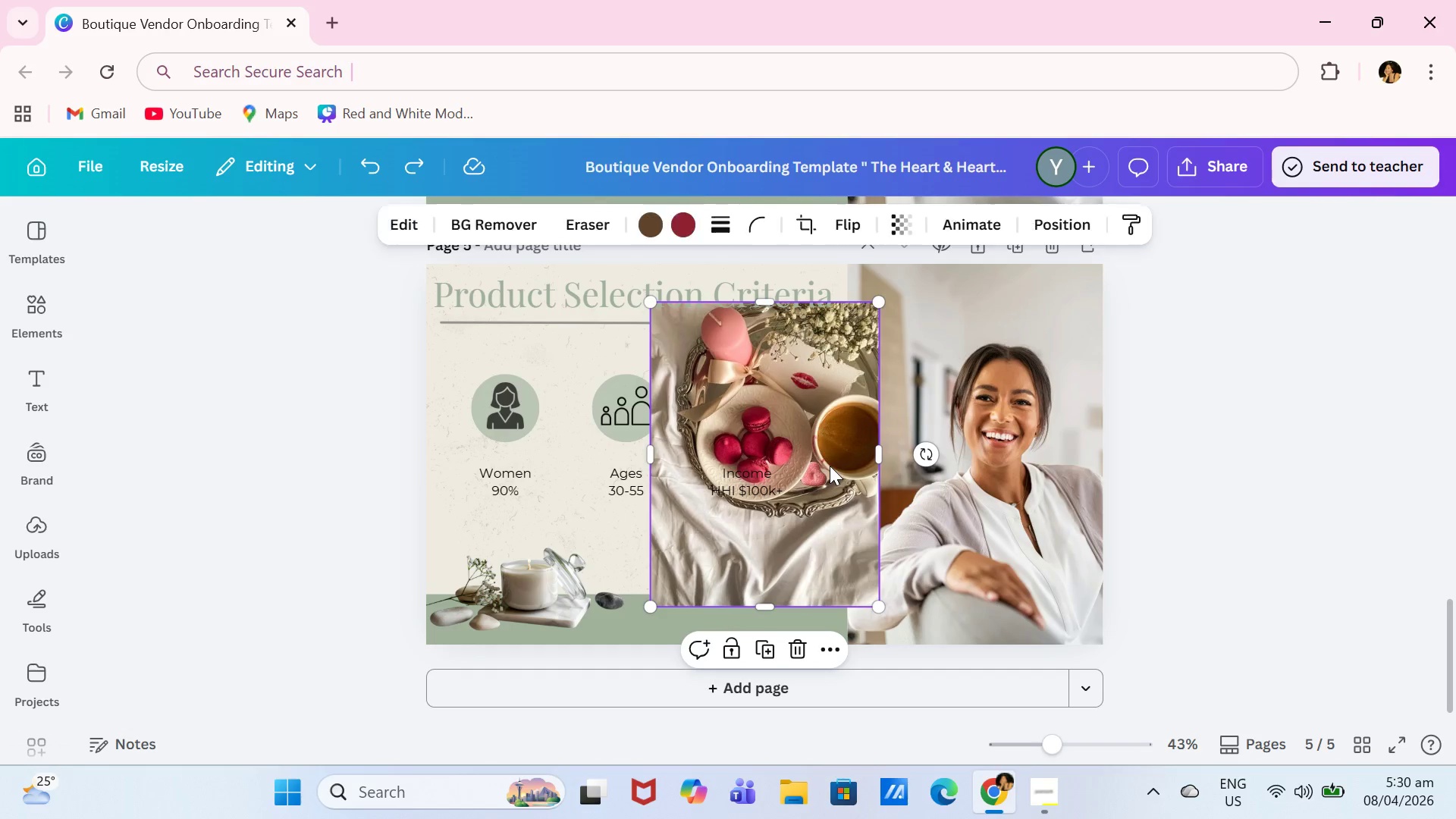 
key(Backspace)
 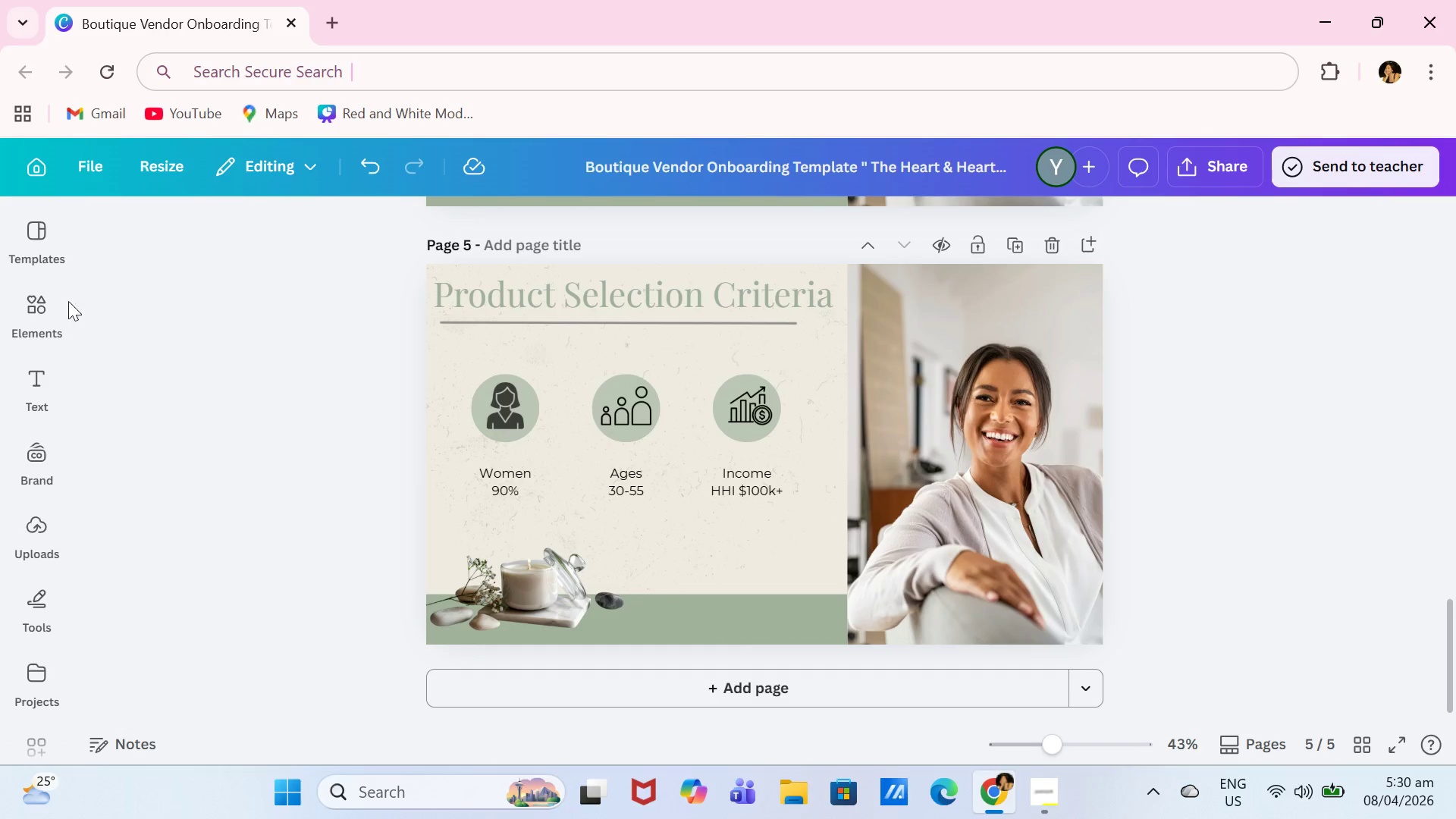 
left_click([11, 308])
 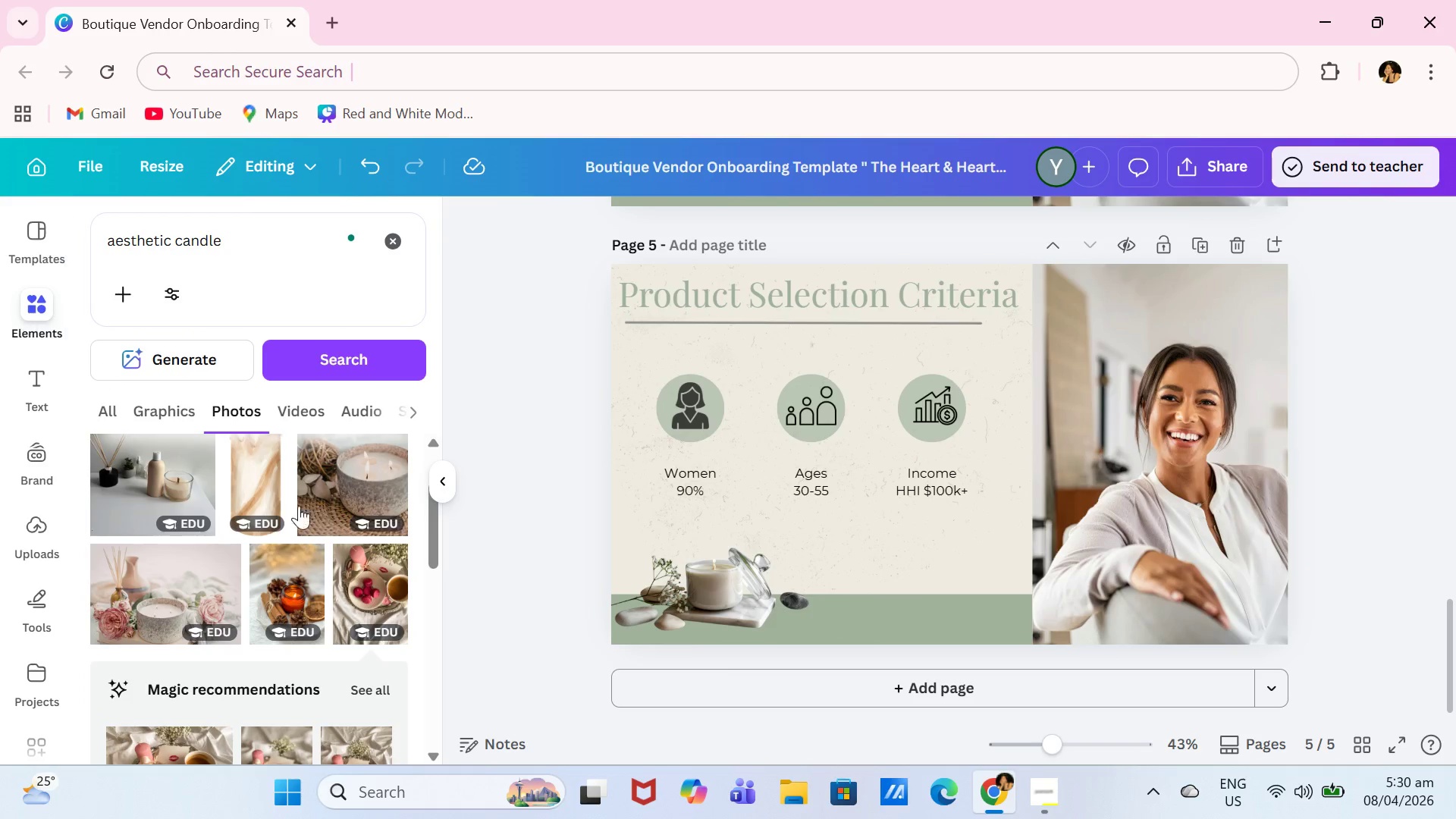 
scroll: coordinate [331, 559], scroll_direction: down, amount: 2.0
 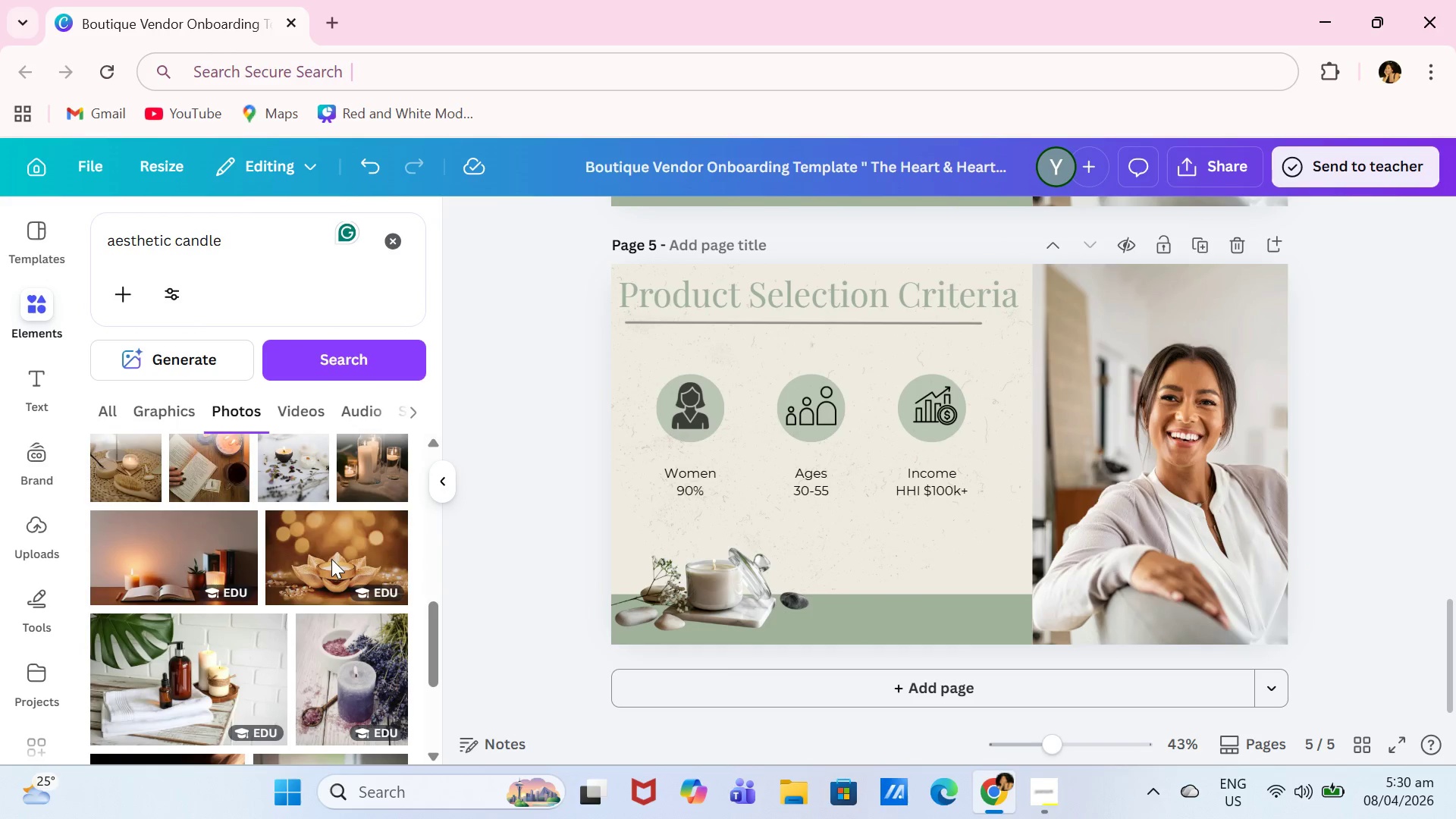 
scroll: coordinate [331, 559], scroll_direction: up, amount: 1.0
 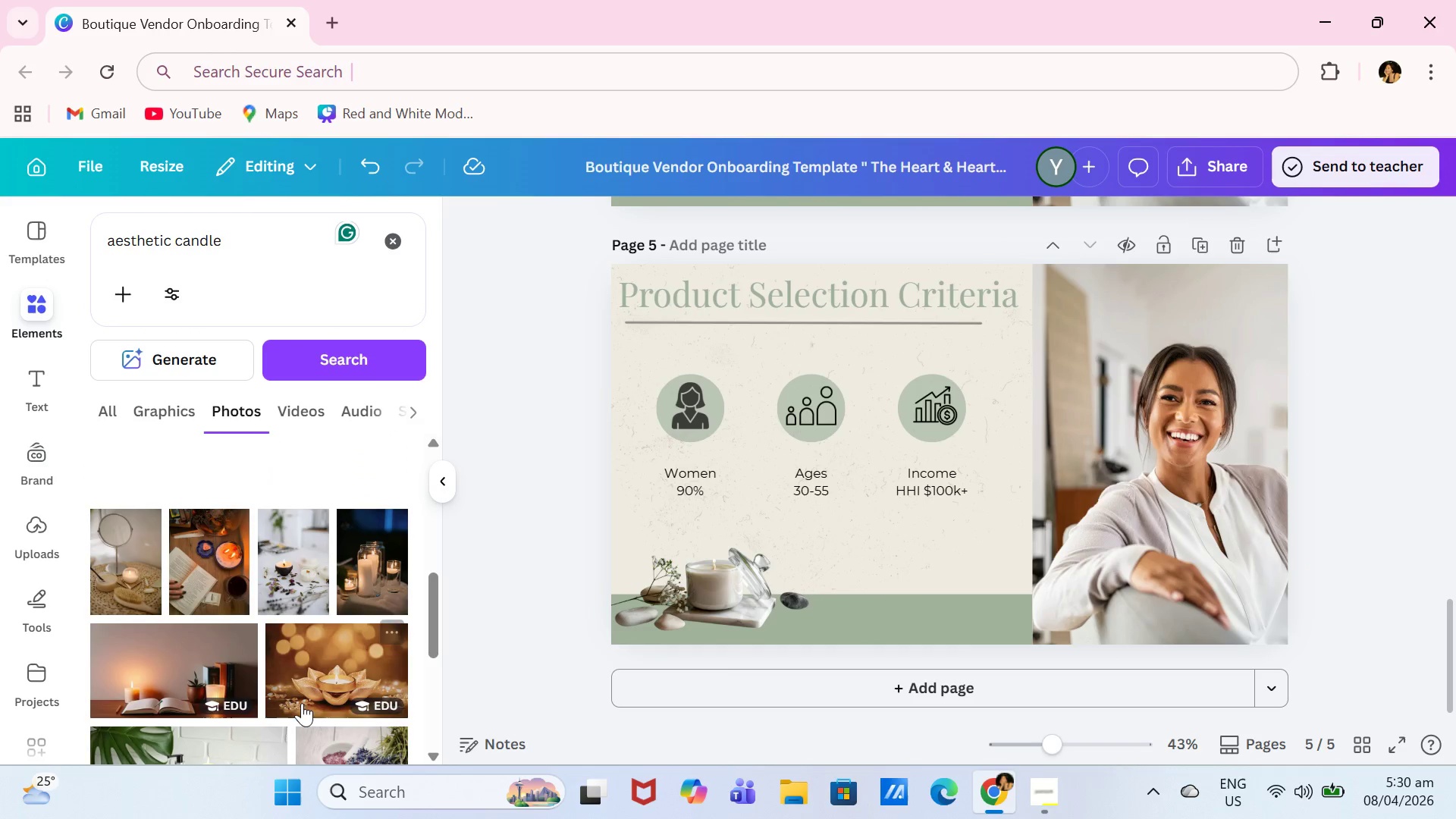 
scroll: coordinate [356, 570], scroll_direction: down, amount: 4.0
 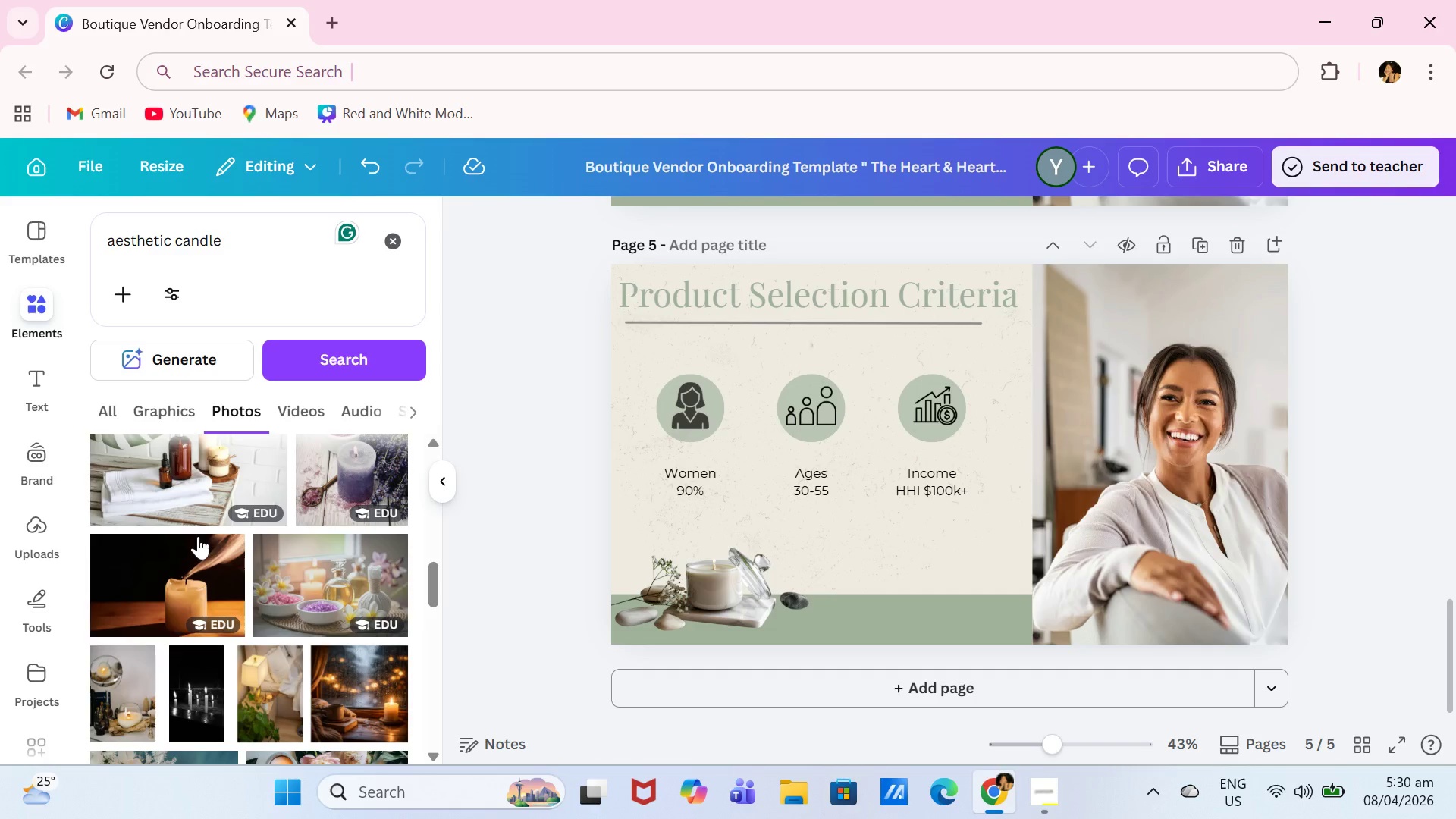 
left_click([277, 676])
 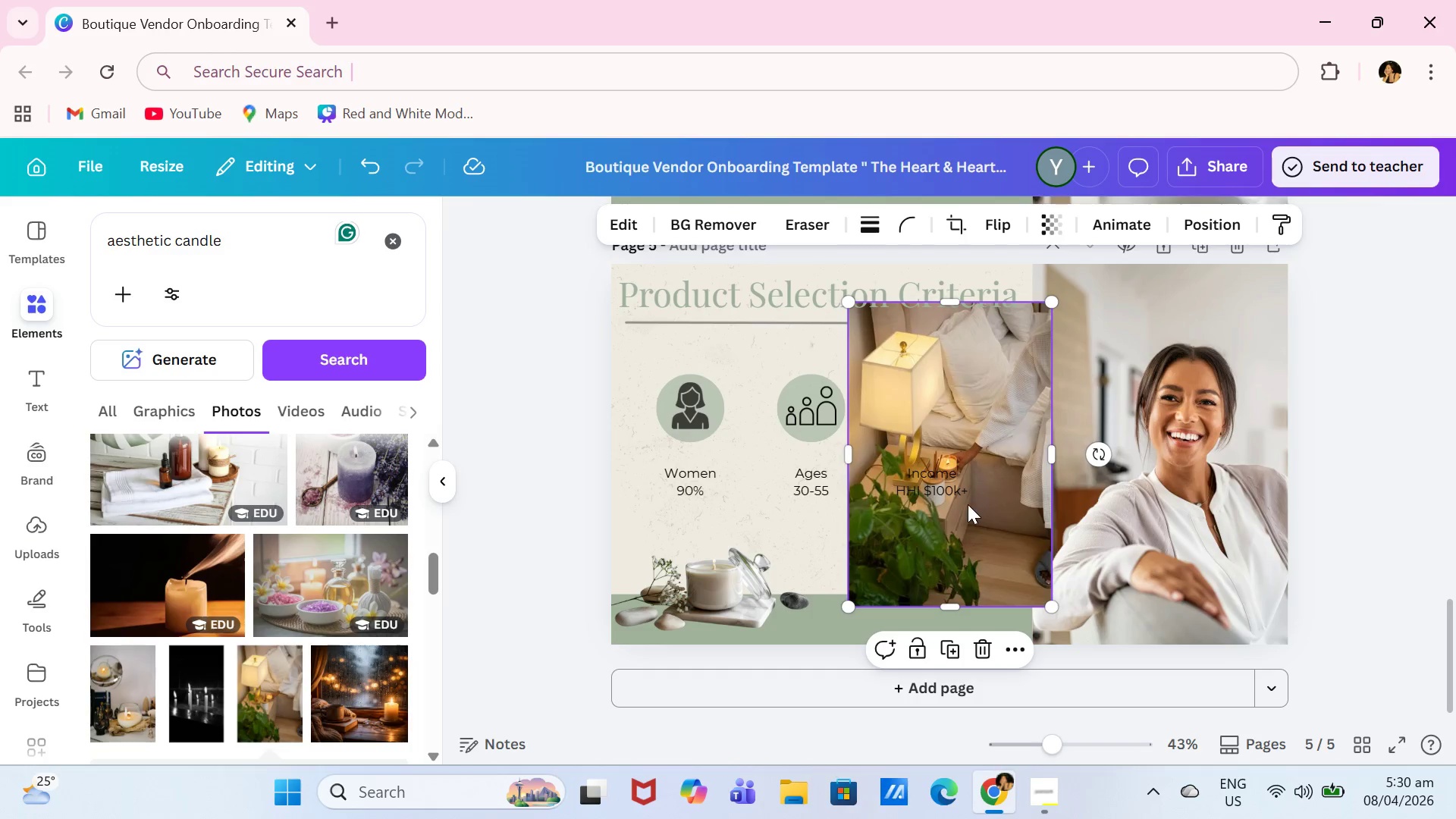 
left_click_drag(start_coordinate=[987, 504], to_coordinate=[1197, 489])
 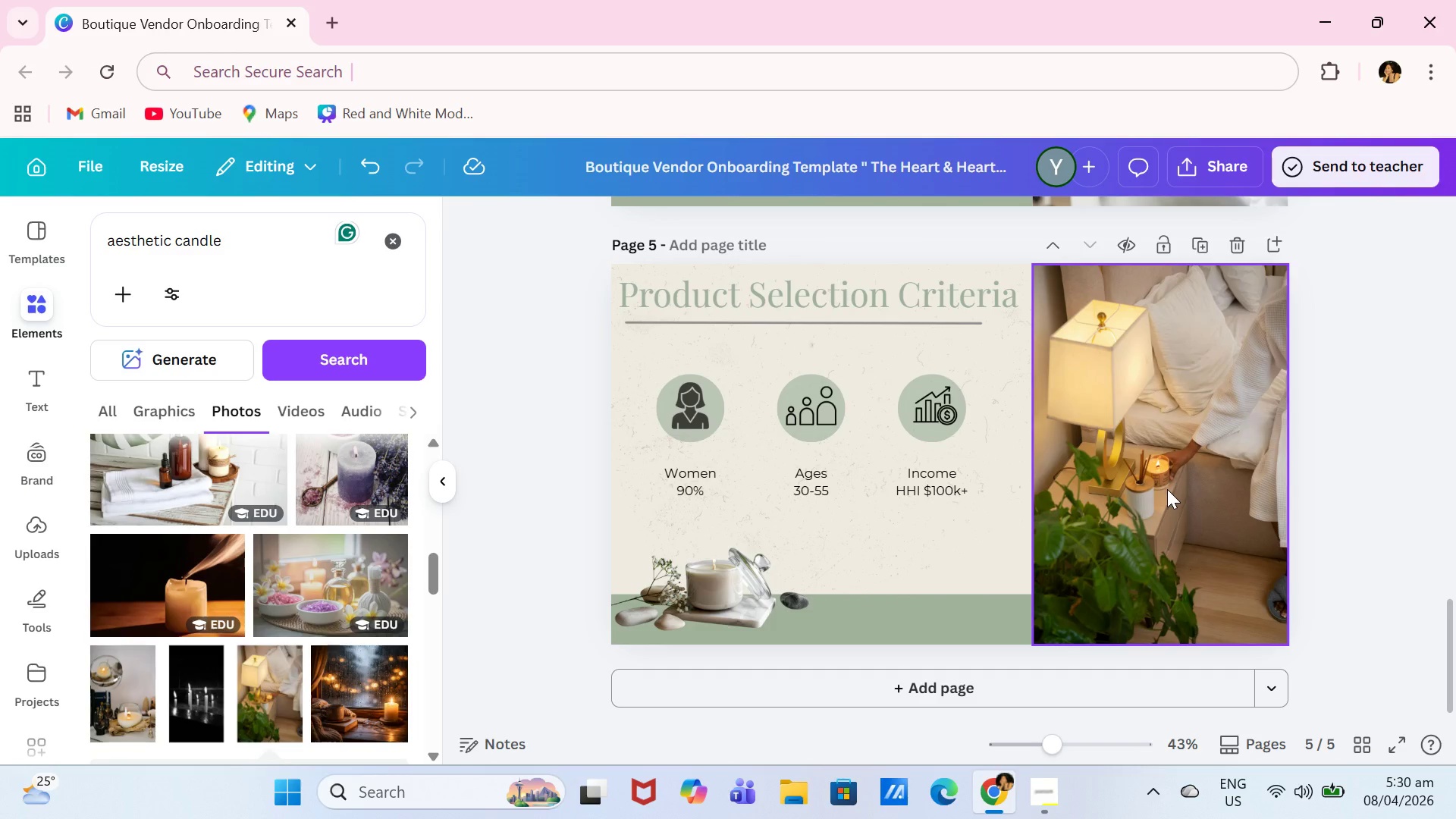 
key(Control+ControlLeft)
 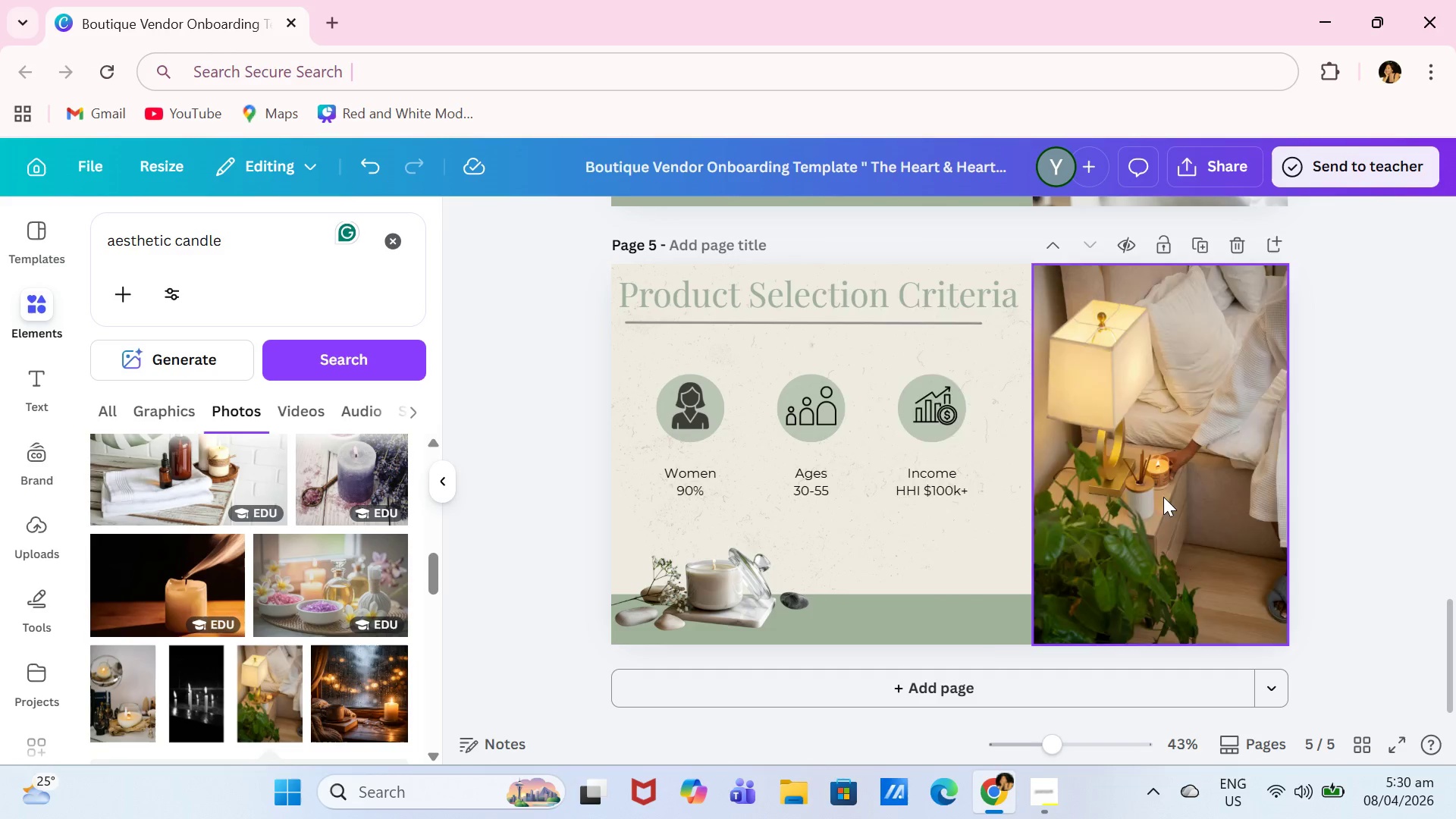 
key(Control+Z)
 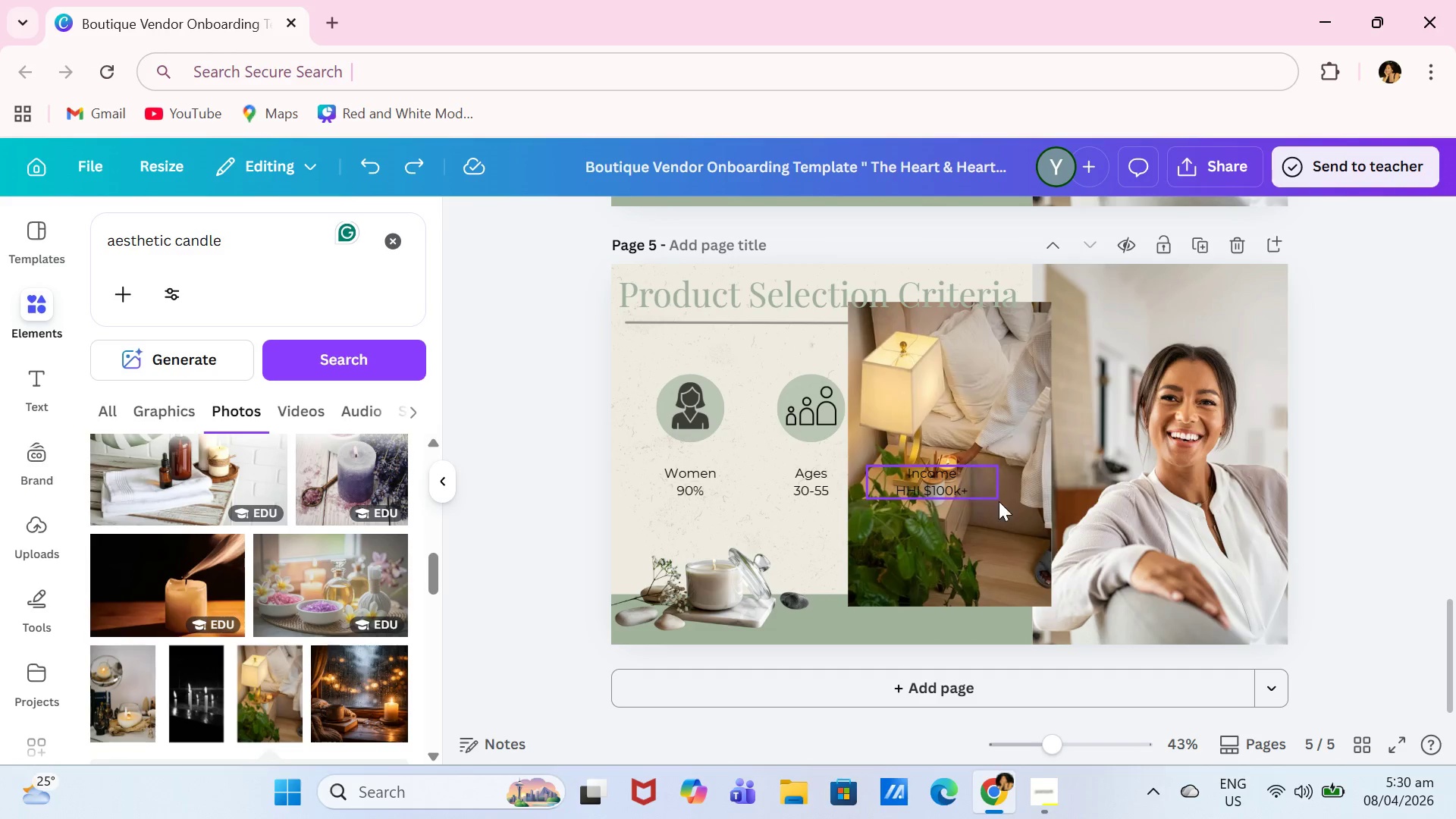 
double_click([1015, 526])
 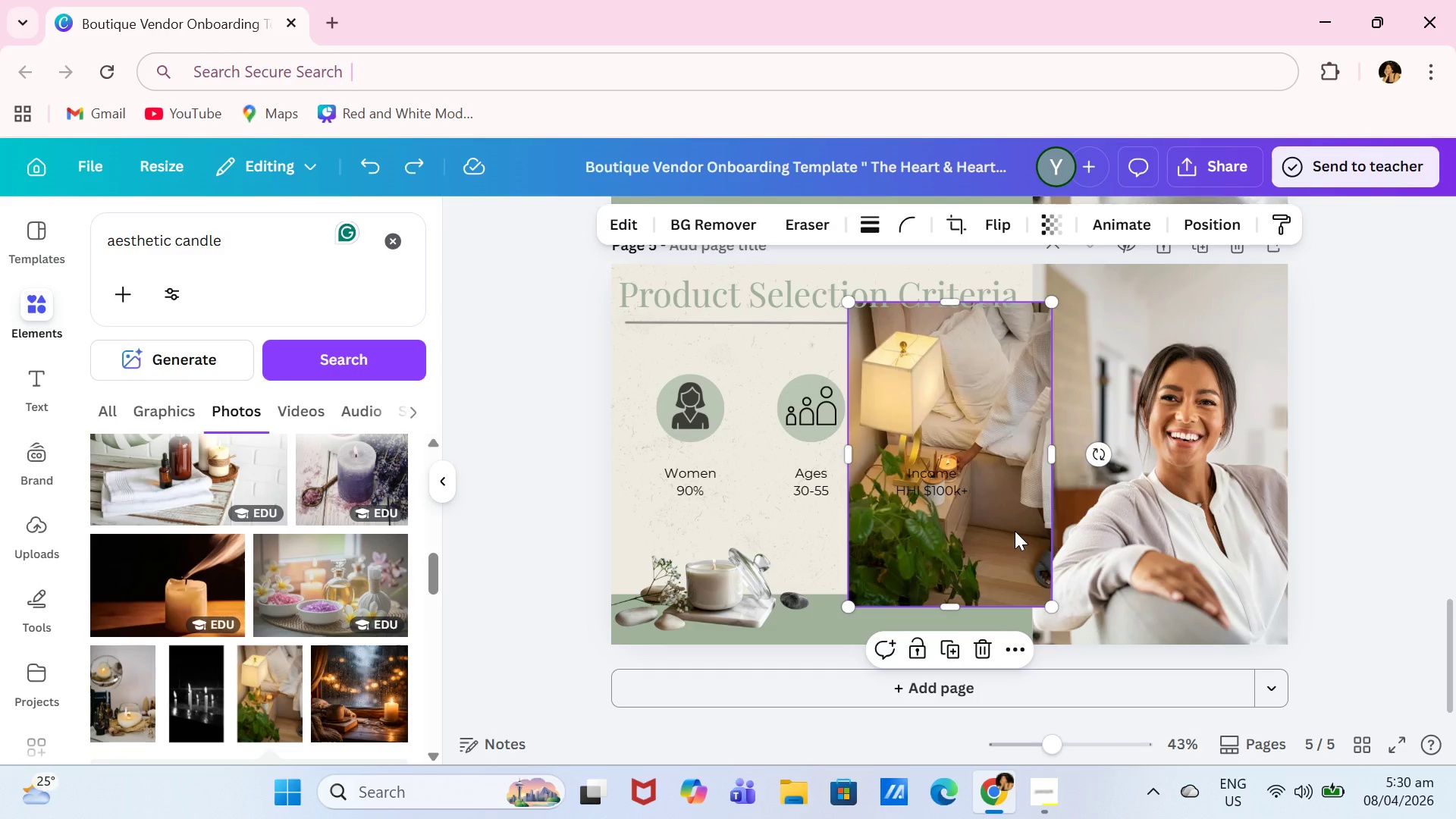 
key(Backspace)
 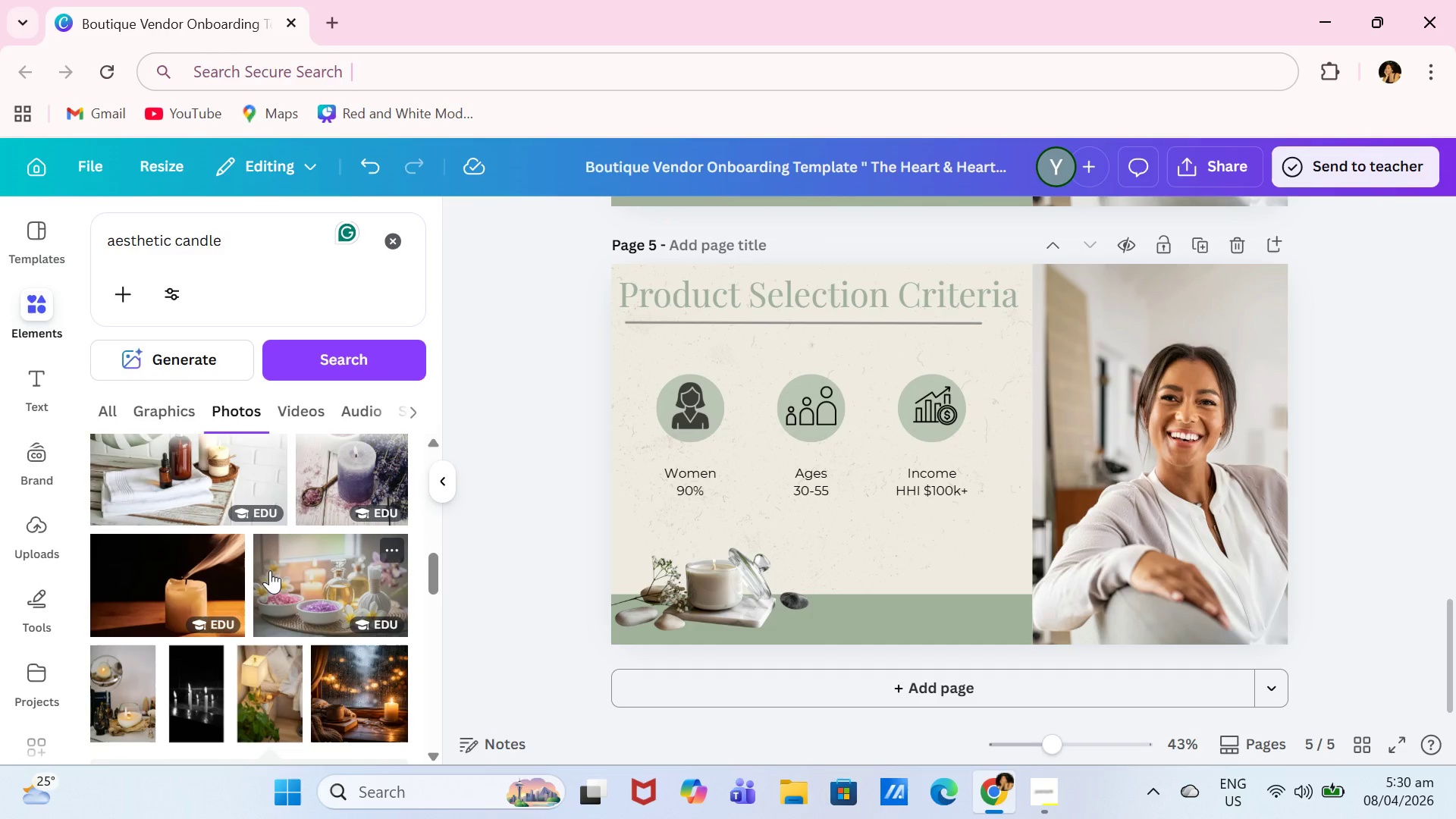 
scroll: coordinate [275, 570], scroll_direction: down, amount: 7.0
 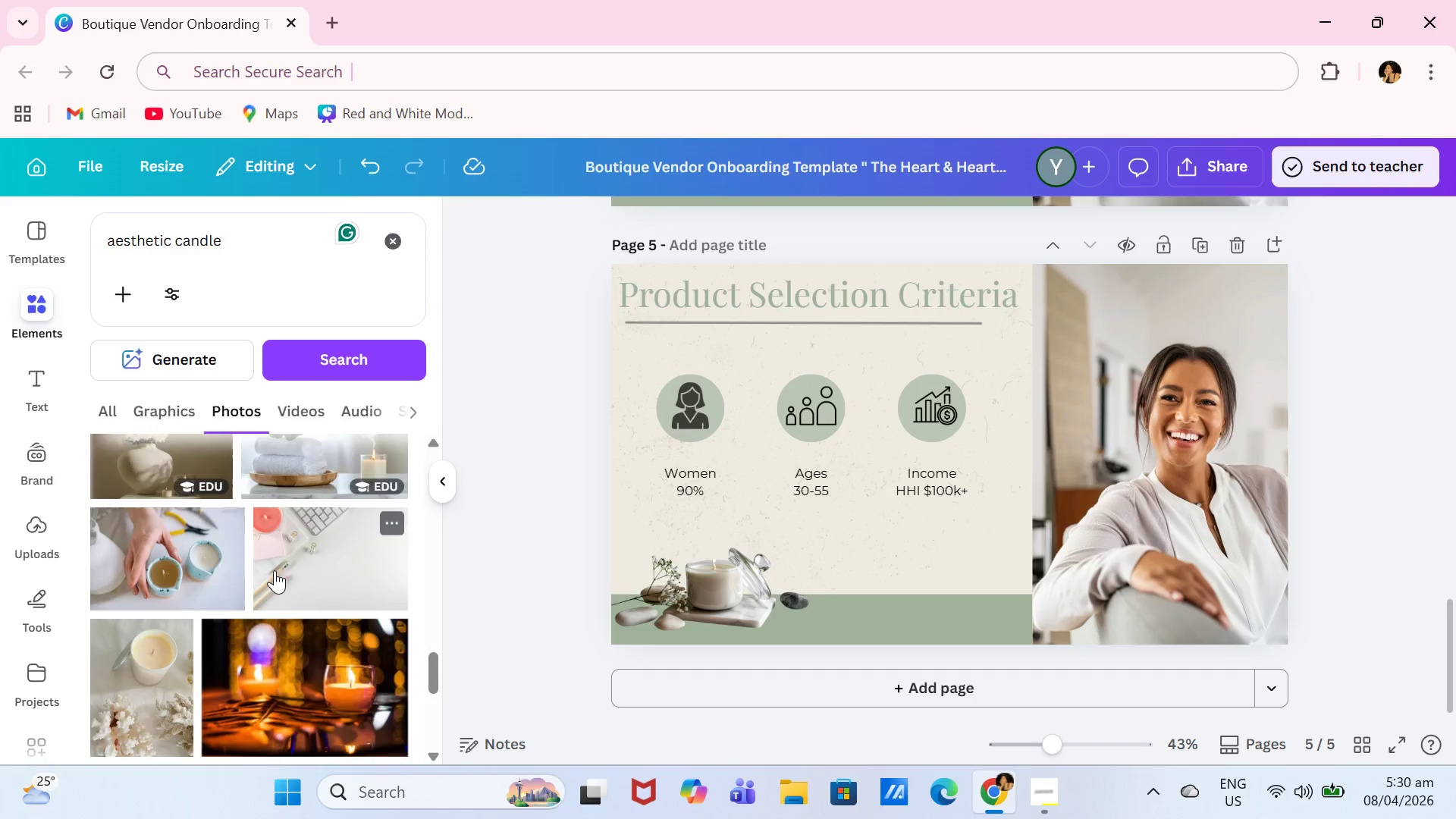 
scroll: coordinate [275, 570], scroll_direction: up, amount: 7.0
 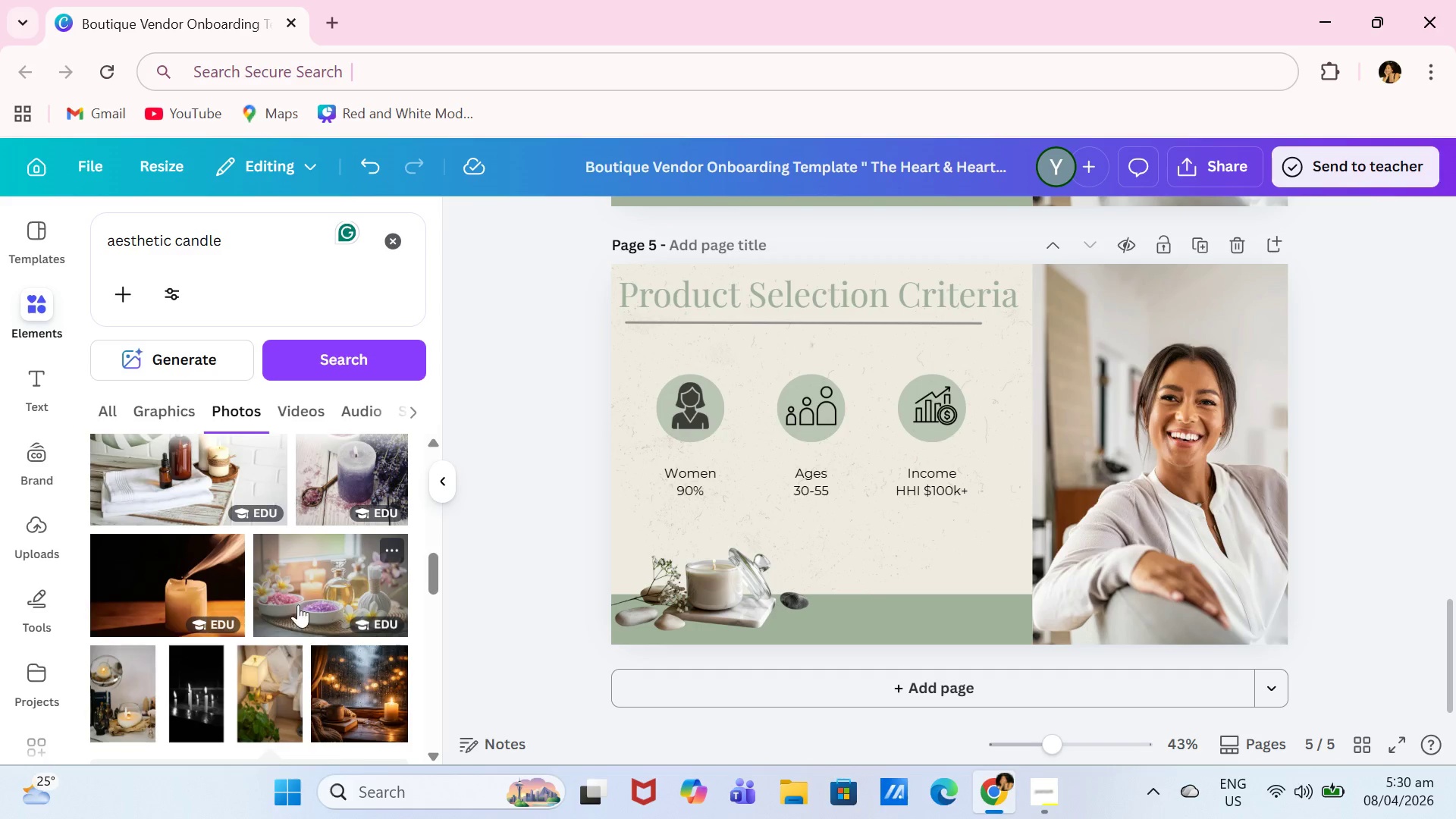 
left_click([117, 705])
 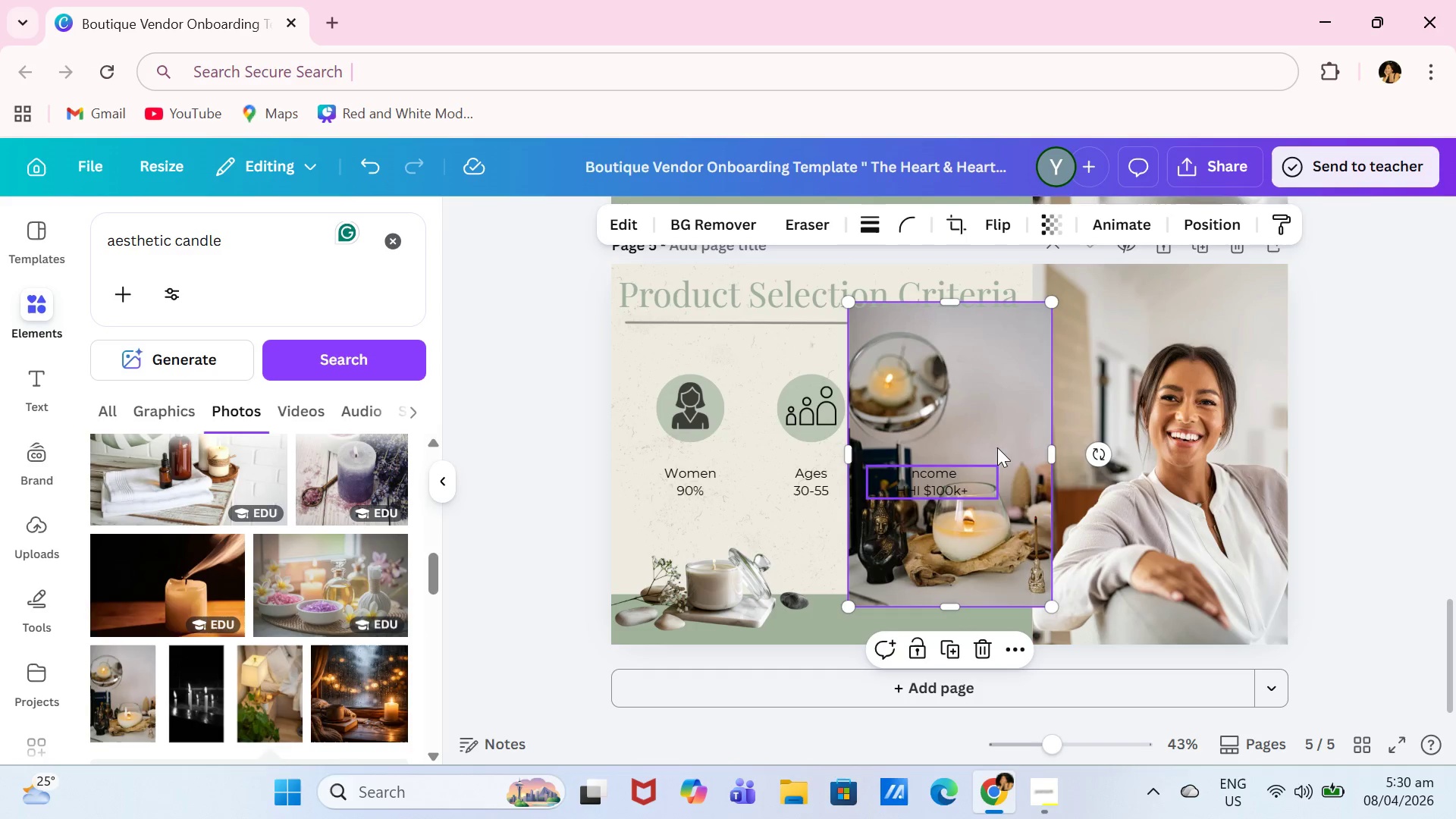 
left_click_drag(start_coordinate=[1003, 431], to_coordinate=[1203, 408])
 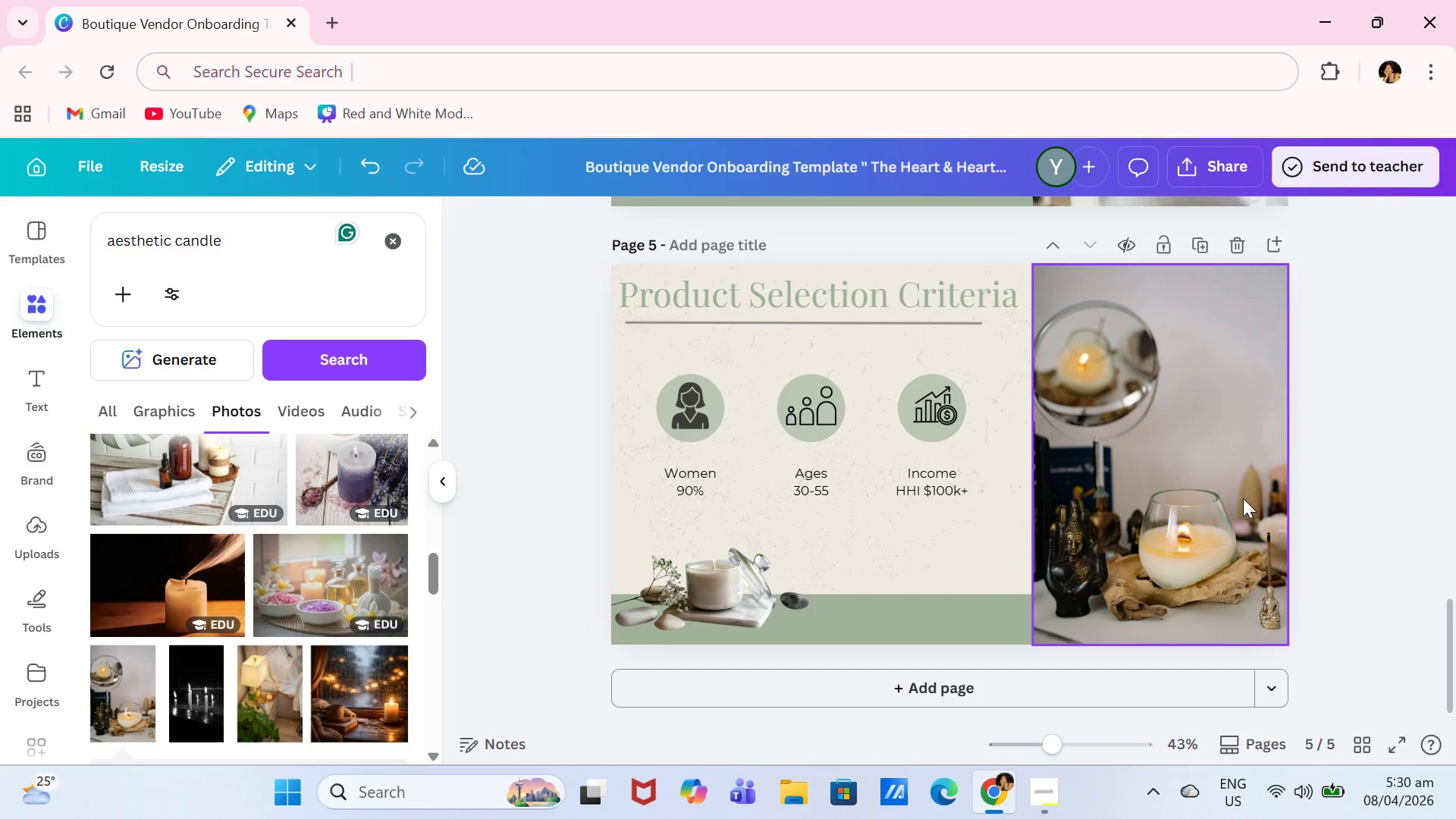 
left_click([1222, 477])
 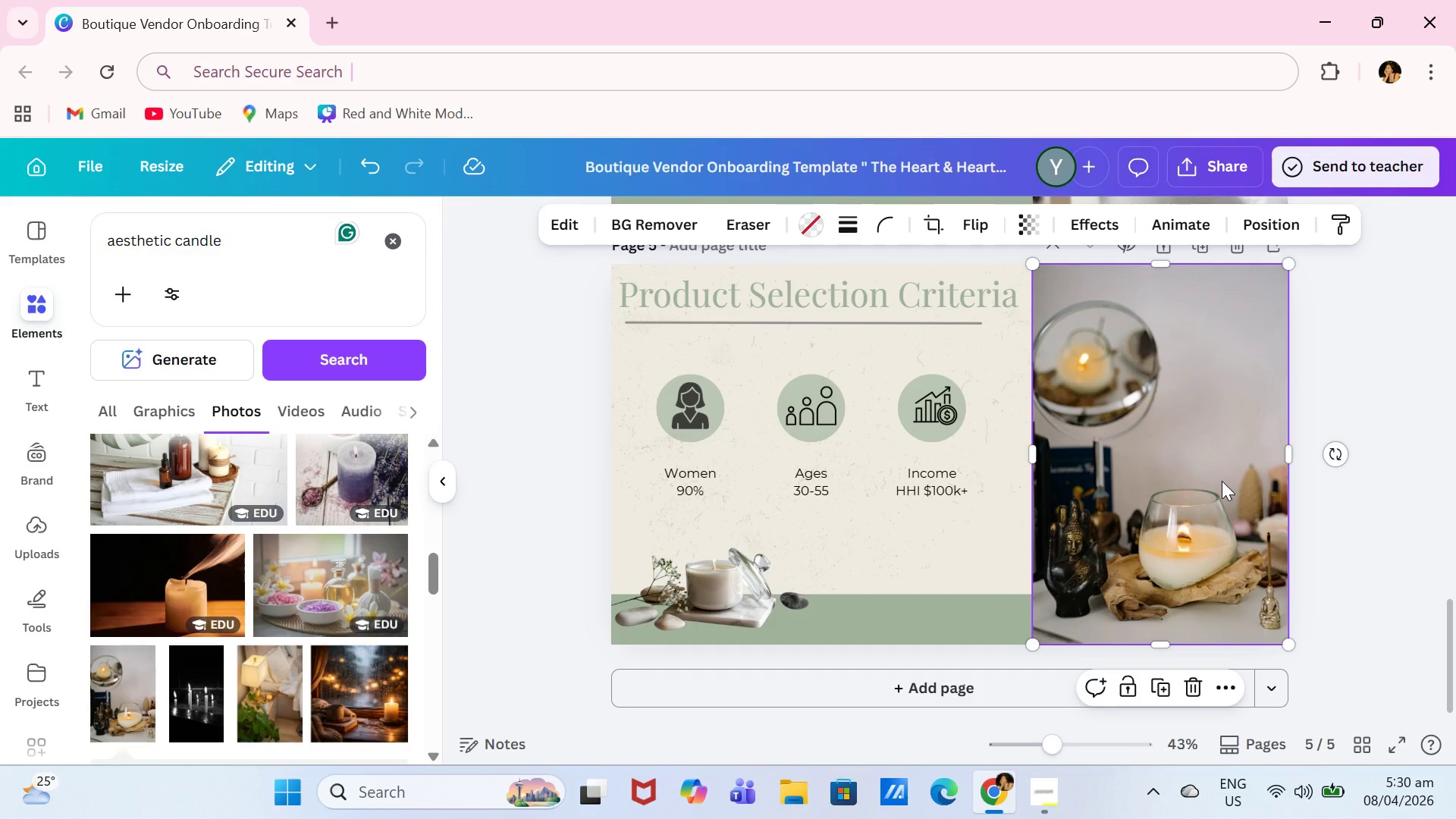 
key(Control+ControlLeft)
 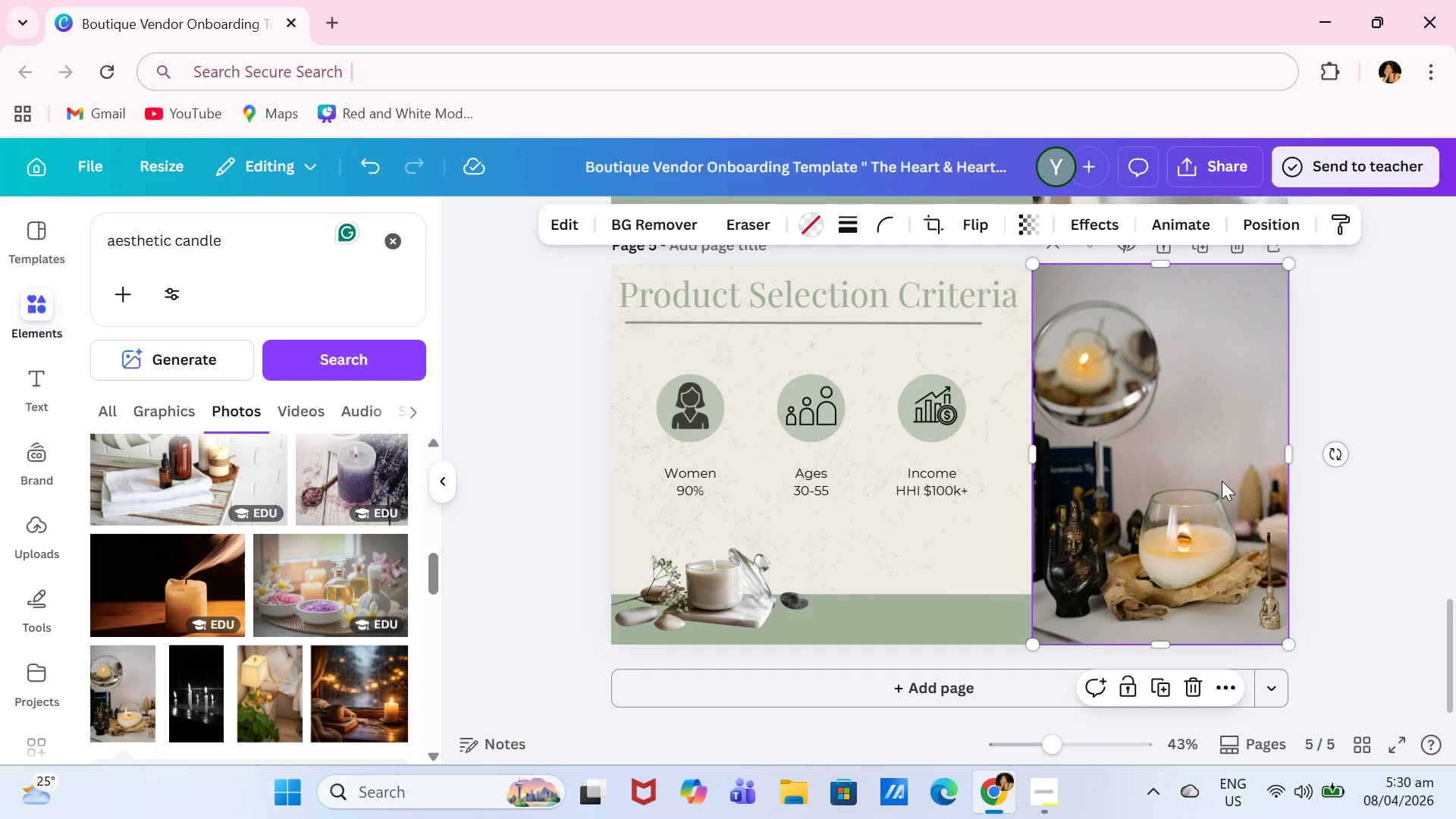 
key(Control+Z)
 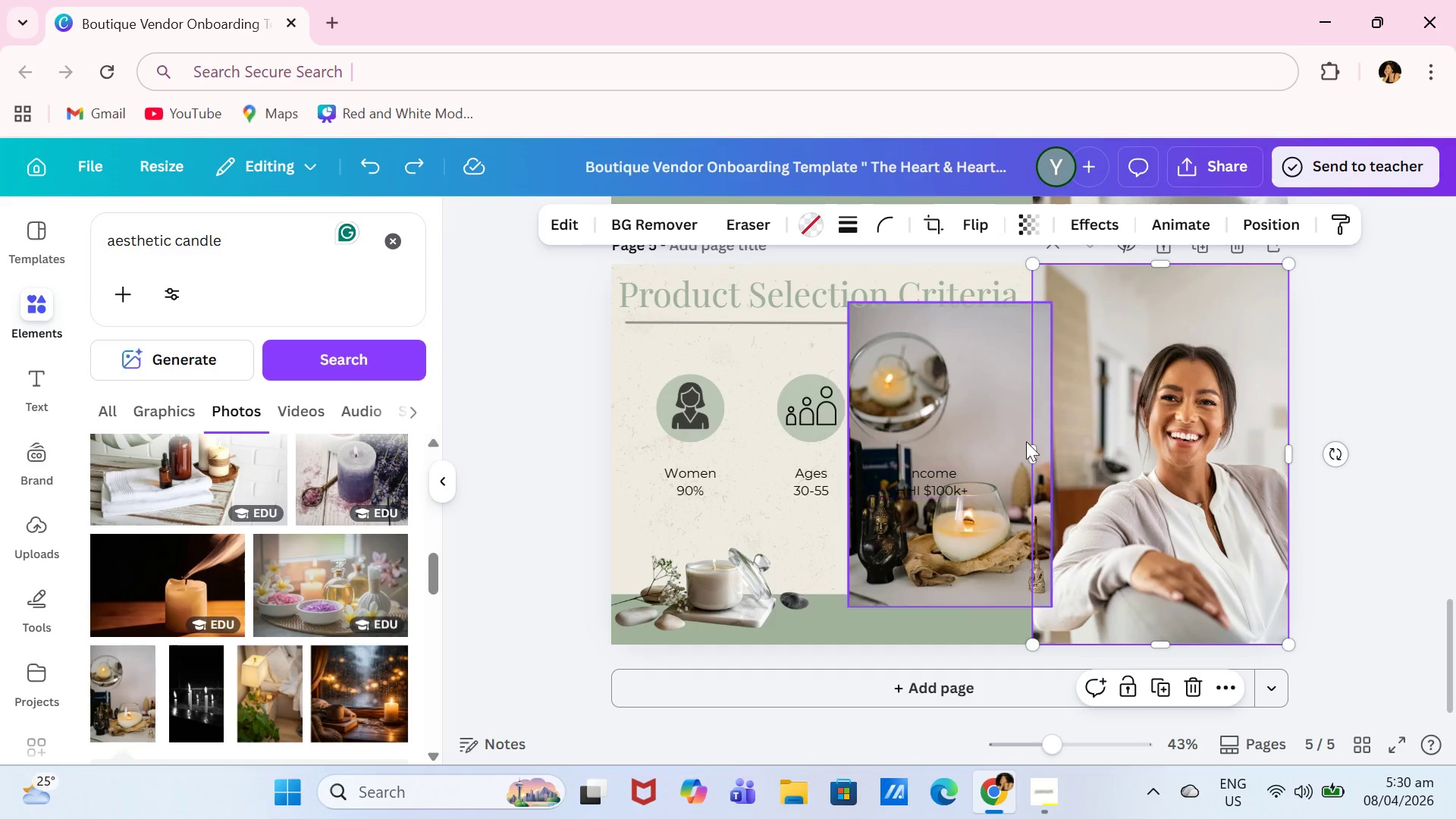 
left_click([1028, 428])
 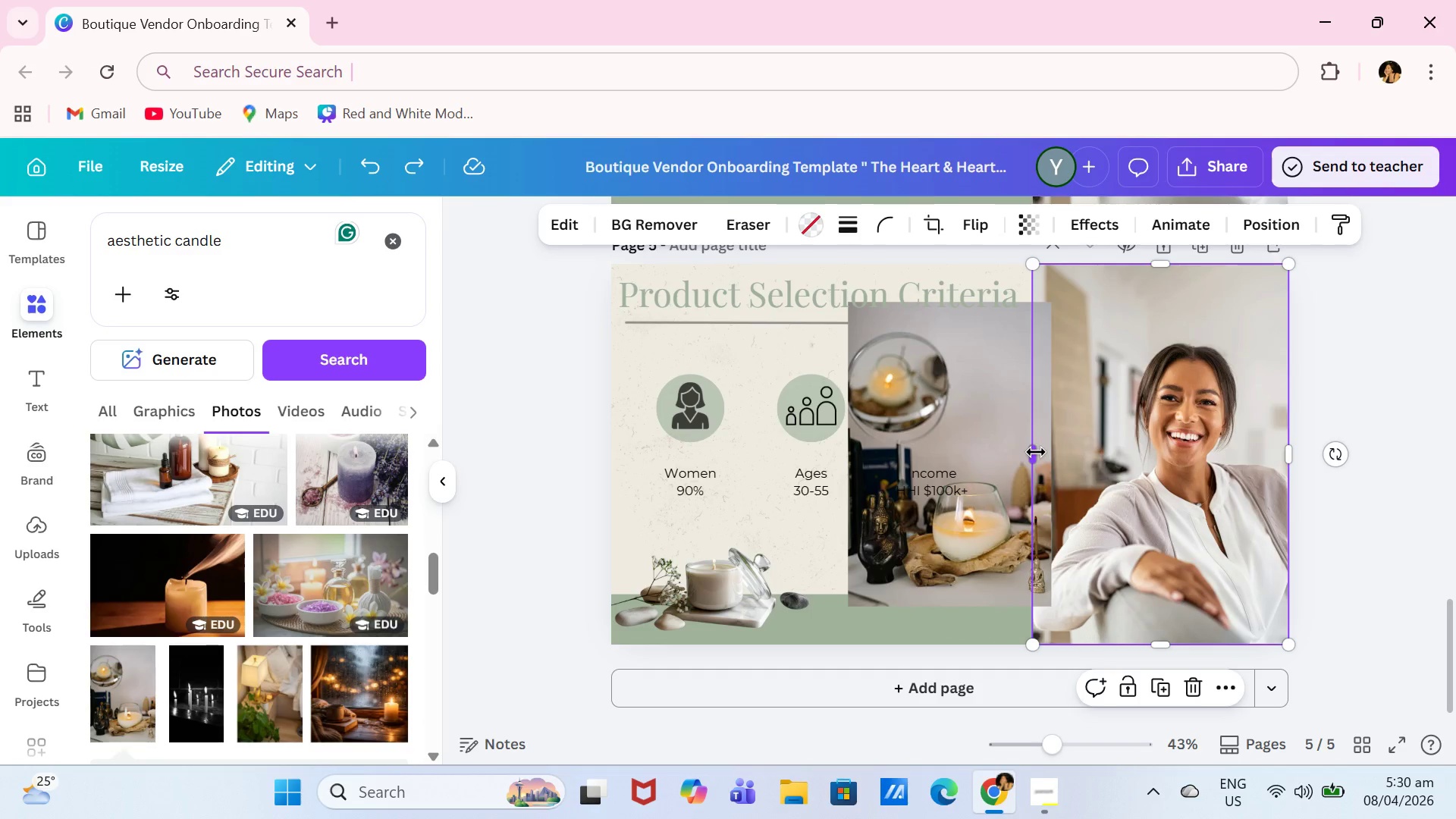 
left_click([985, 441])
 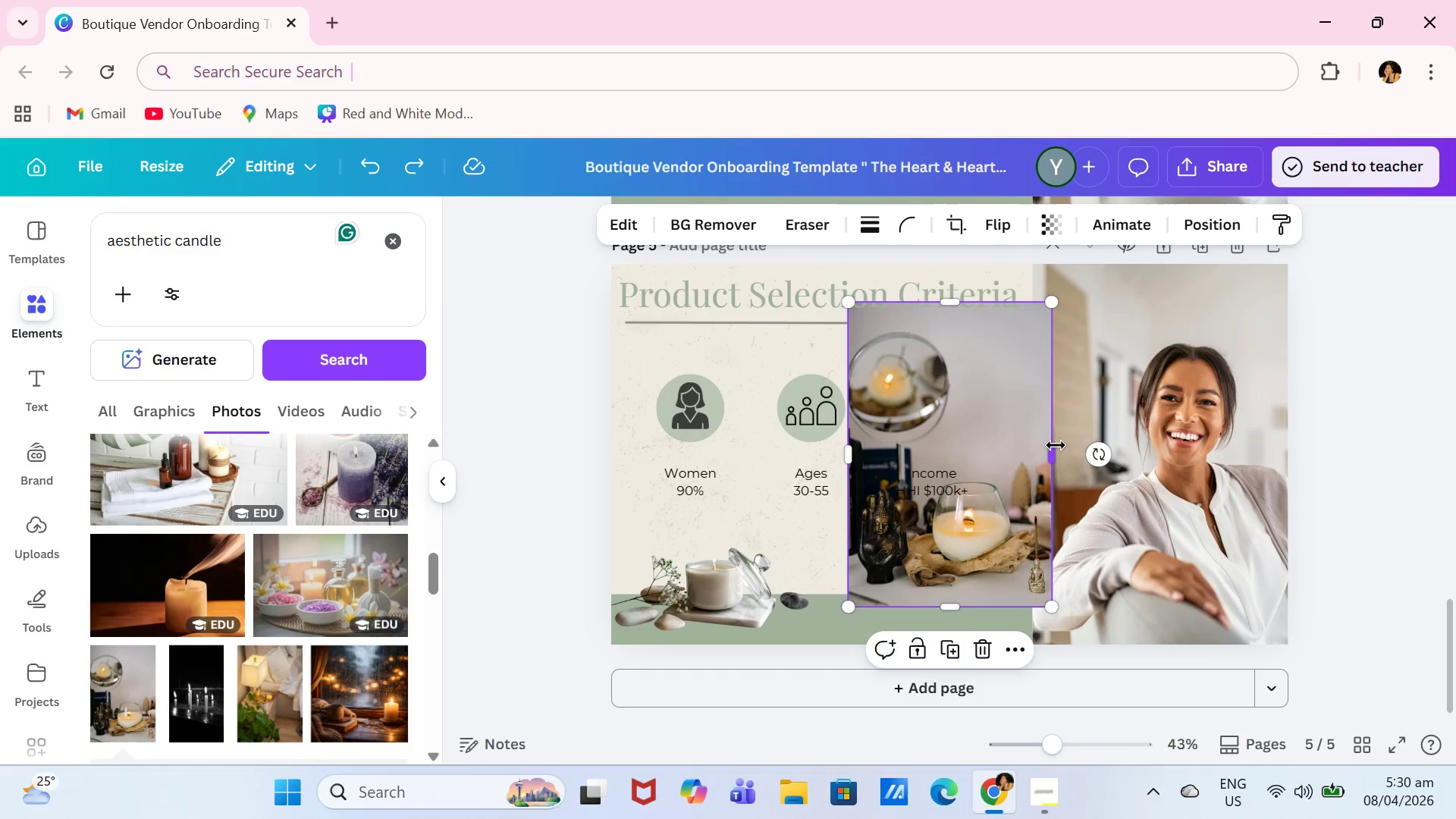 
left_click_drag(start_coordinate=[1056, 447], to_coordinate=[1029, 450])
 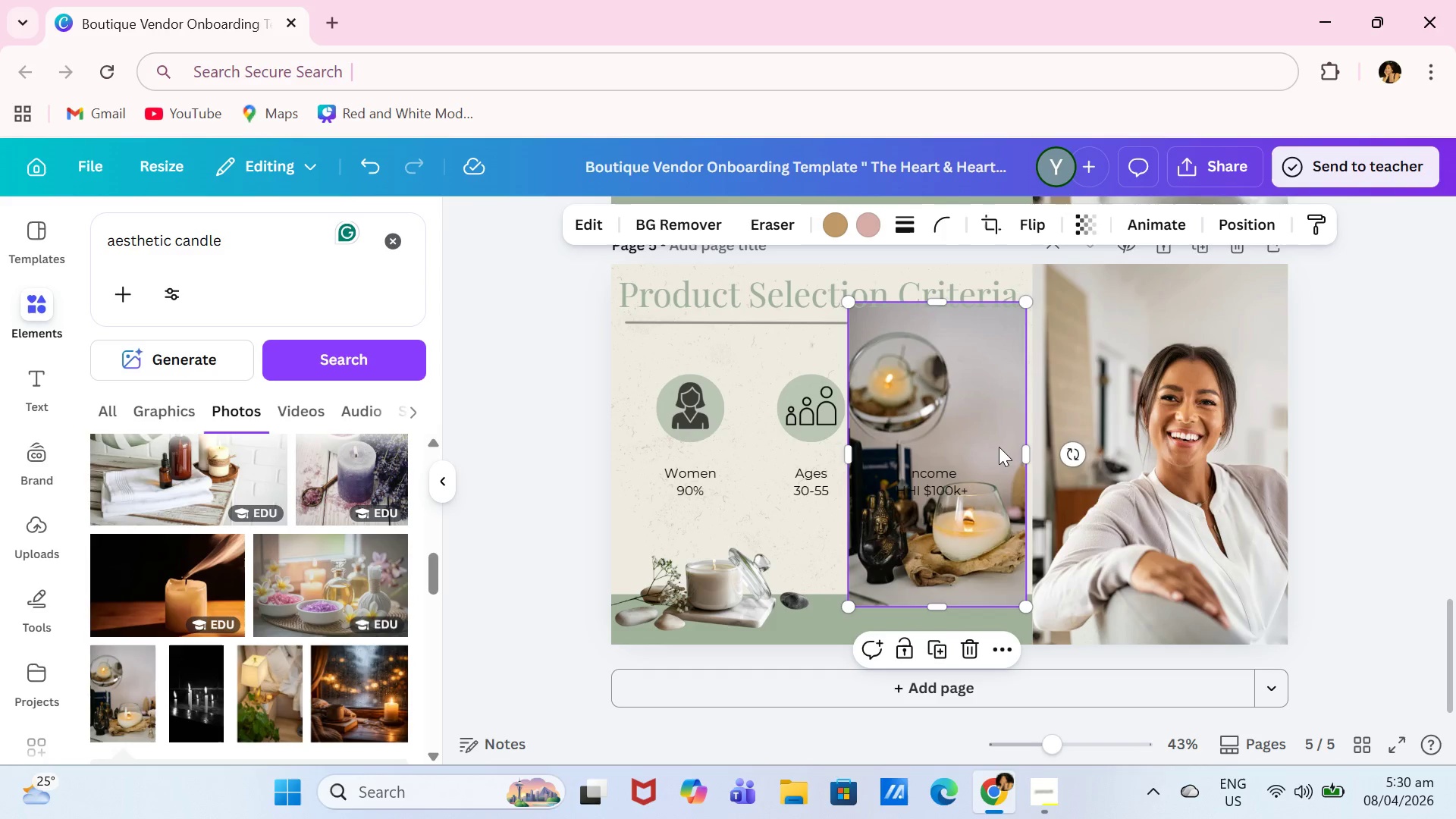 
left_click_drag(start_coordinate=[999, 447], to_coordinate=[1222, 418])
 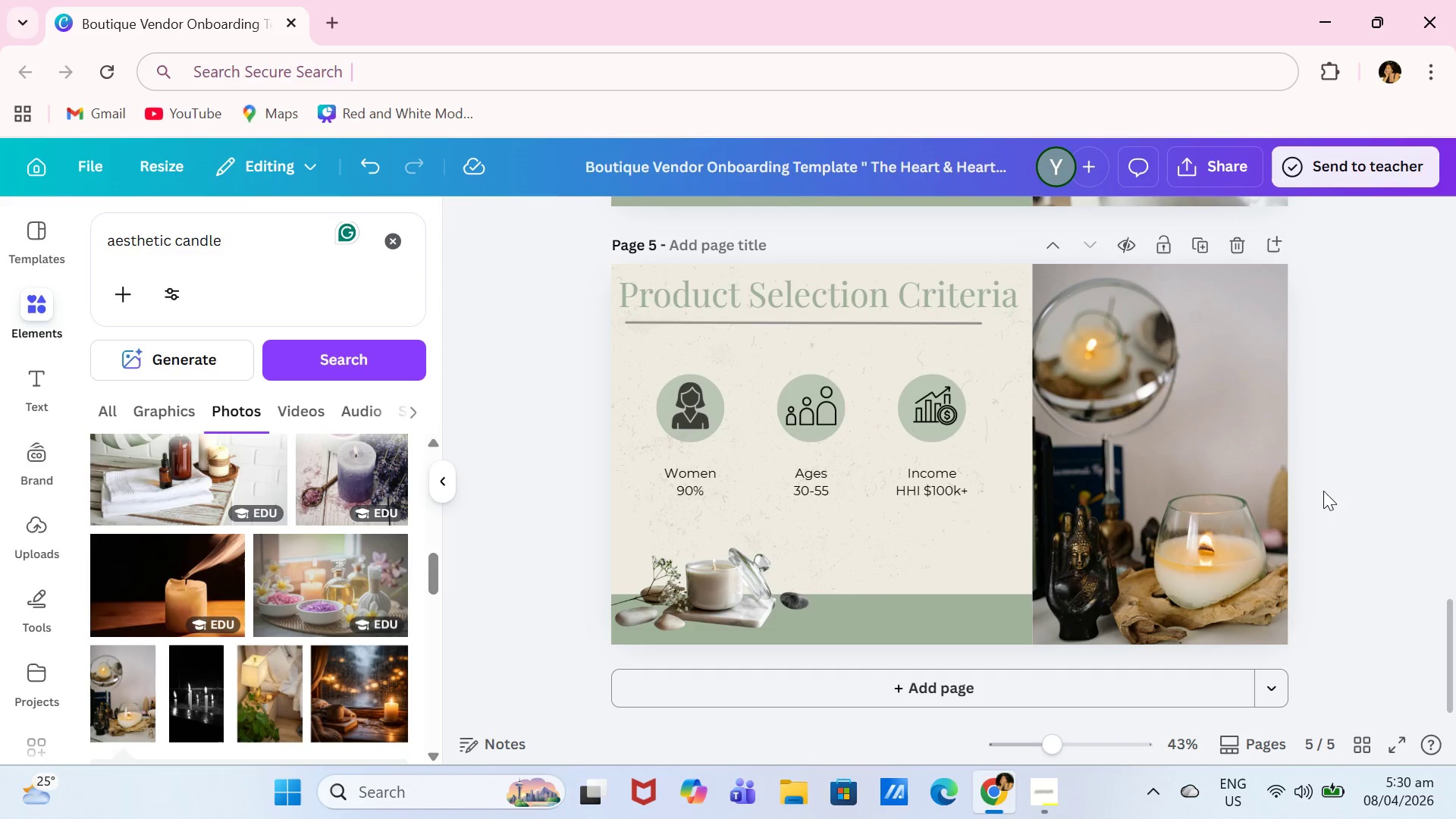 
scroll: coordinate [322, 567], scroll_direction: down, amount: 5.0
 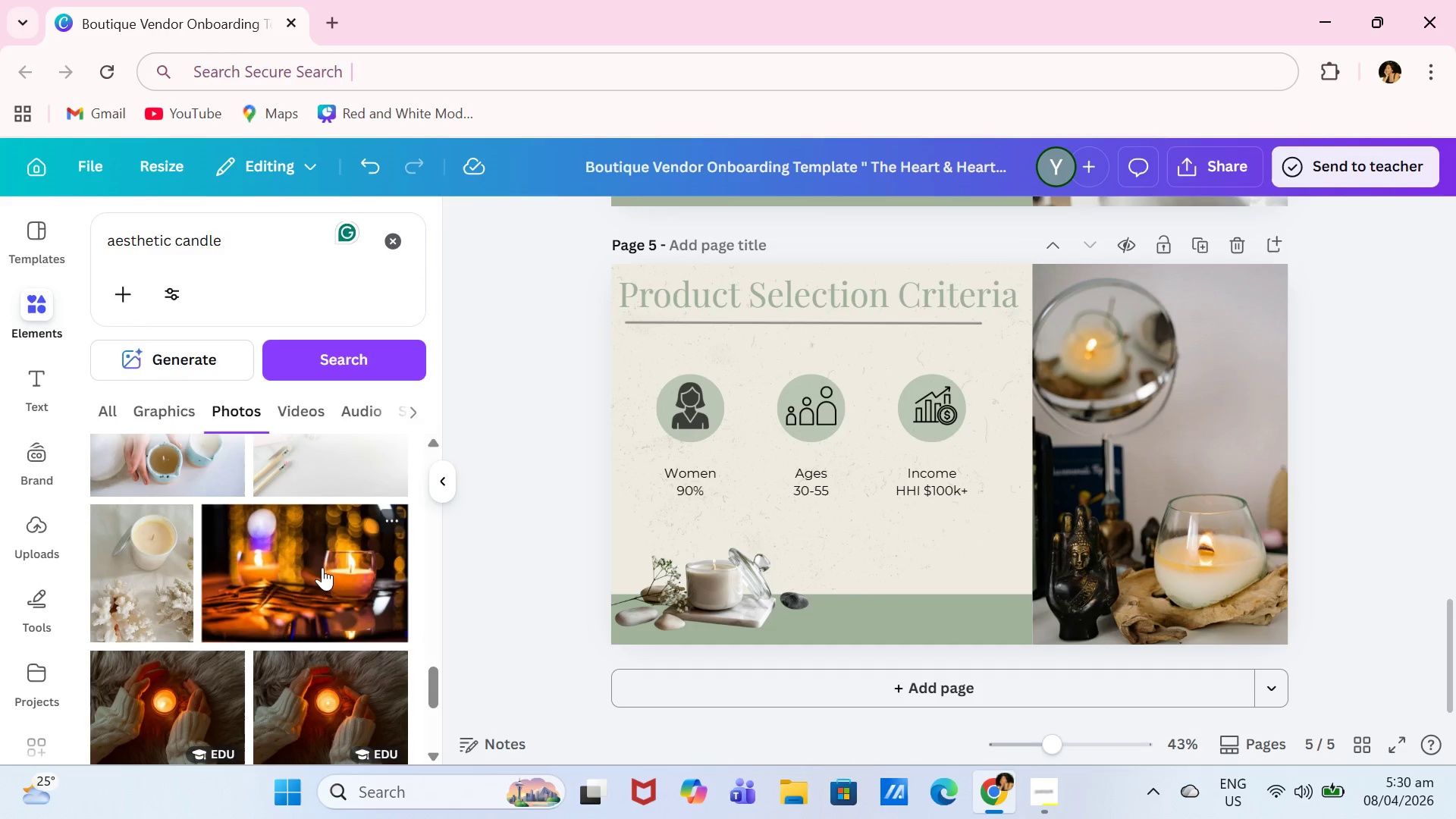 
left_click([166, 575])
 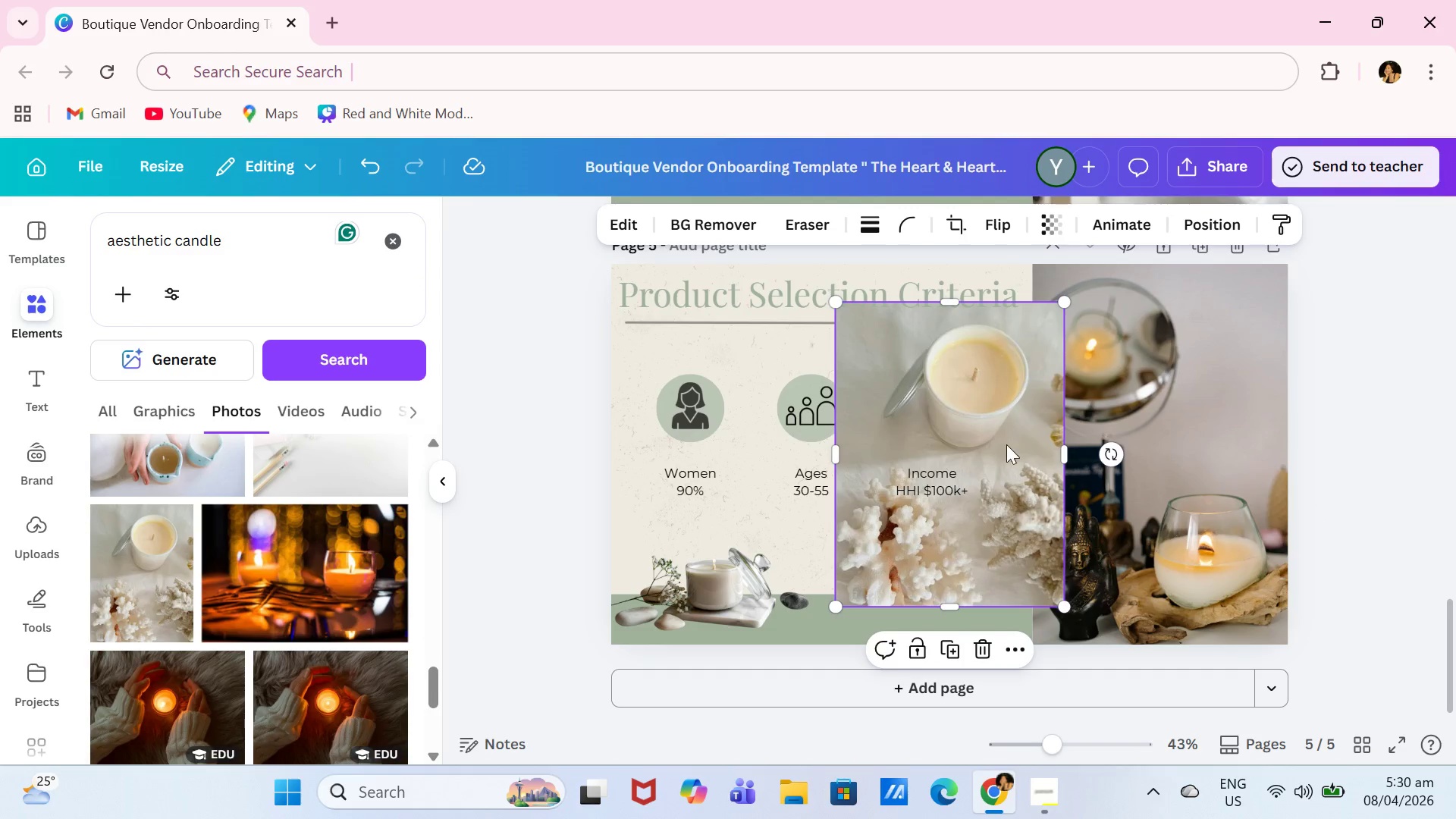 
left_click_drag(start_coordinate=[1007, 443], to_coordinate=[1197, 439])
 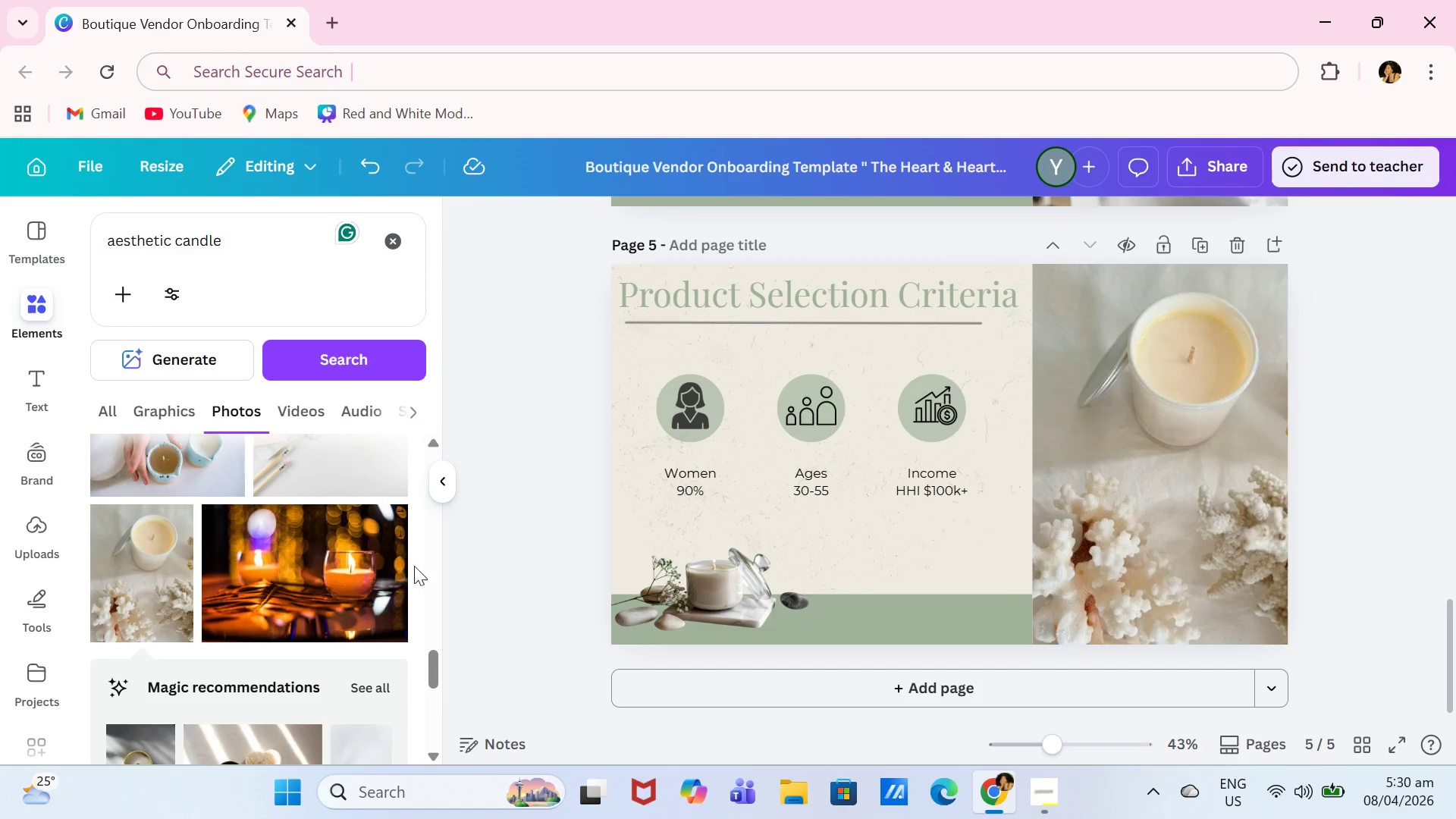 
scroll: coordinate [378, 573], scroll_direction: down, amount: 2.0
 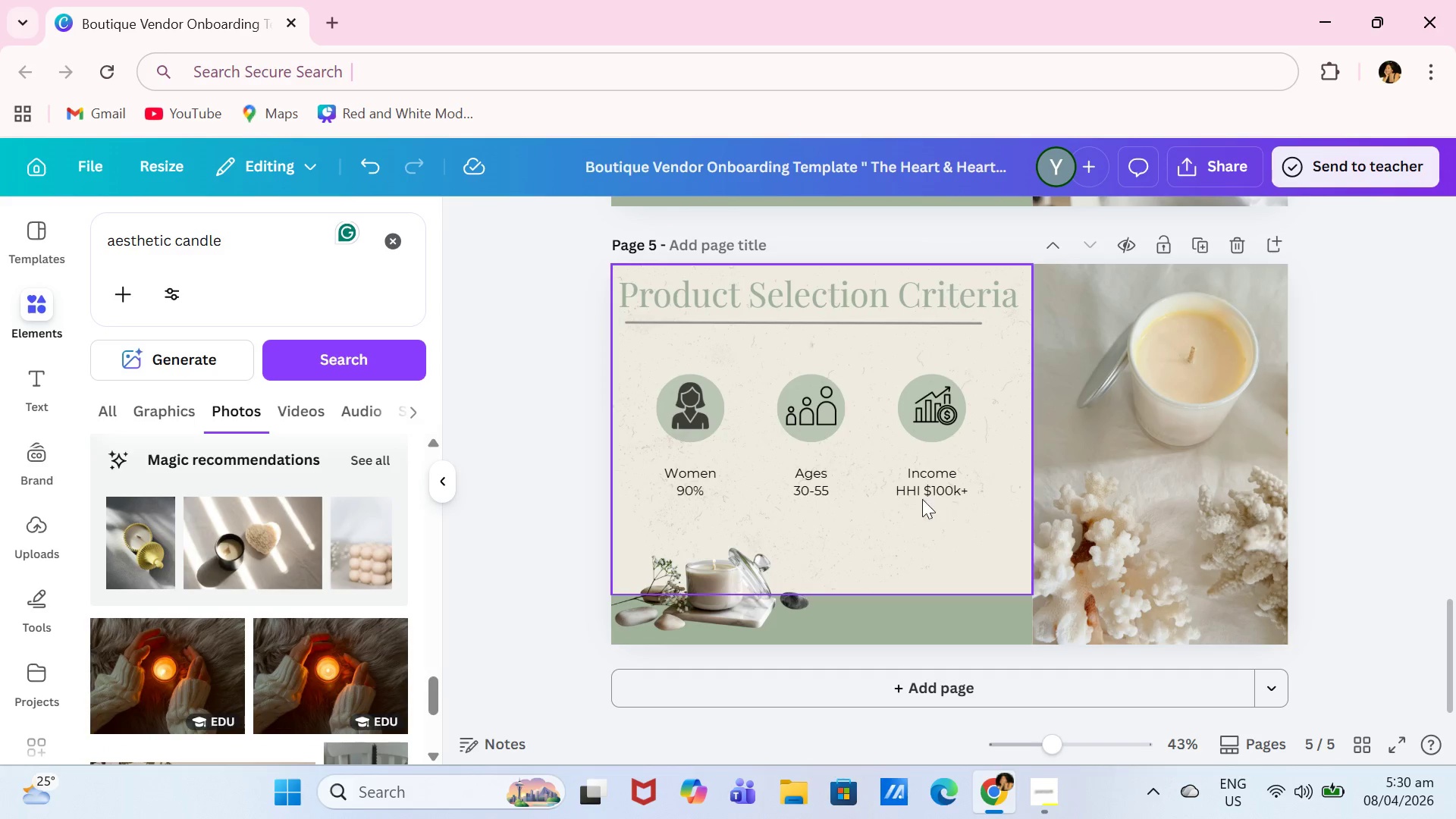 
left_click([706, 418])
 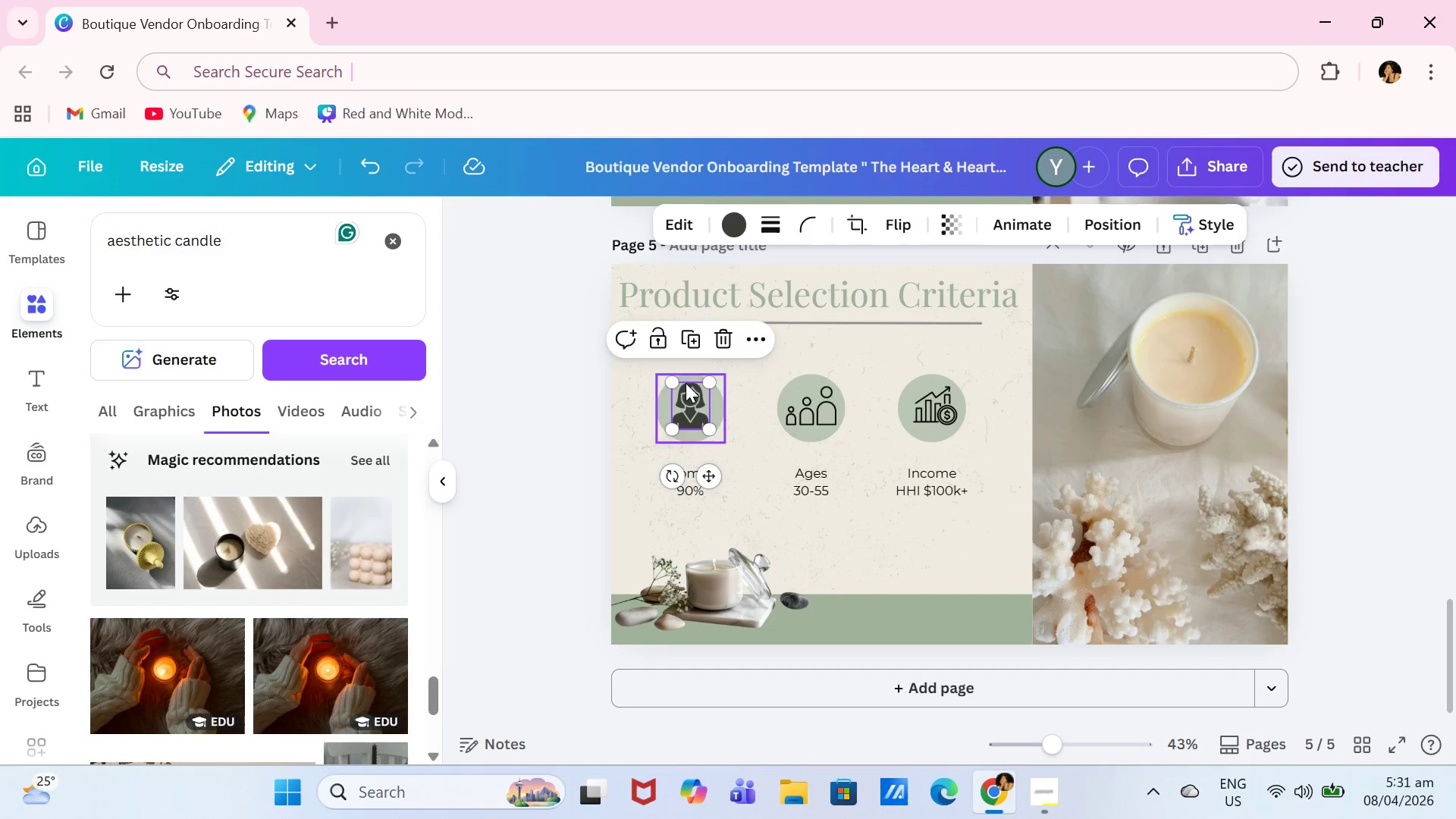 
double_click([804, 490])
 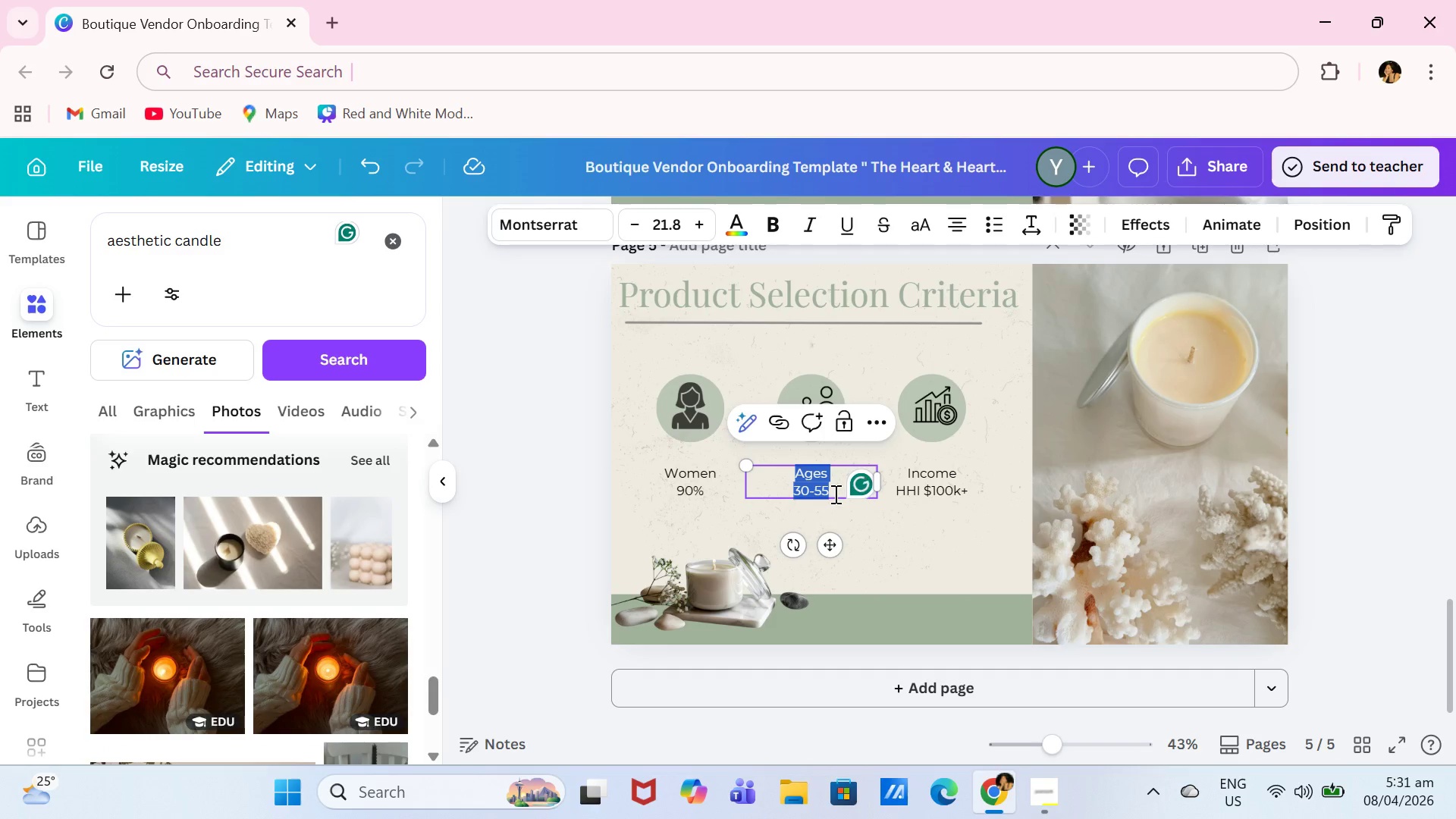 
type(Our Fiy)
key(Backspace)
type(t includes:)
 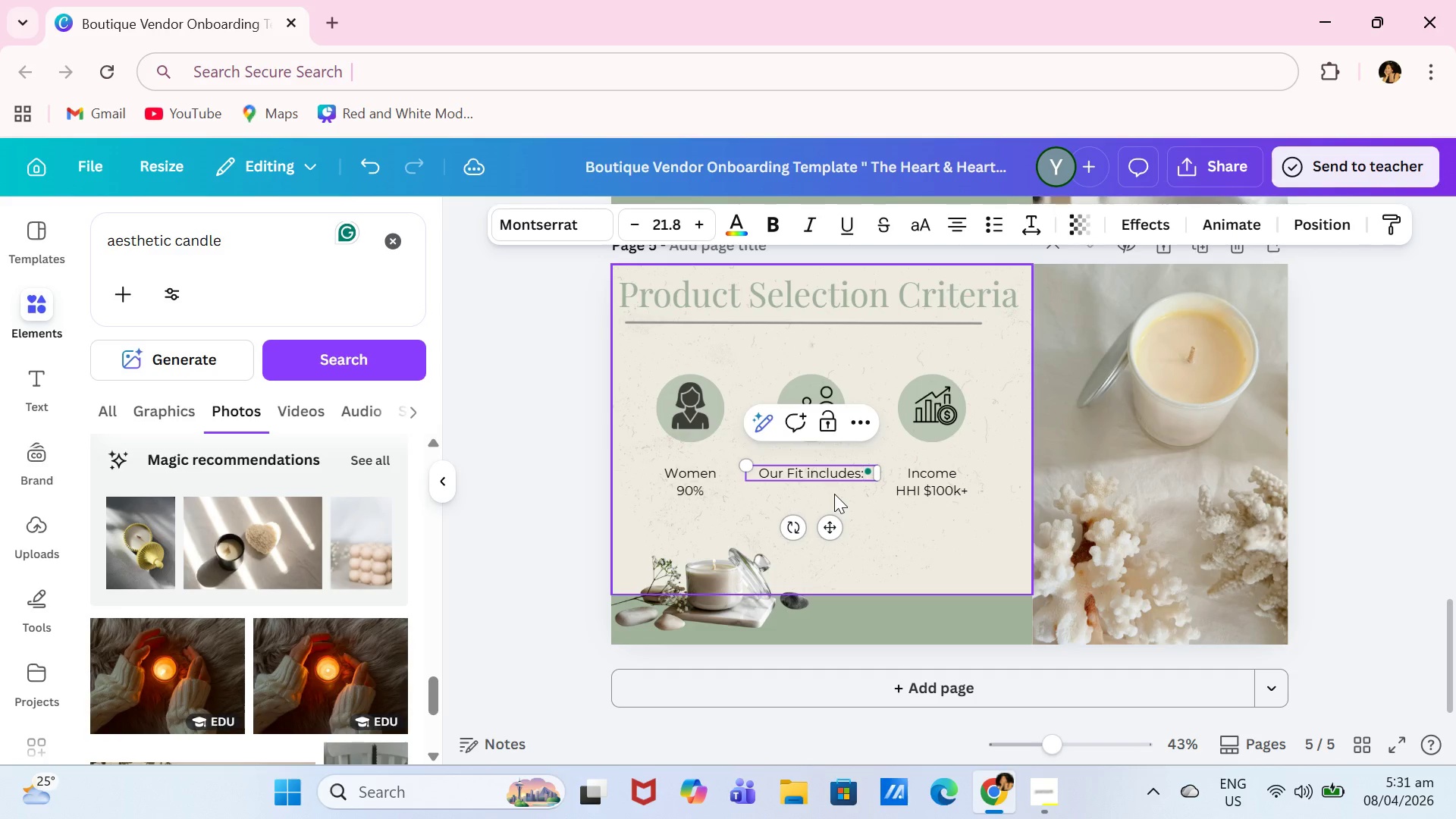 
left_click([853, 466])
 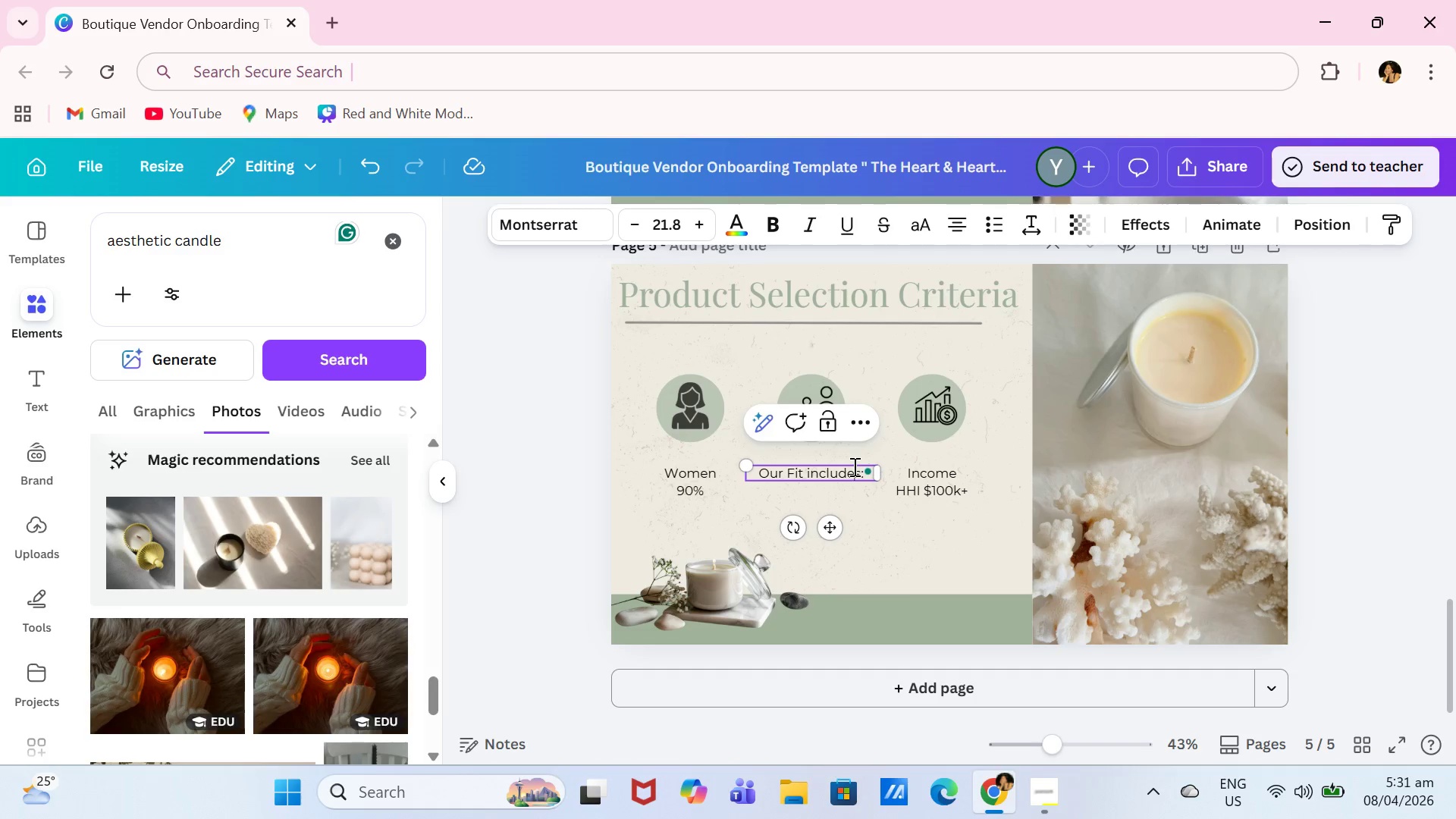 
key(Control+A)
 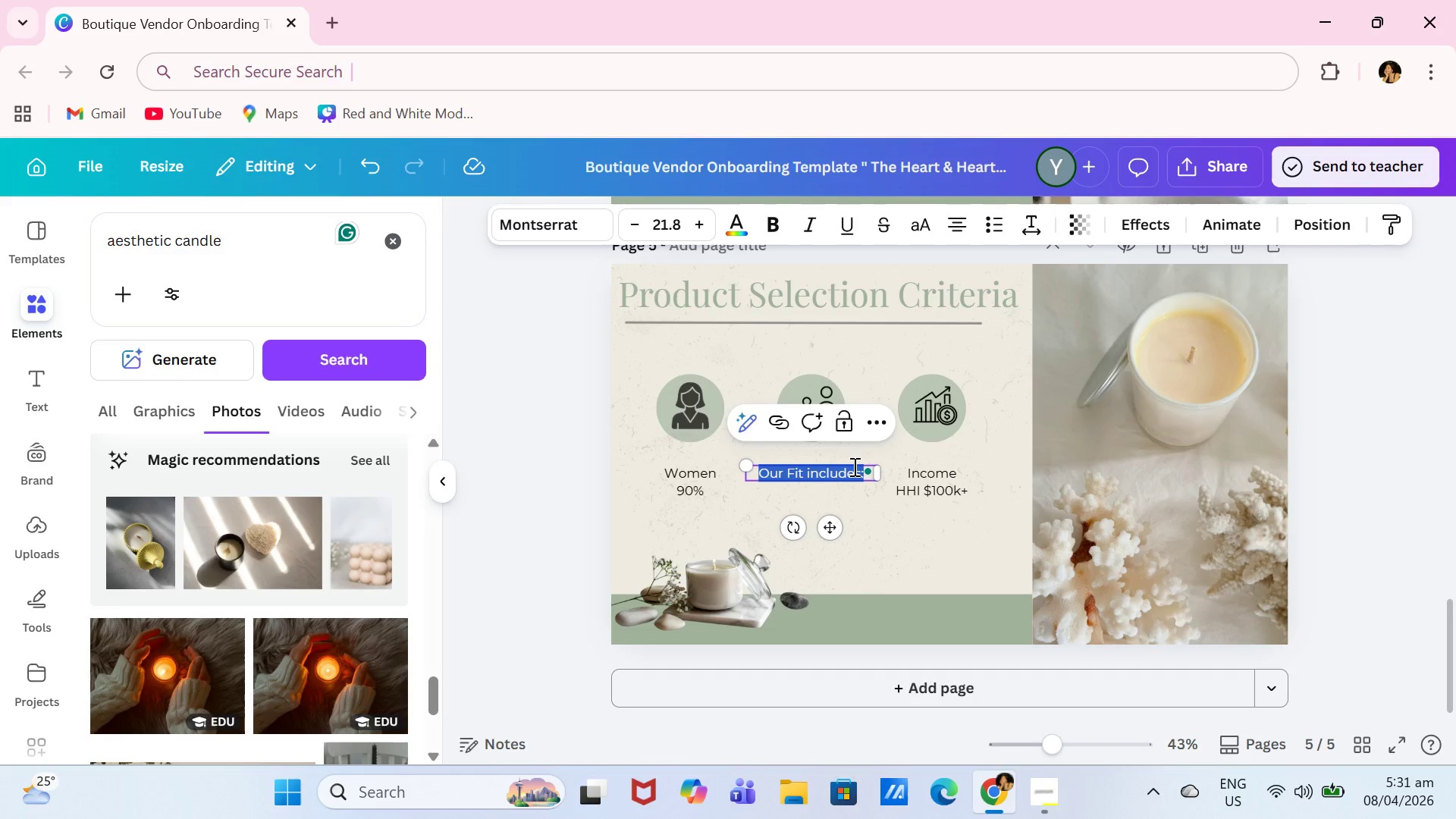 
key(Control+B)
 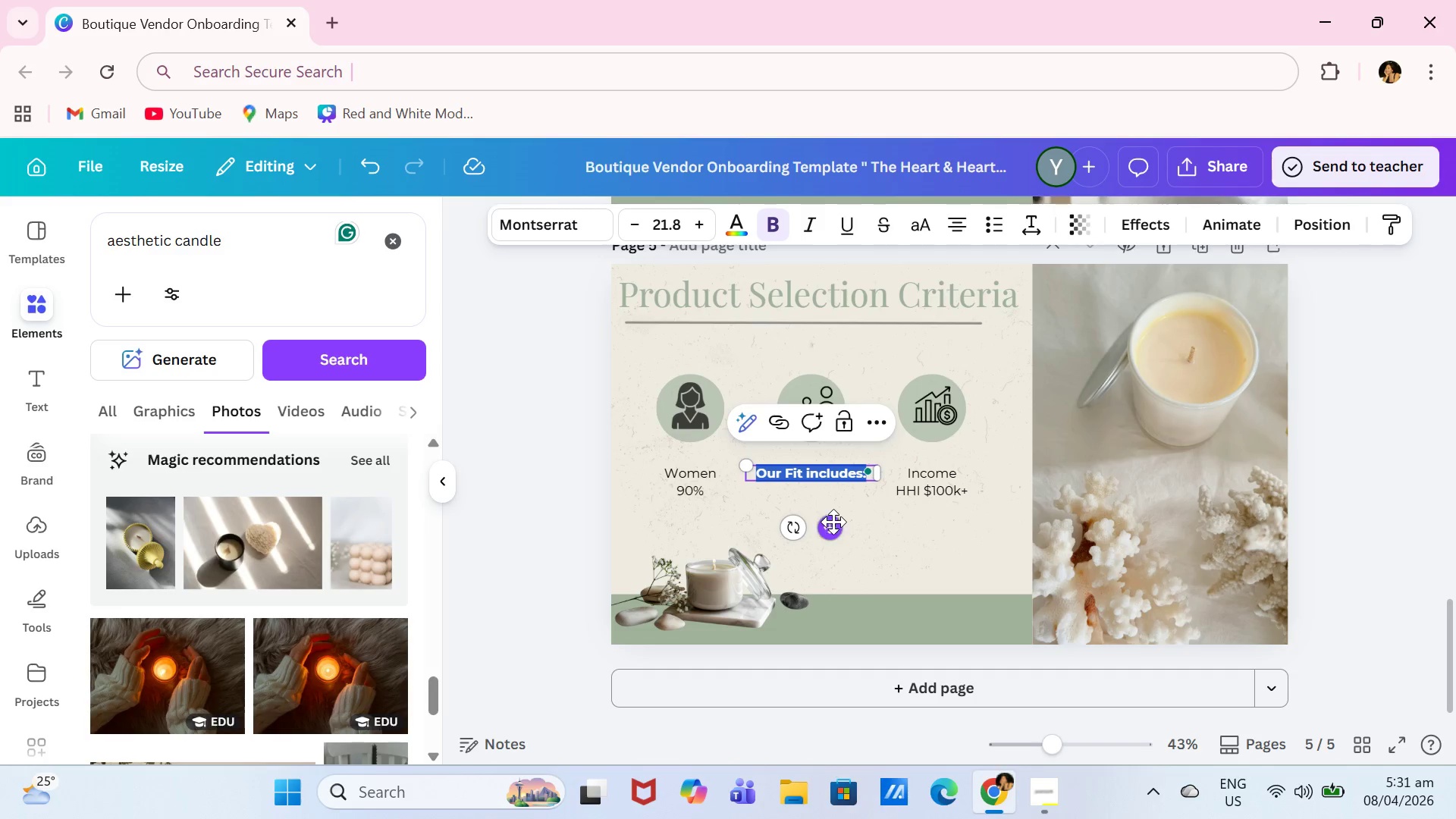 
left_click_drag(start_coordinate=[833, 522], to_coordinate=[711, 388])
 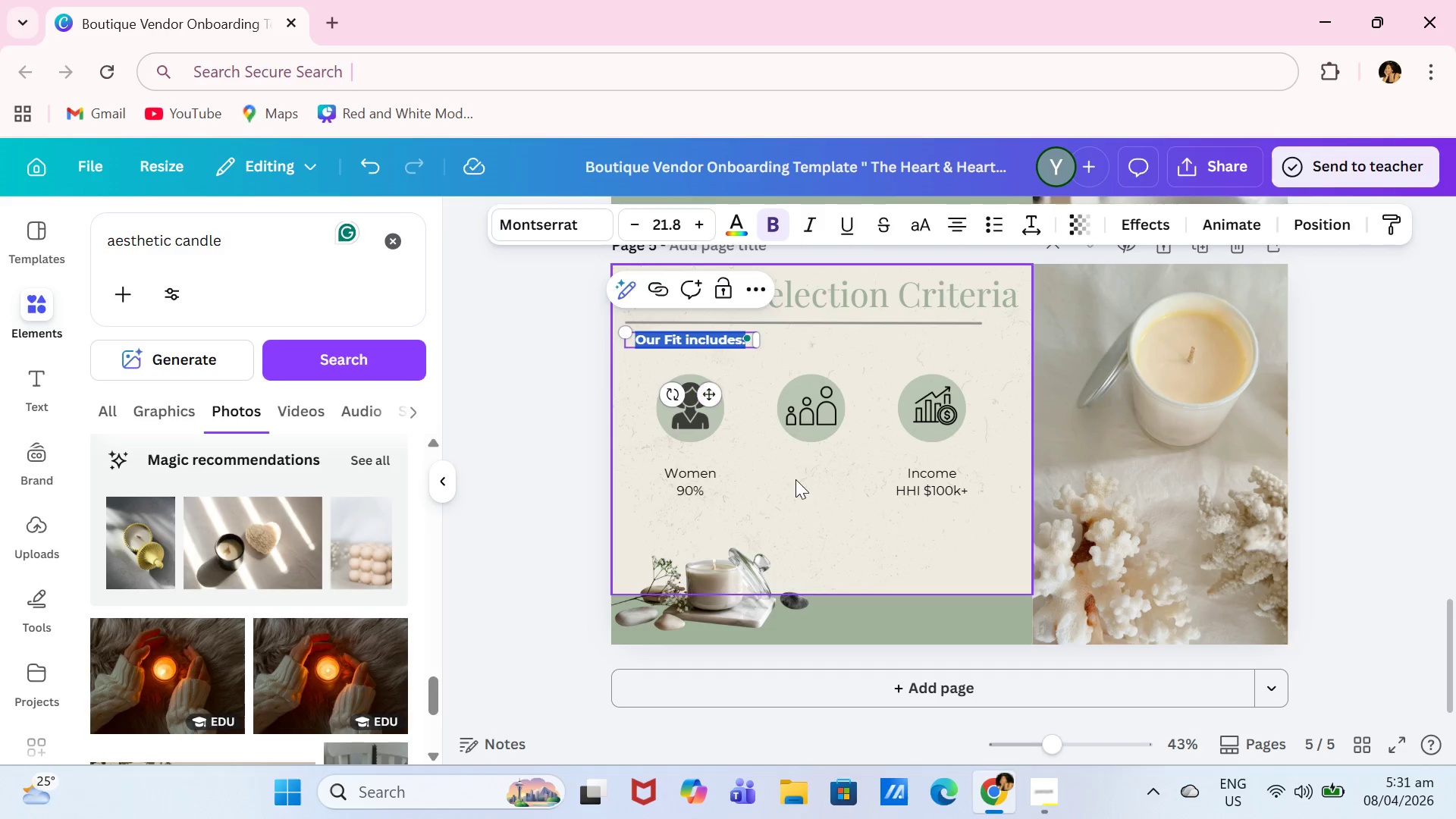 
left_click([797, 483])
 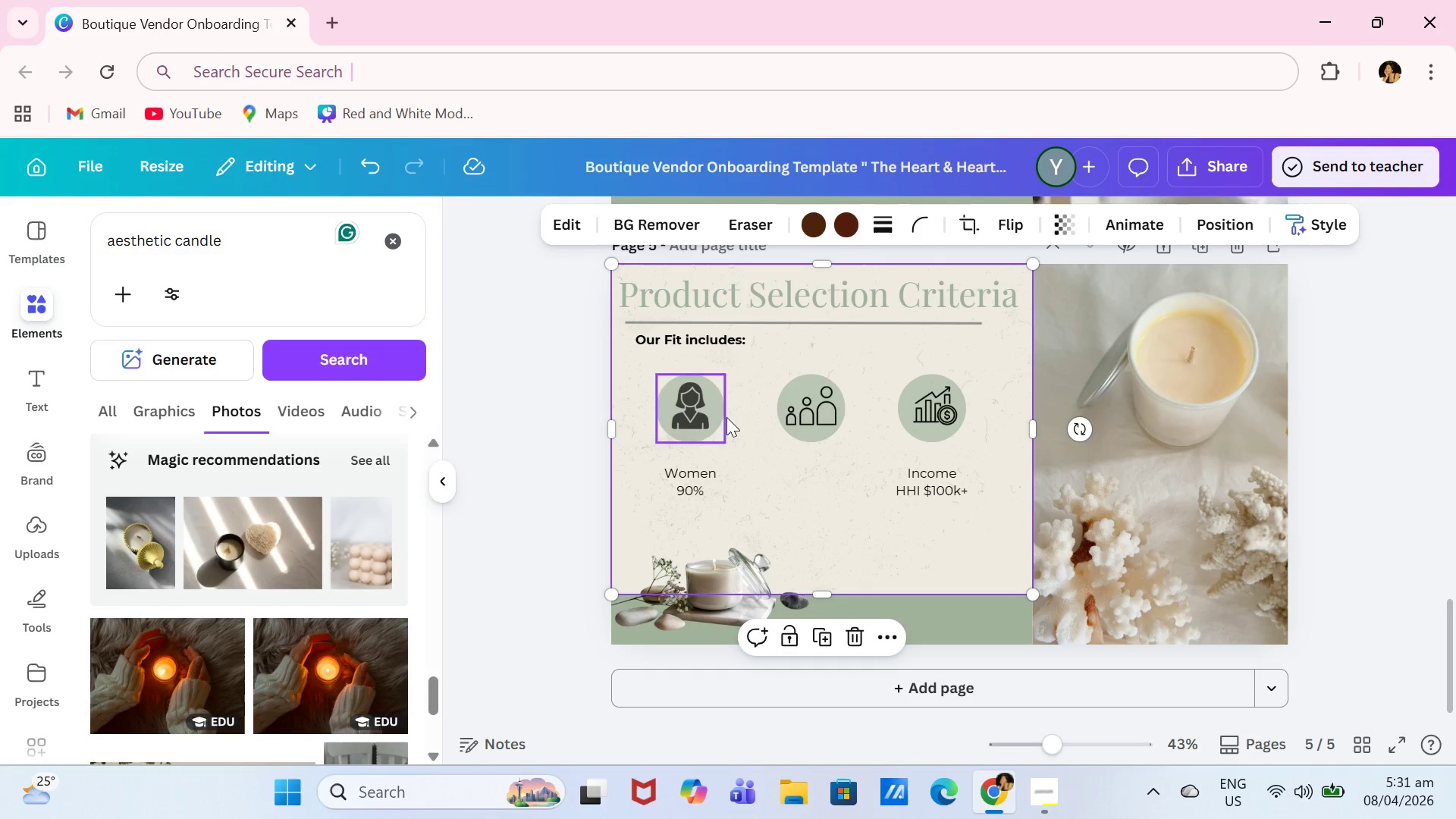 
left_click([723, 409])
 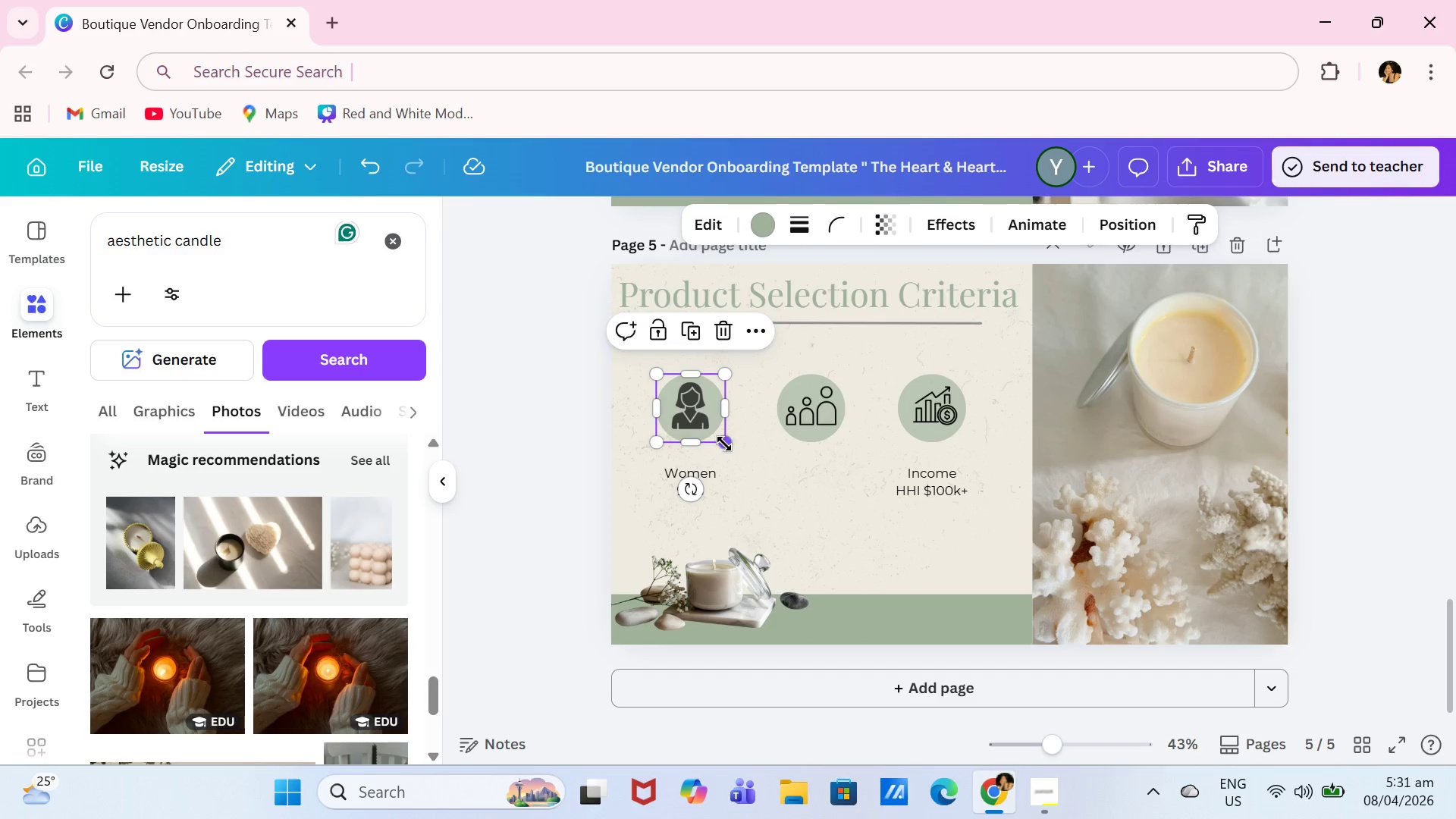 
left_click_drag(start_coordinate=[724, 443], to_coordinate=[714, 432])
 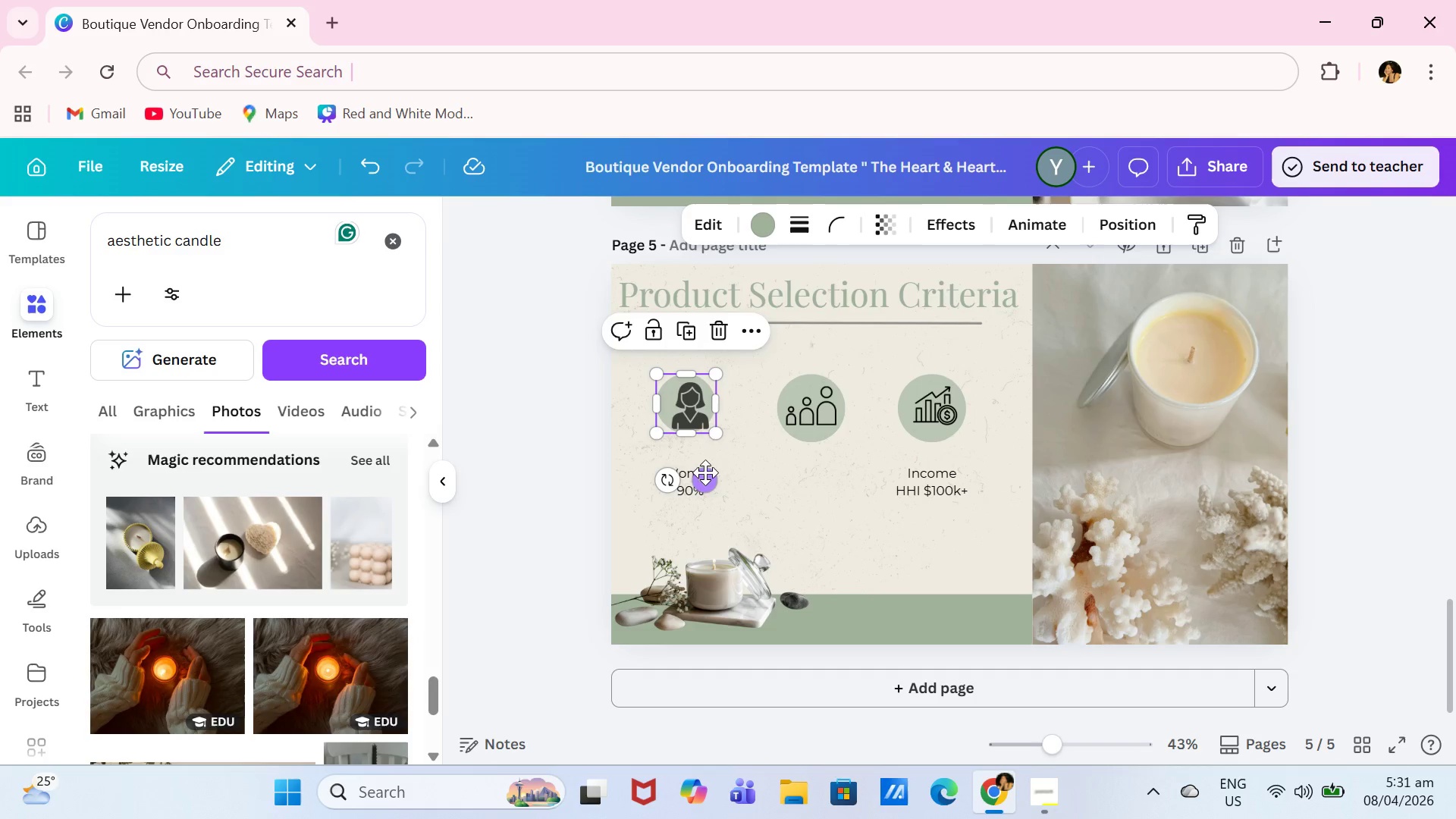 
left_click_drag(start_coordinate=[702, 478], to_coordinate=[692, 463])
 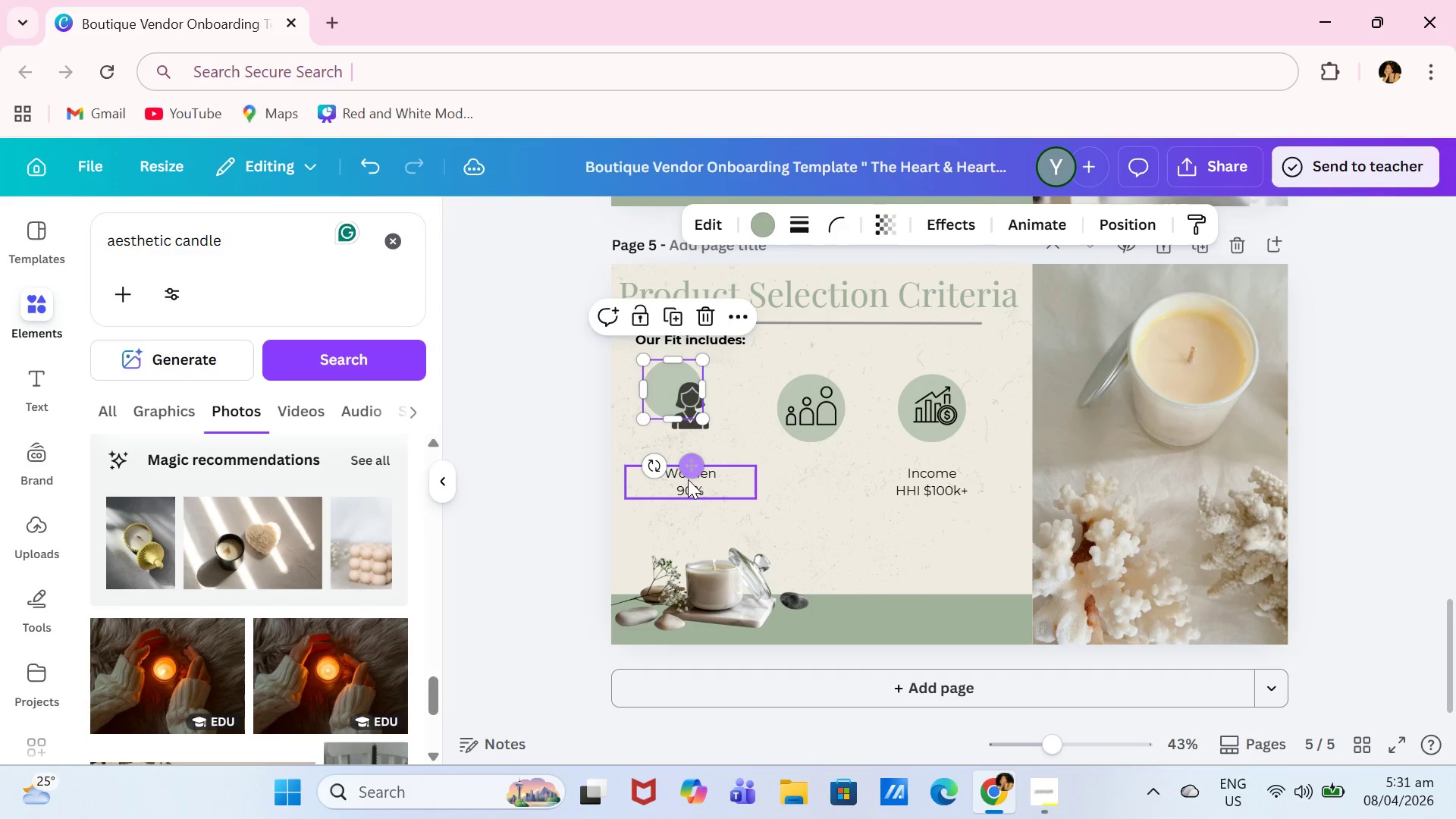 
left_click([688, 479])
 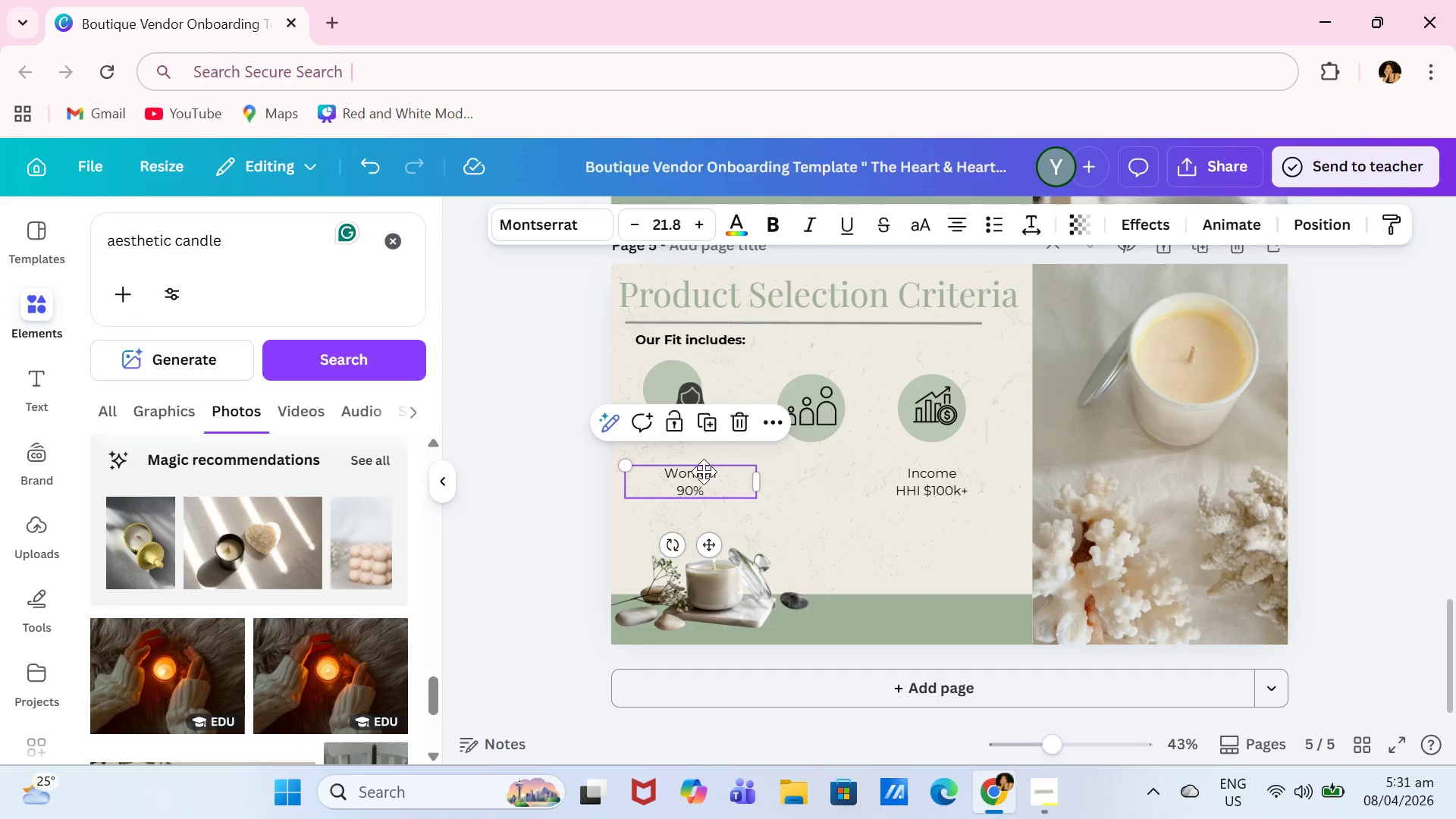 
left_click_drag(start_coordinate=[692, 482], to_coordinate=[758, 385])
 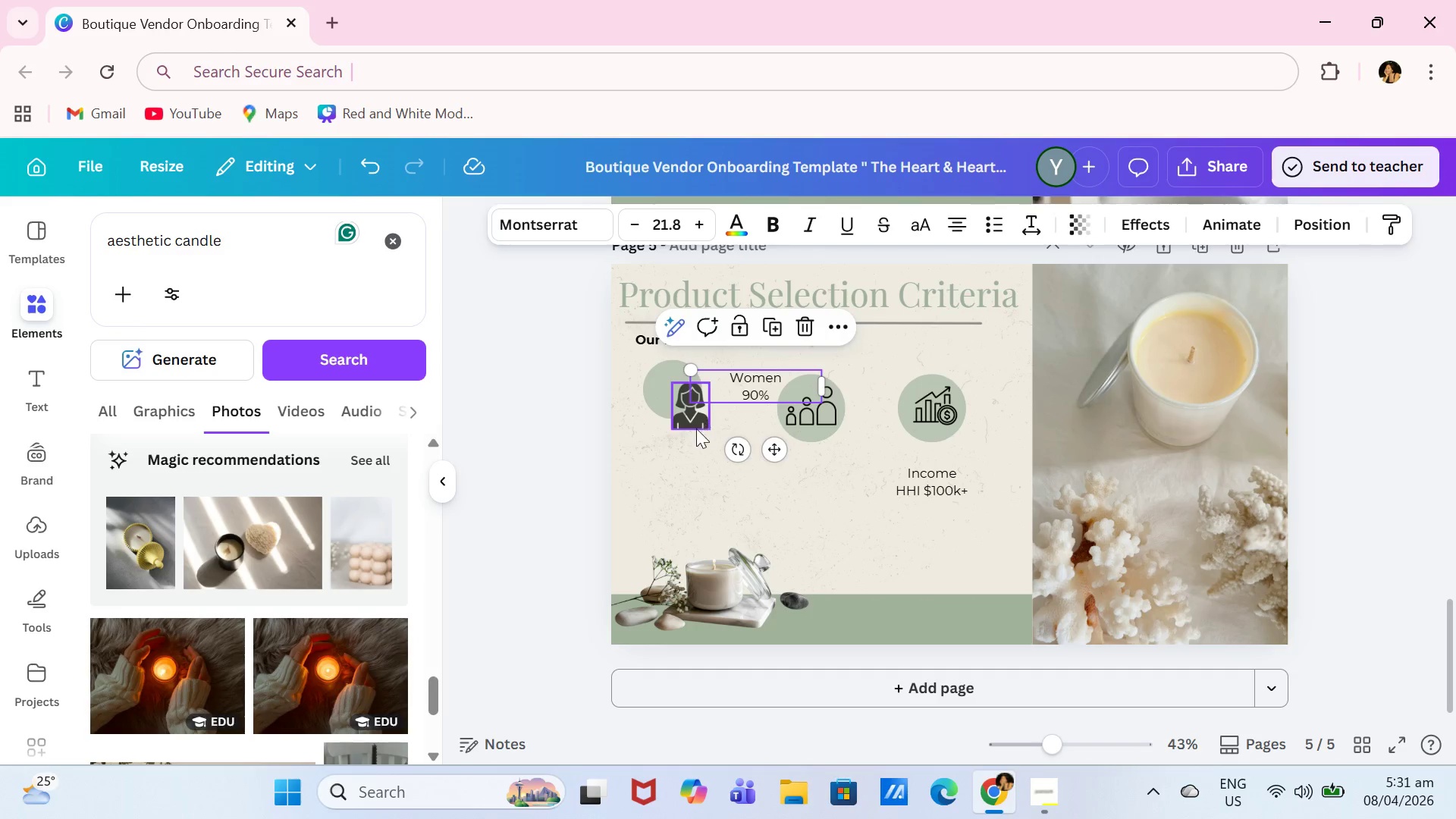 
left_click([696, 428])
 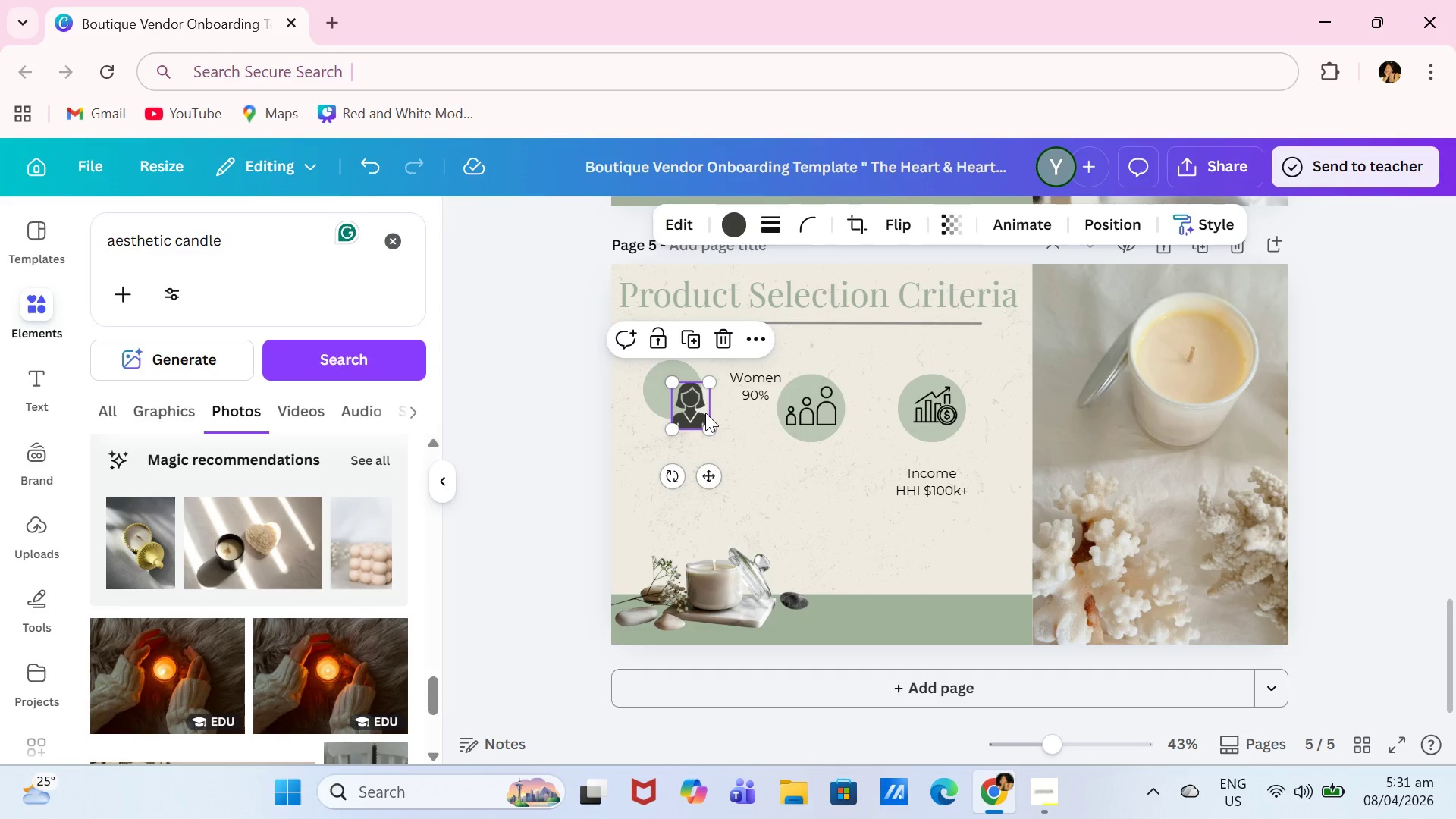 
key(Backspace)
 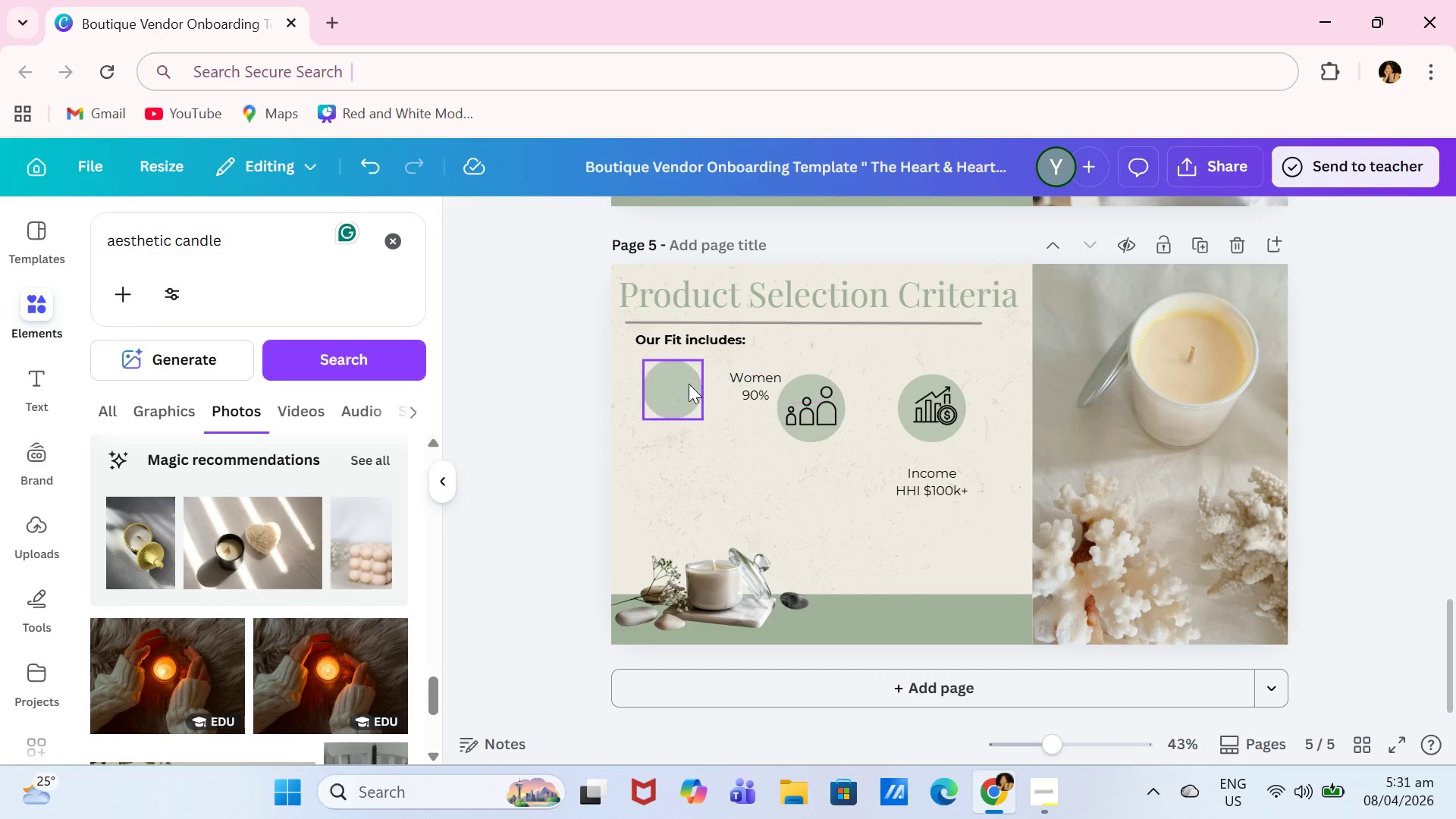 
left_click([654, 395])
 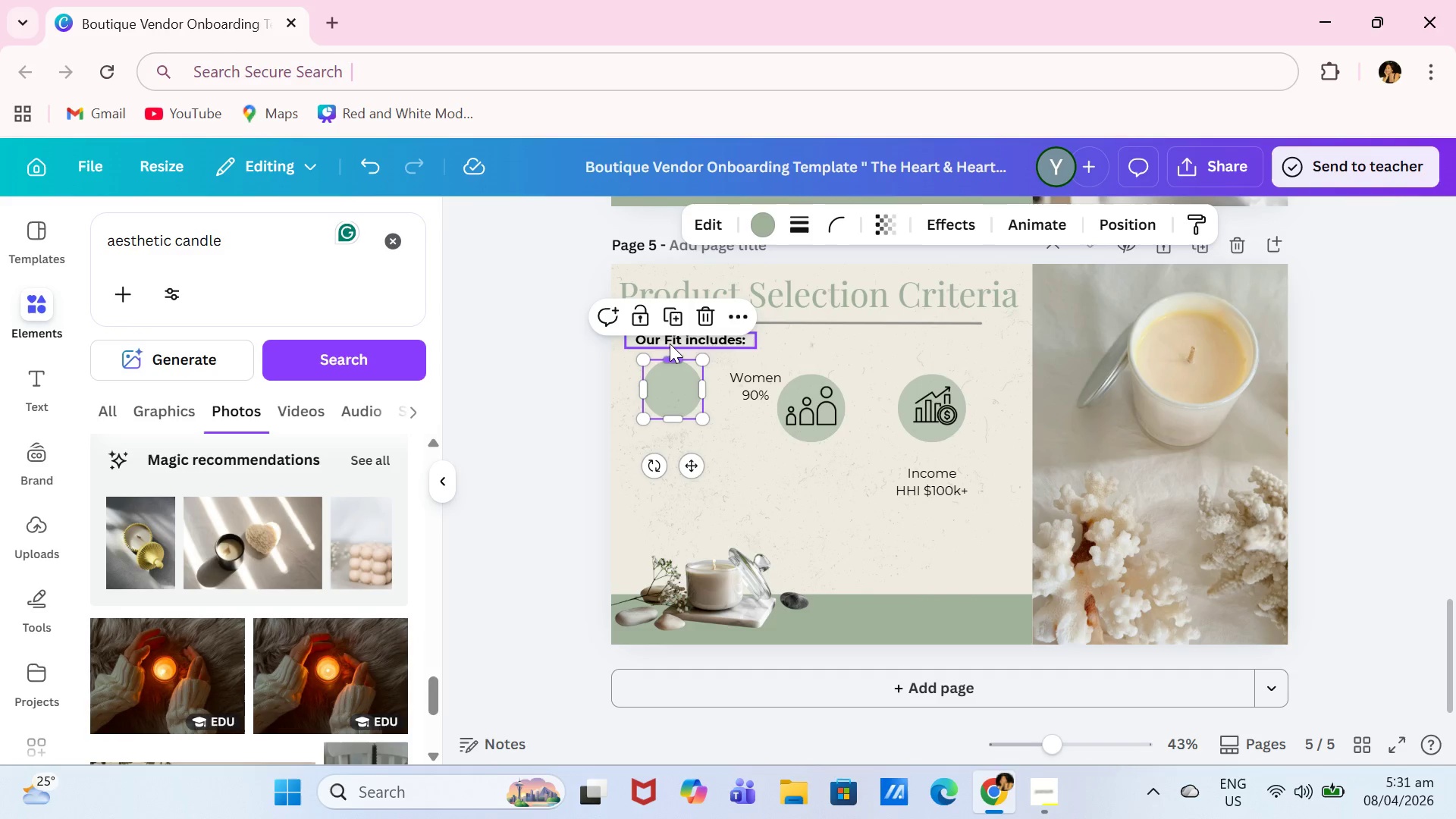 
left_click([678, 324])
 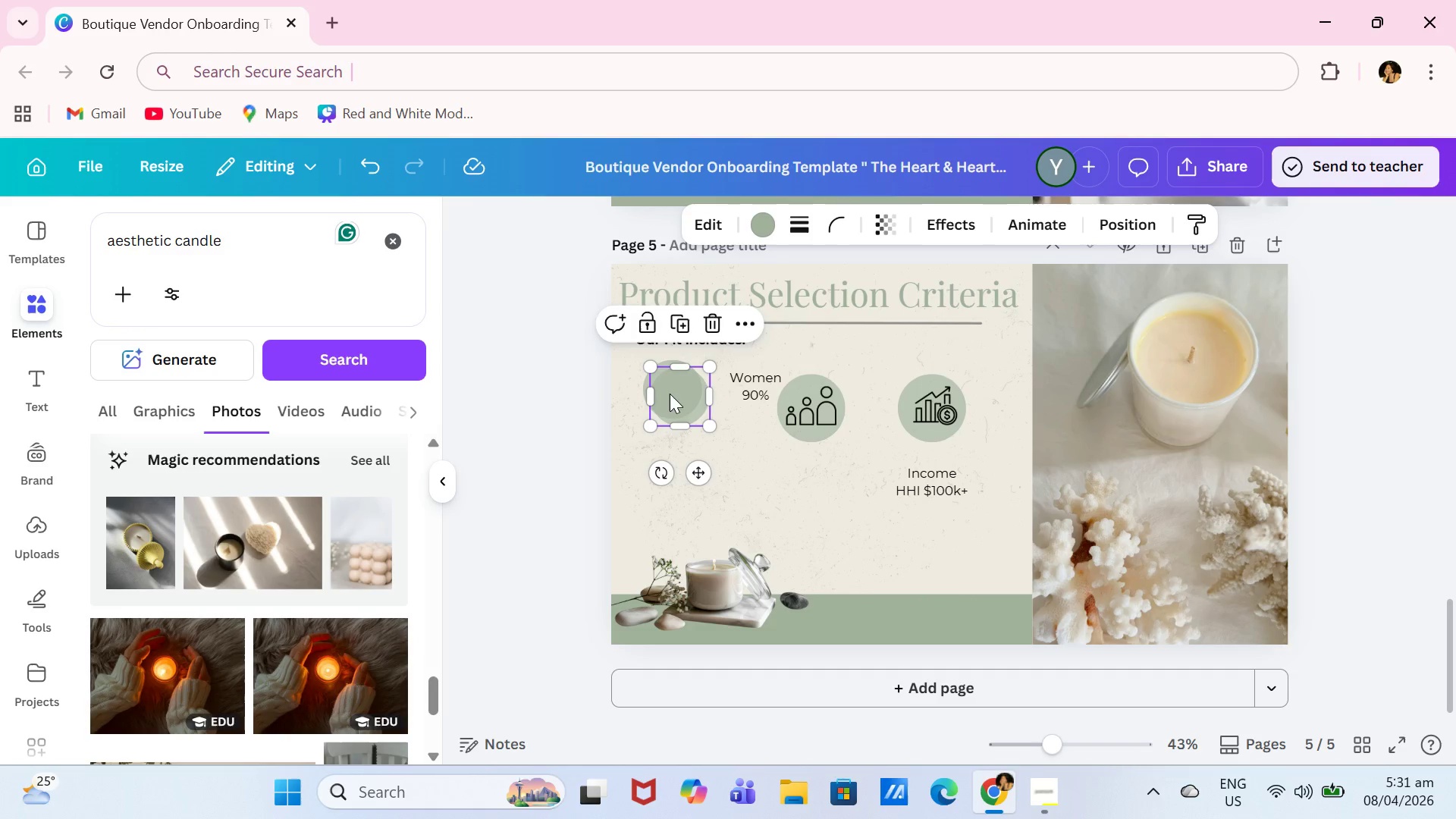 
left_click_drag(start_coordinate=[670, 394], to_coordinate=[662, 453])
 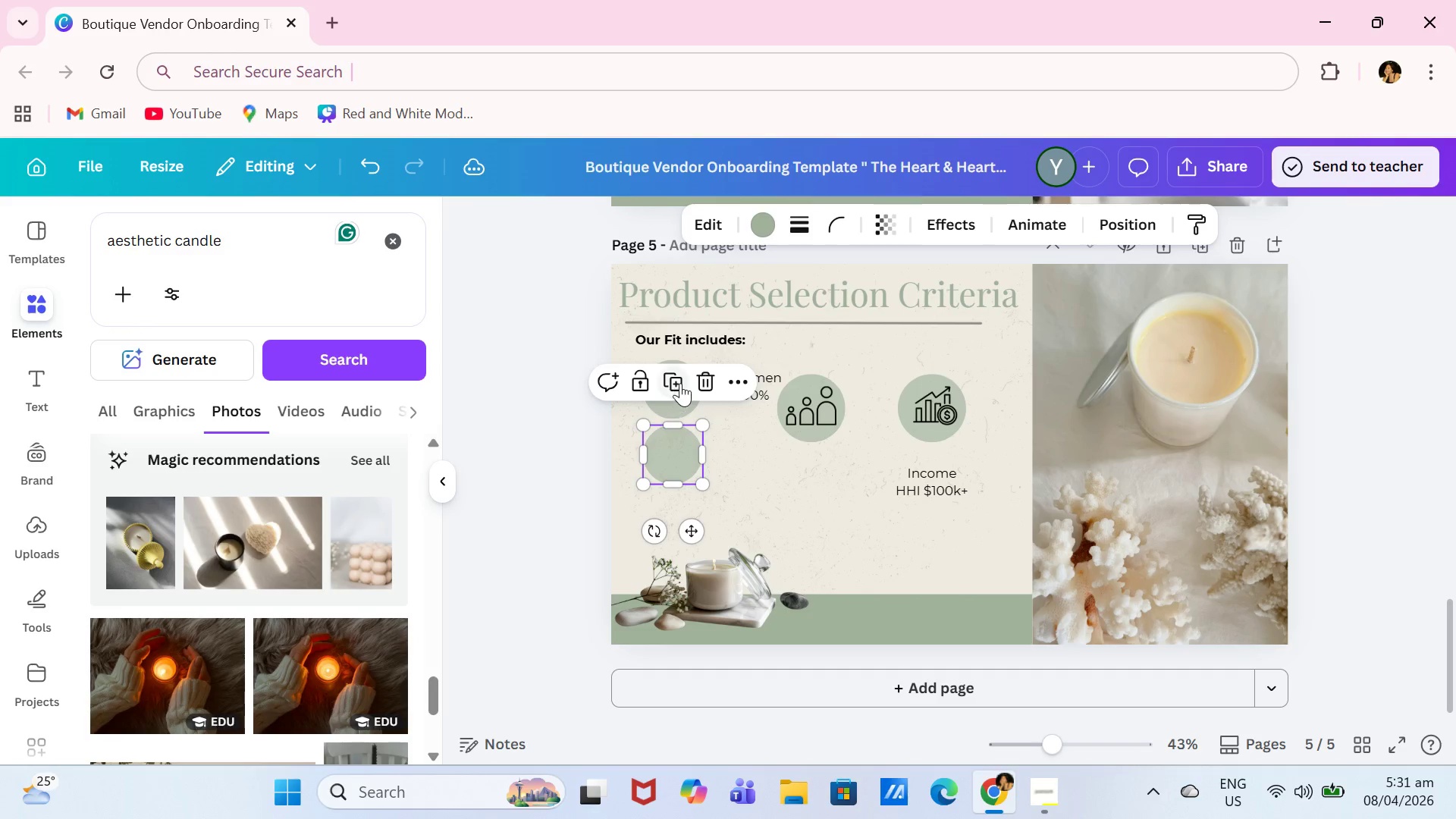 
left_click([682, 375])
 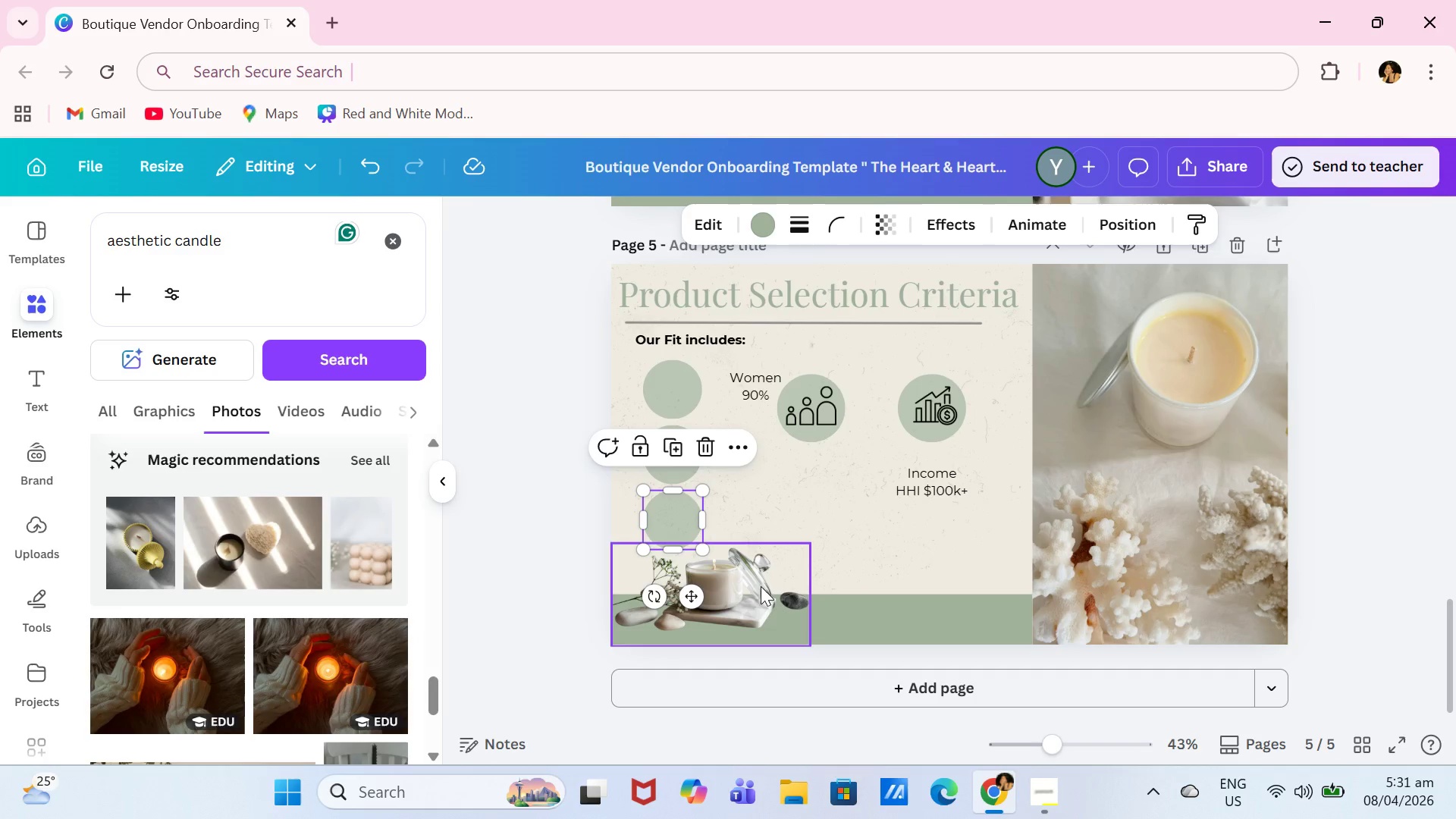 
left_click_drag(start_coordinate=[863, 602], to_coordinate=[858, 620])
 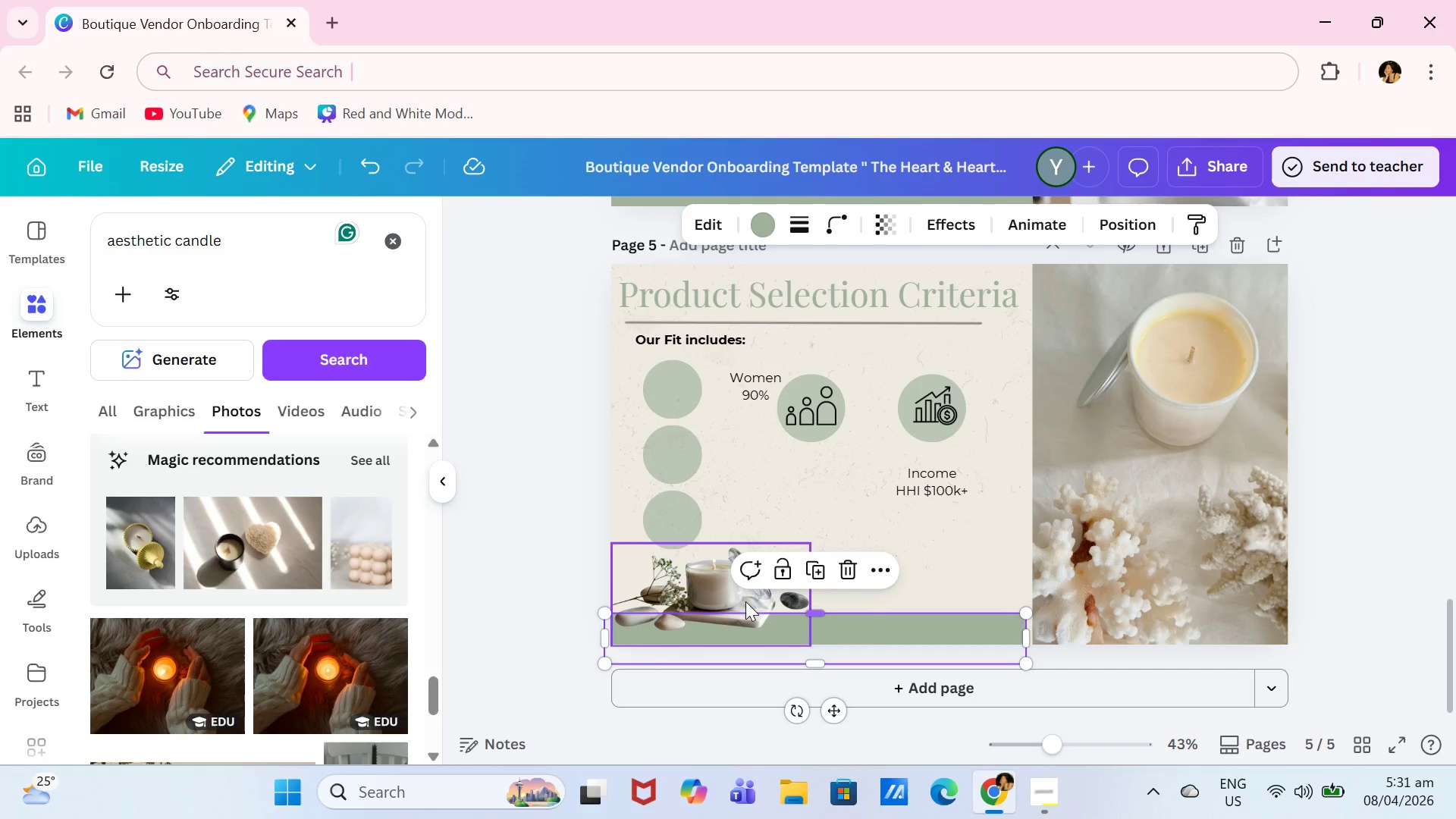 
left_click([731, 601])
 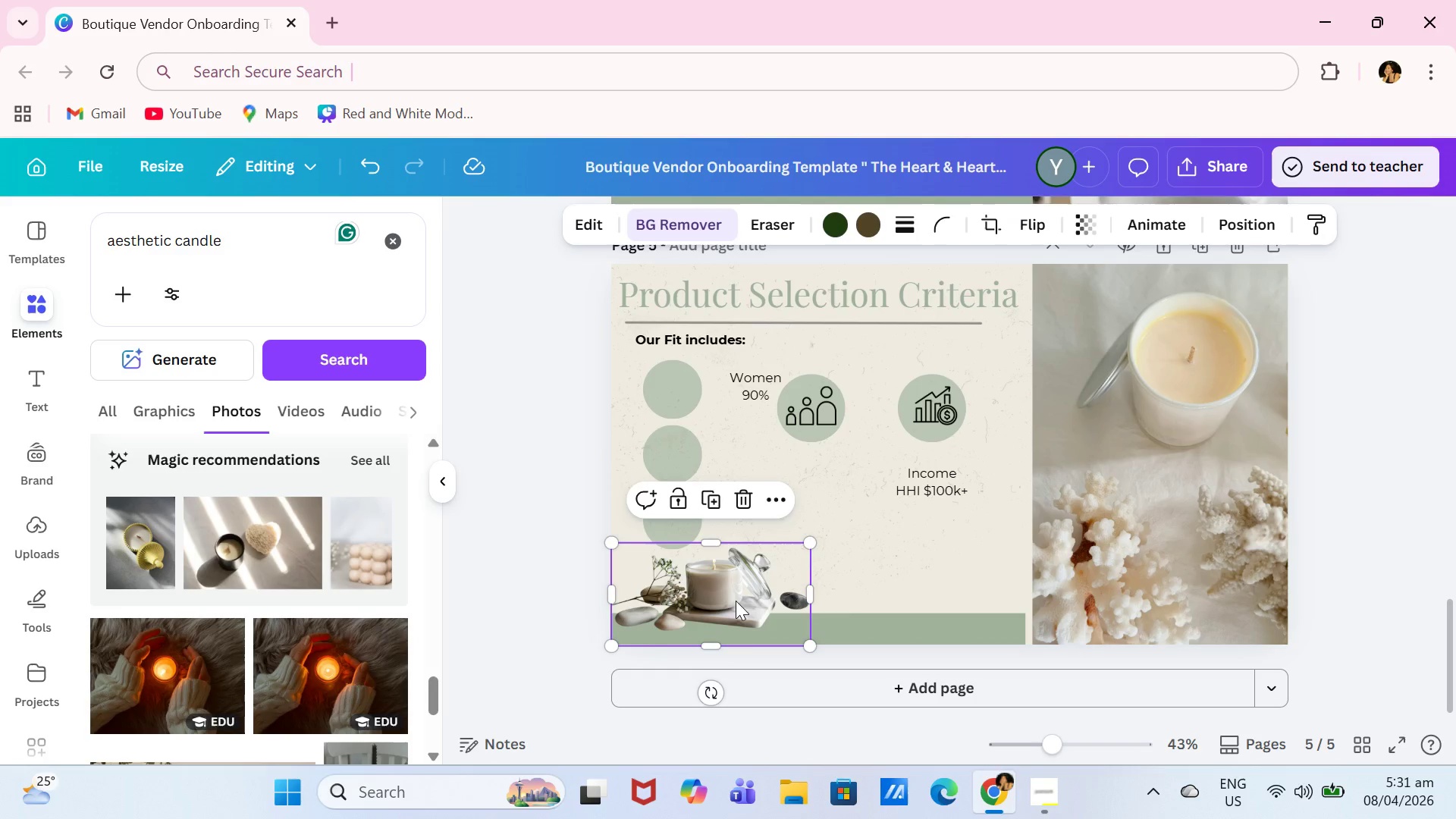 
left_click_drag(start_coordinate=[723, 601], to_coordinate=[799, 580])
 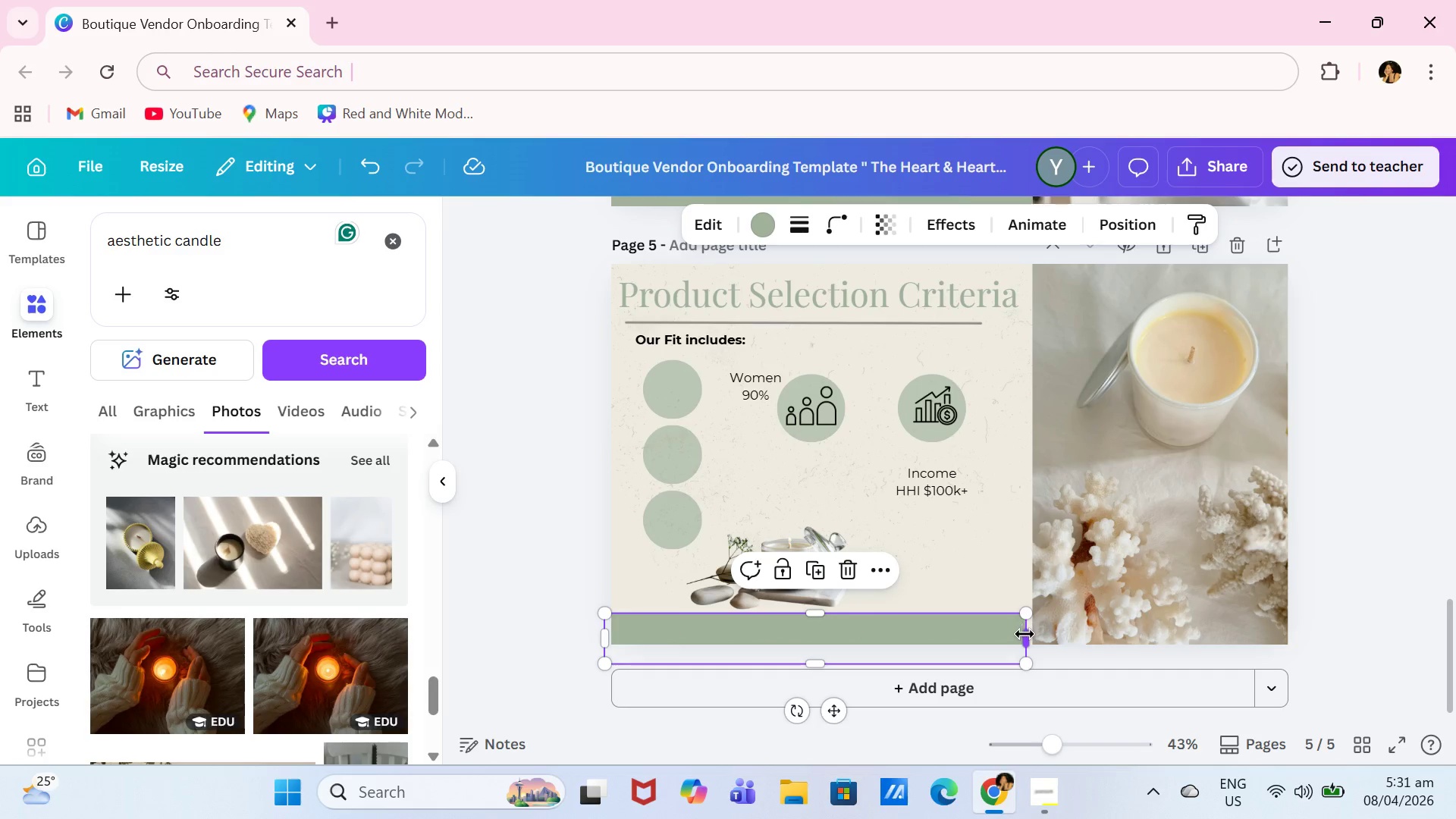 
left_click_drag(start_coordinate=[1026, 634], to_coordinate=[1034, 632])
 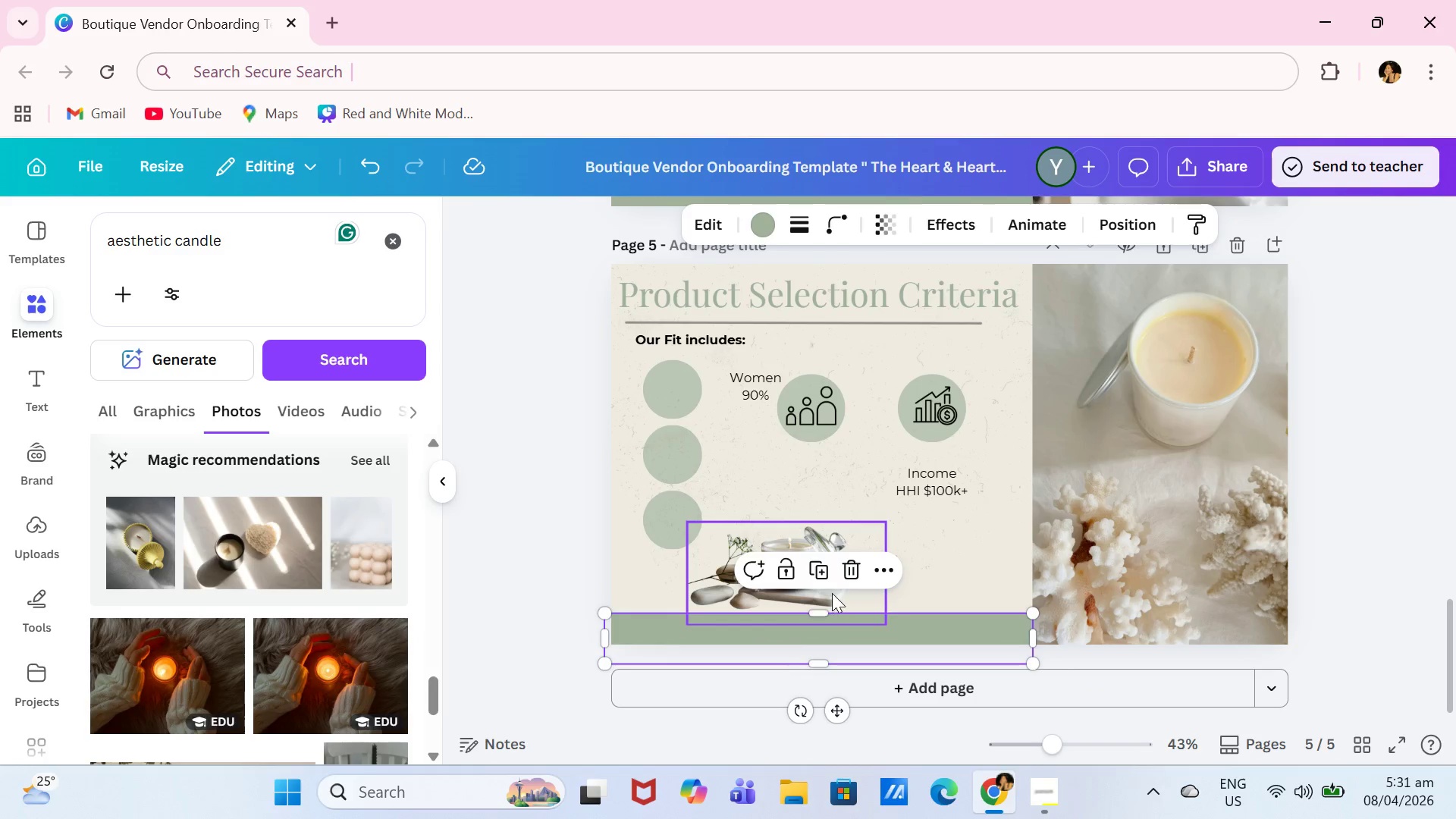 
left_click([832, 593])
 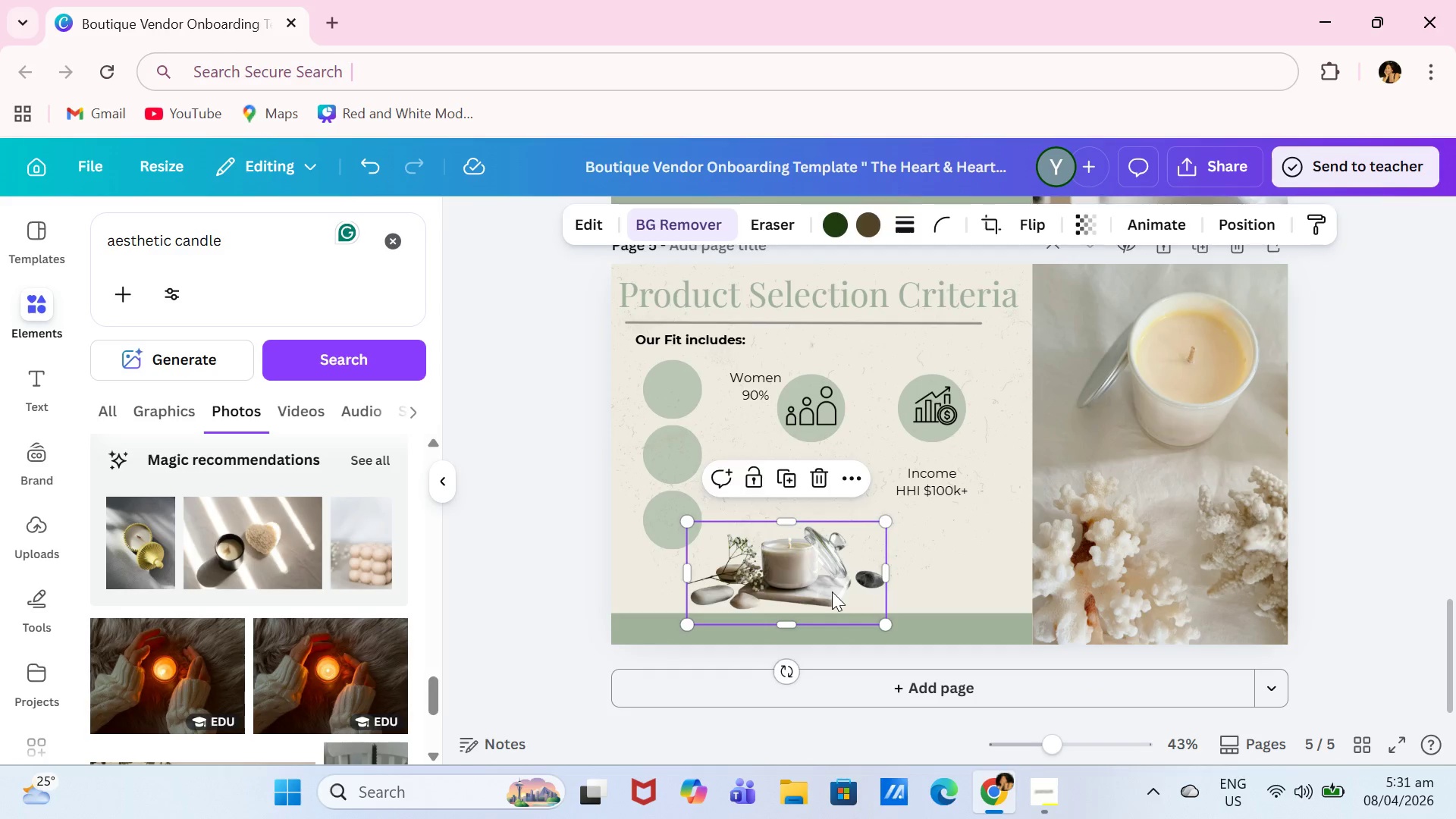 
key(Backspace)
 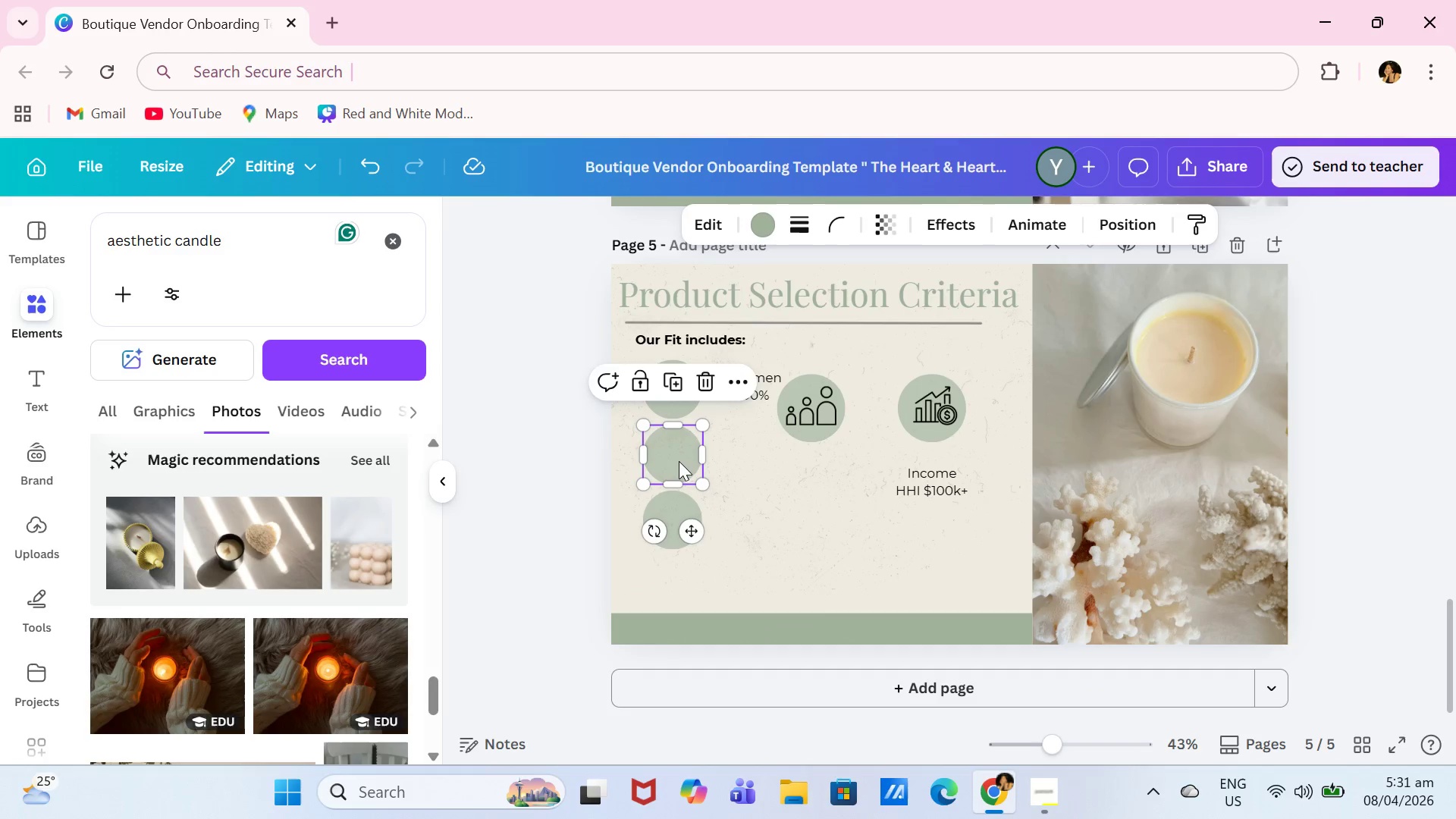 
double_click([682, 497])
 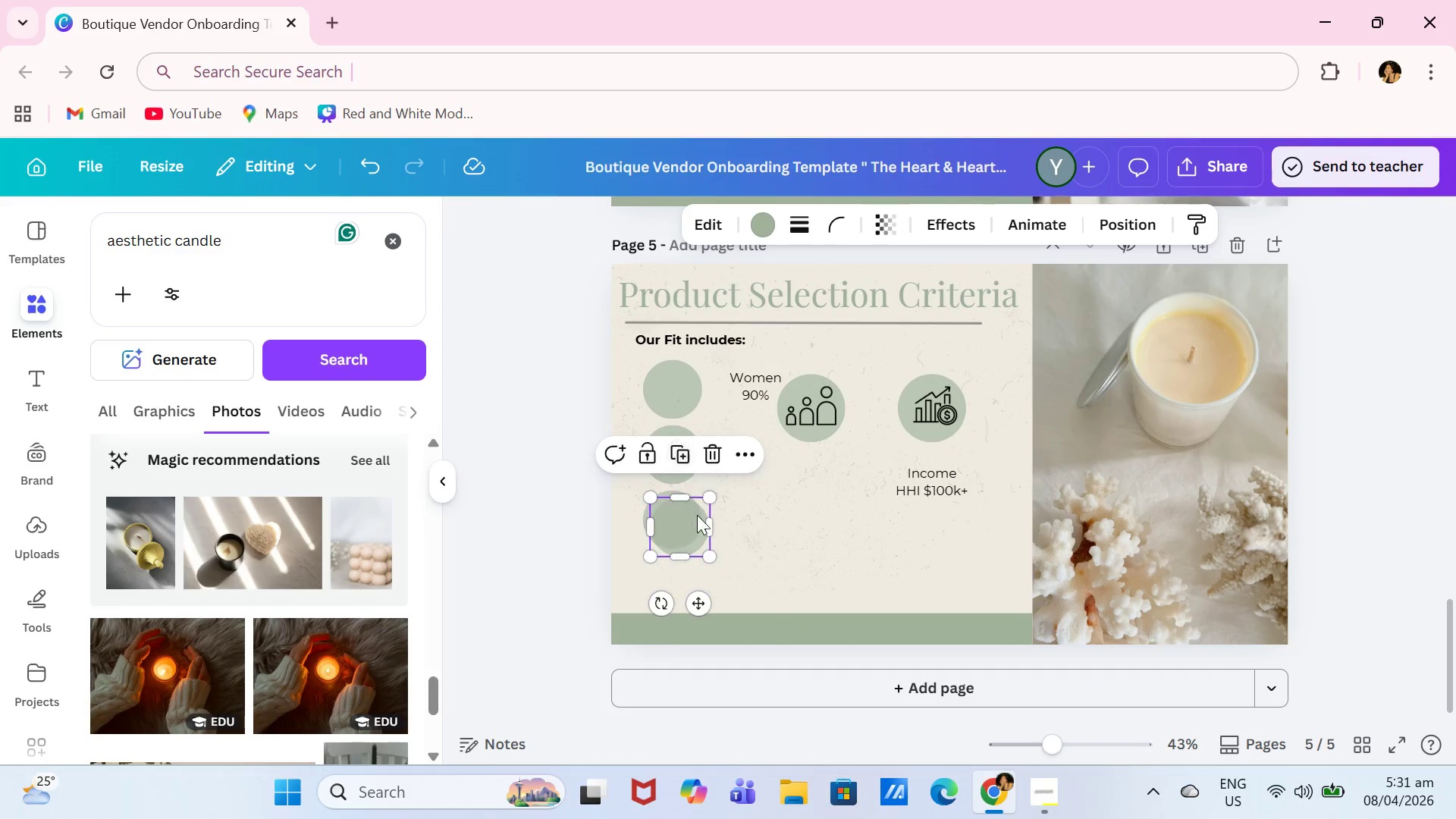 
left_click_drag(start_coordinate=[696, 529], to_coordinate=[692, 586])
 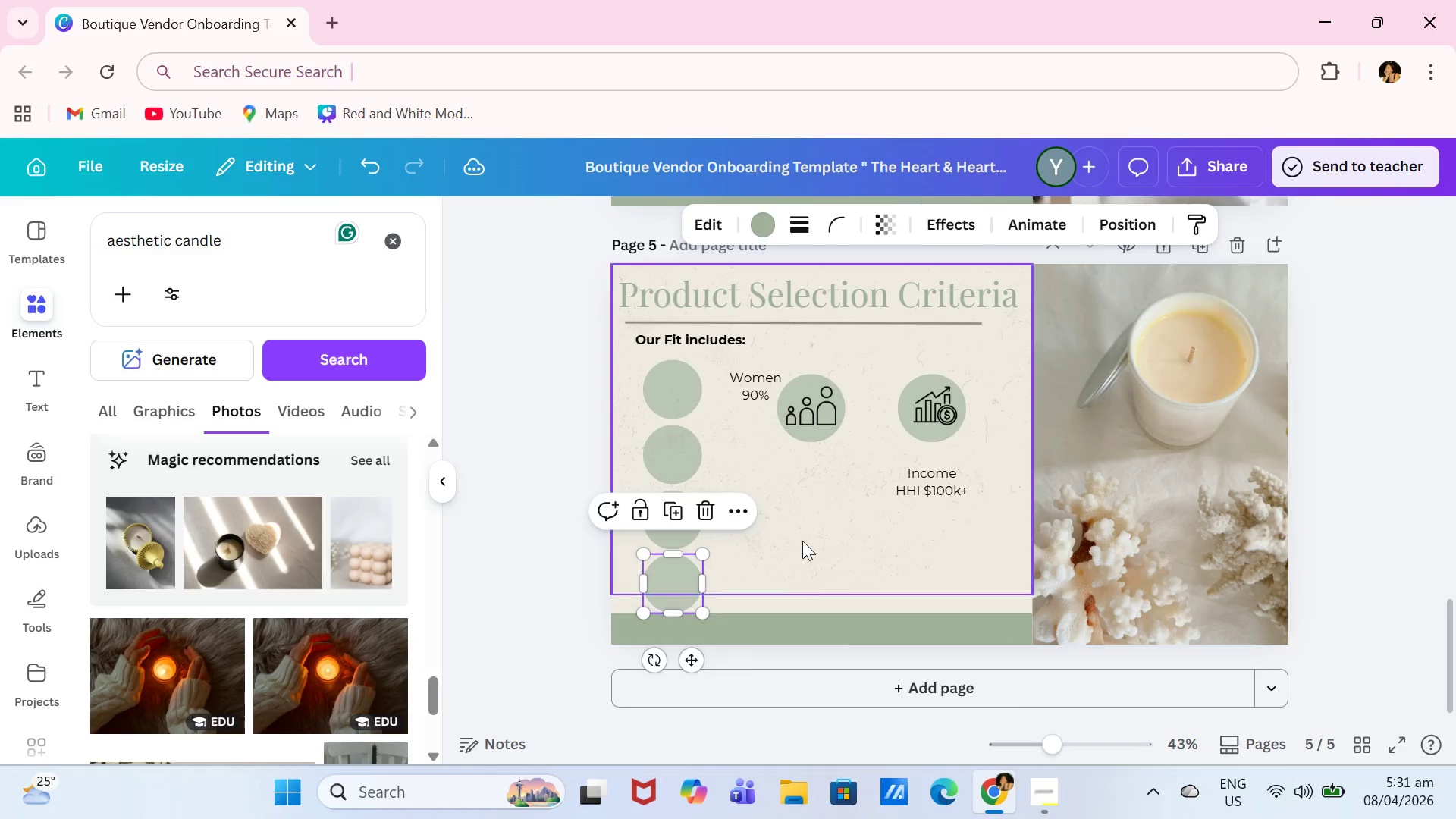 
left_click([804, 541])
 